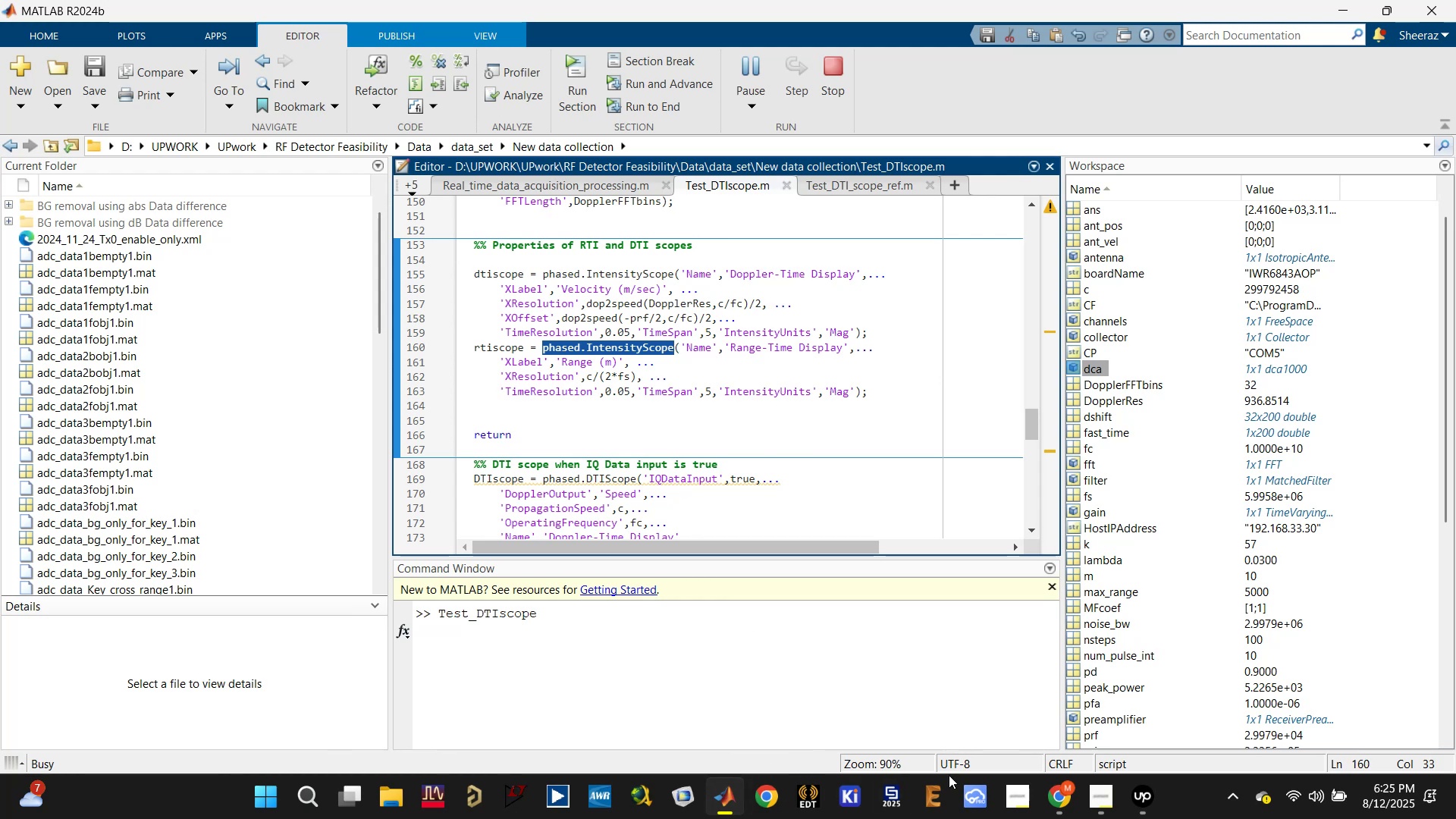 
left_click([1071, 808])
 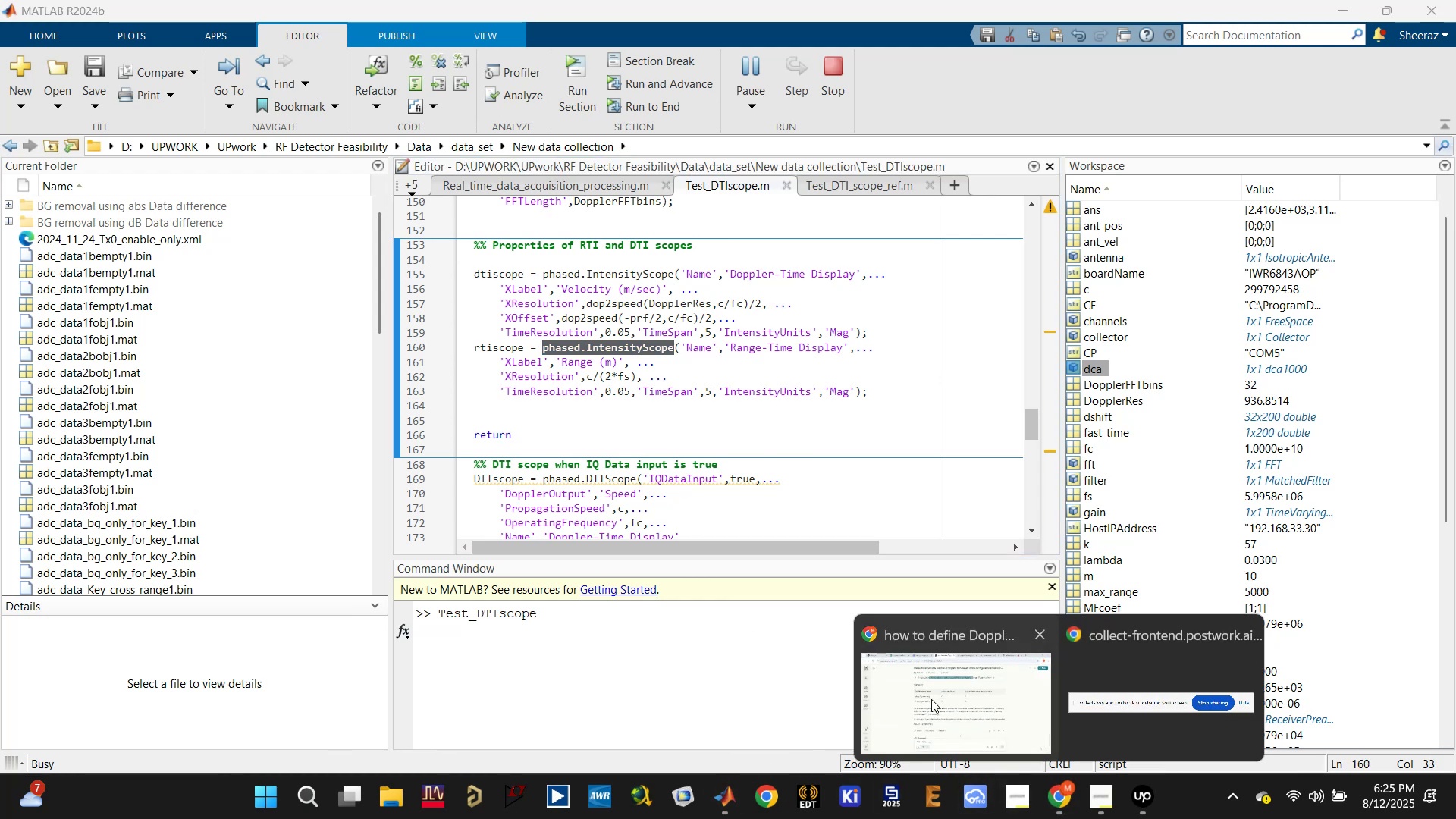 
left_click([931, 698])
 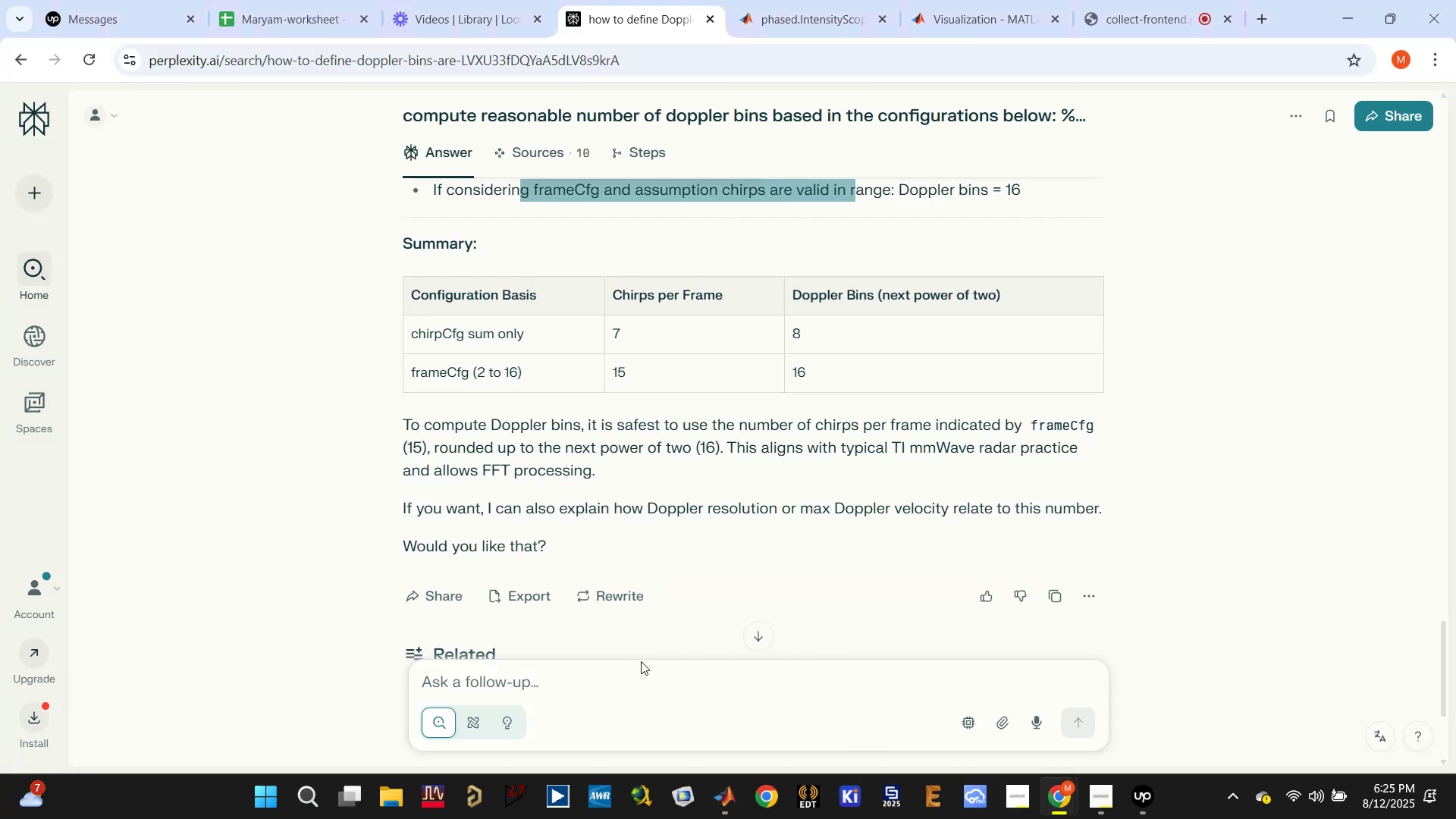 
left_click([607, 668])
 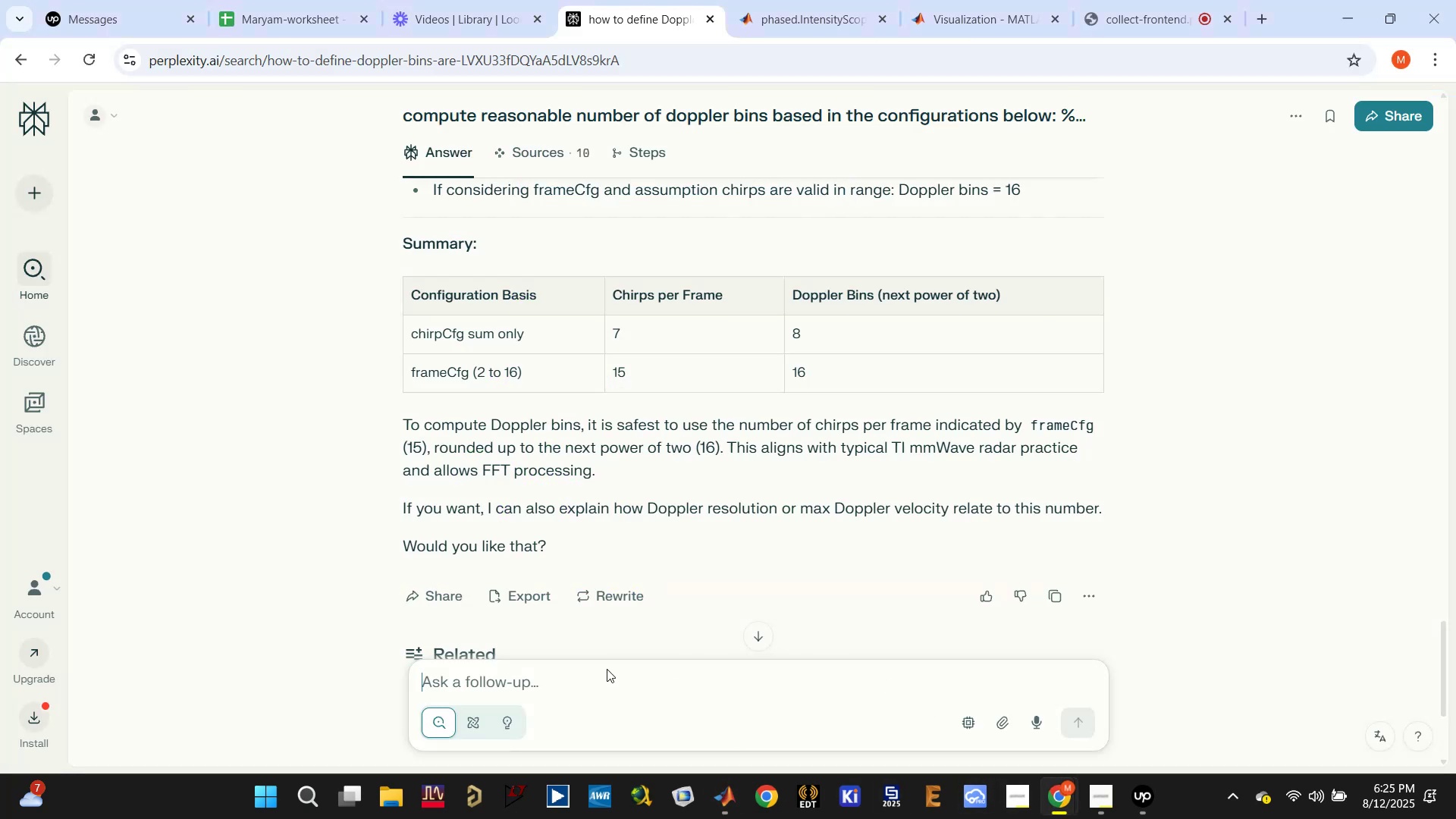 
type(difference betwenn)
key(Backspace)
key(Backspace)
type(een)
key(Backspace)
key(Backspace)
type(n )
 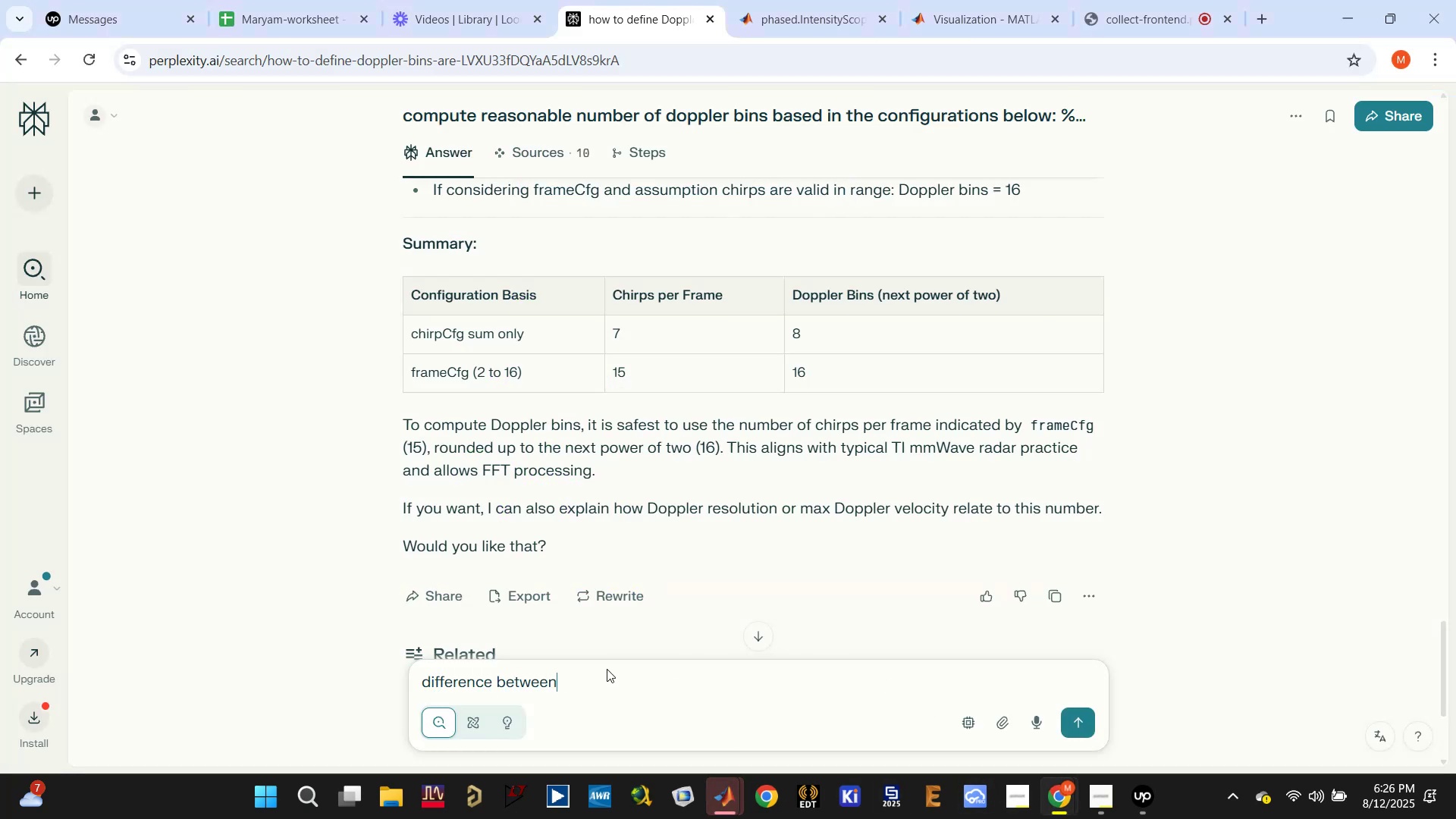 
key(Control+V)
 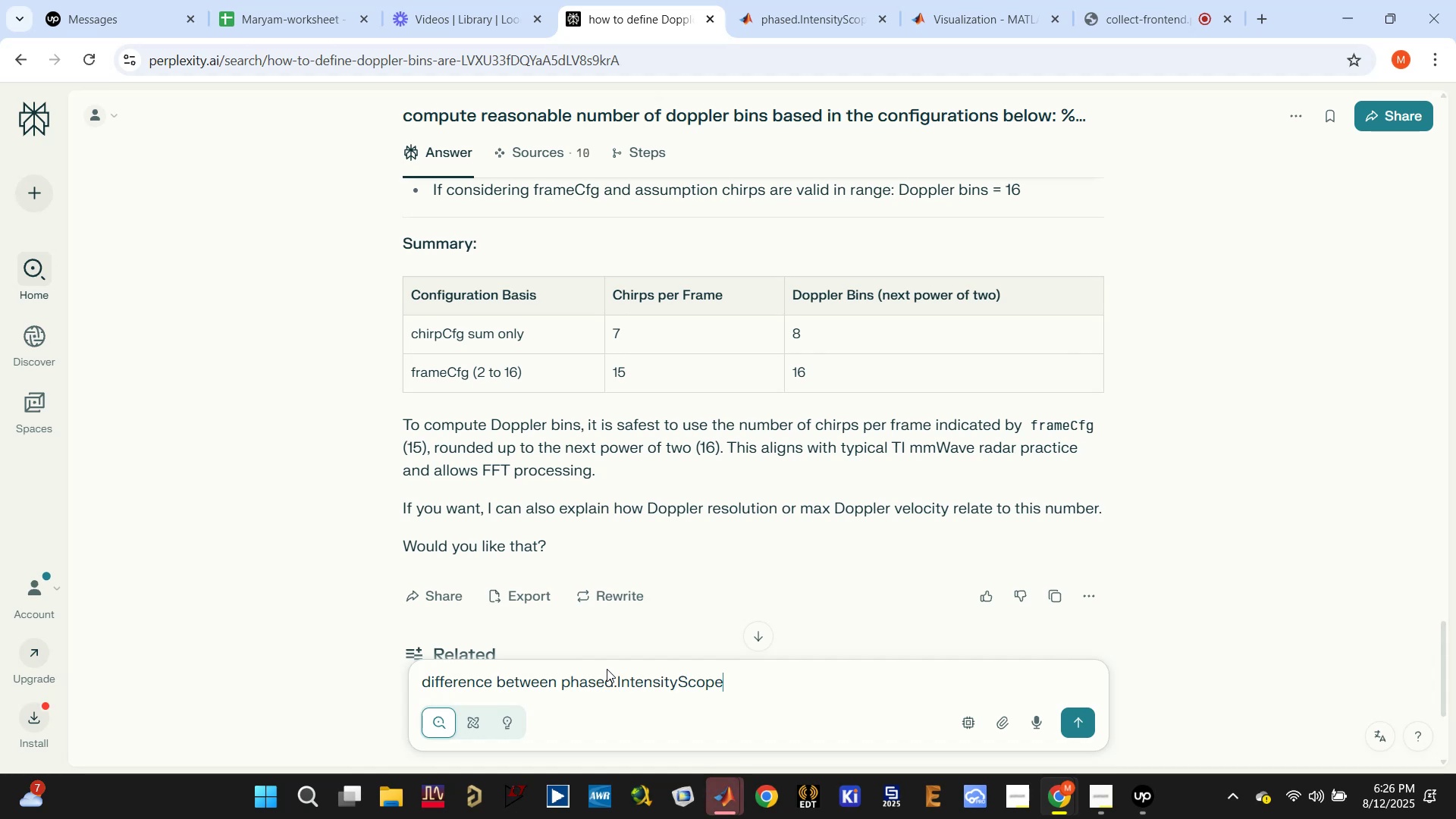 
type( and phased.DTI )
key(Backspace)
type(scho)
key(Backspace)
key(Backspace)
type(ope)
 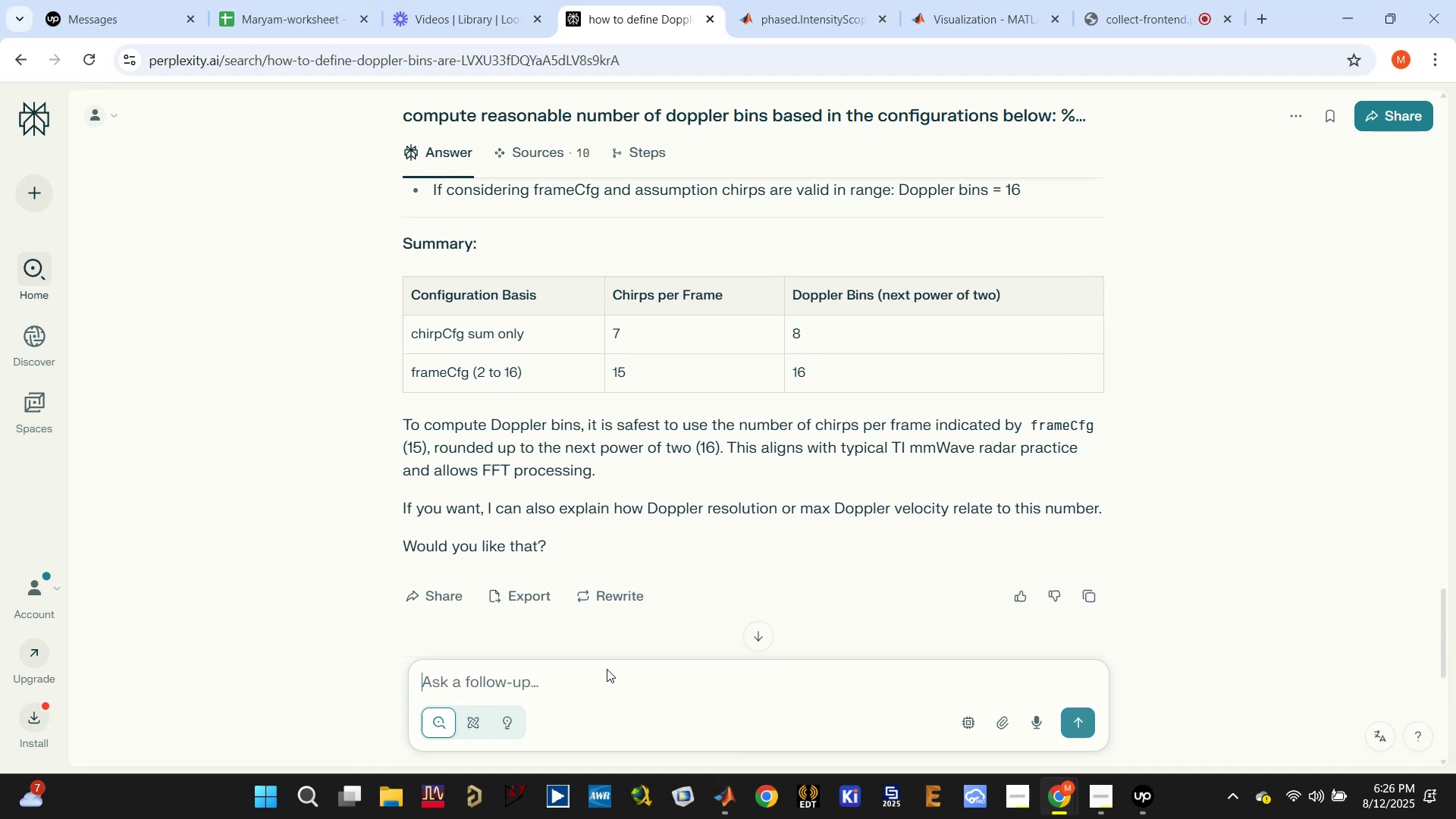 
 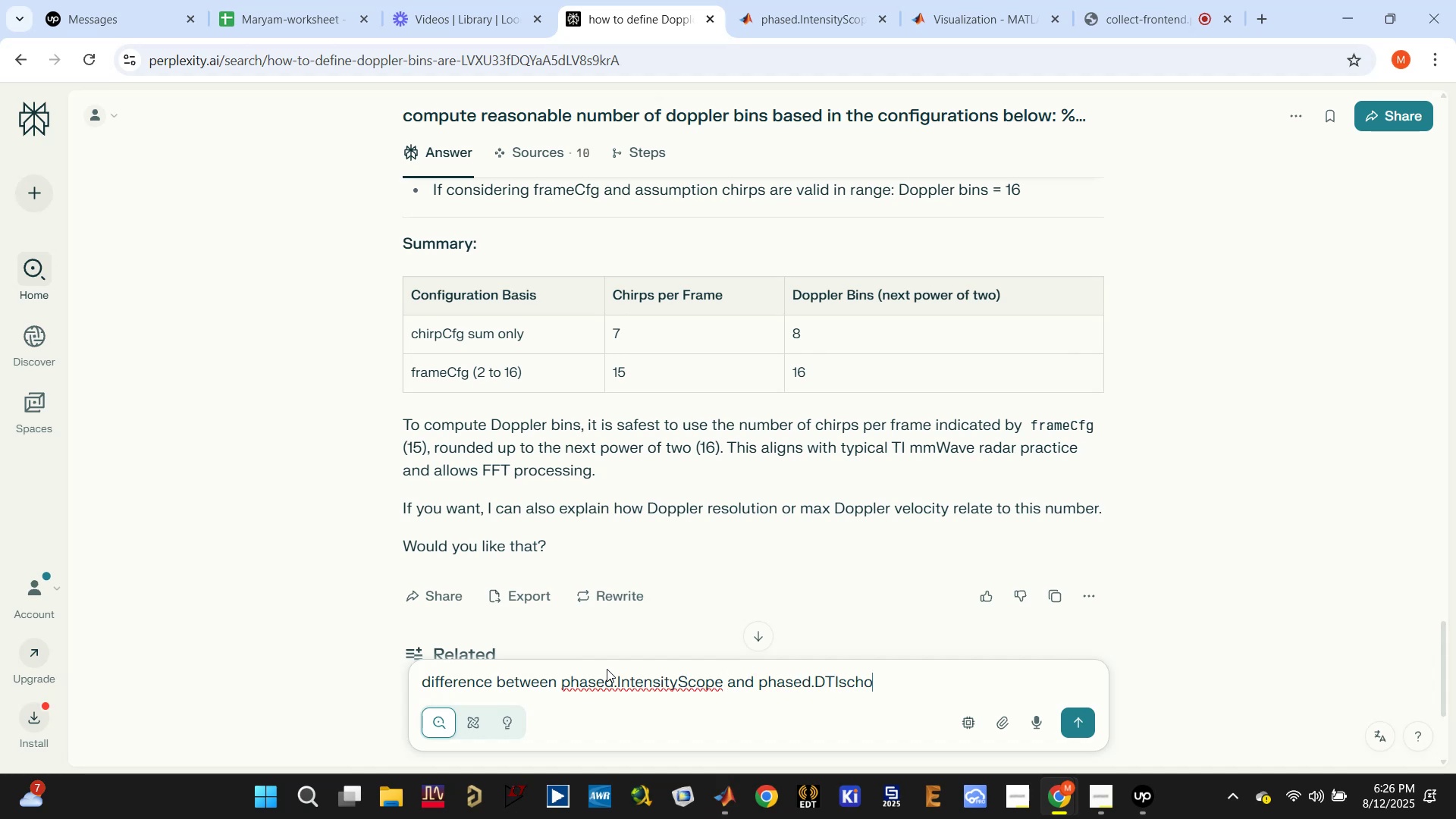 
key(Enter)
 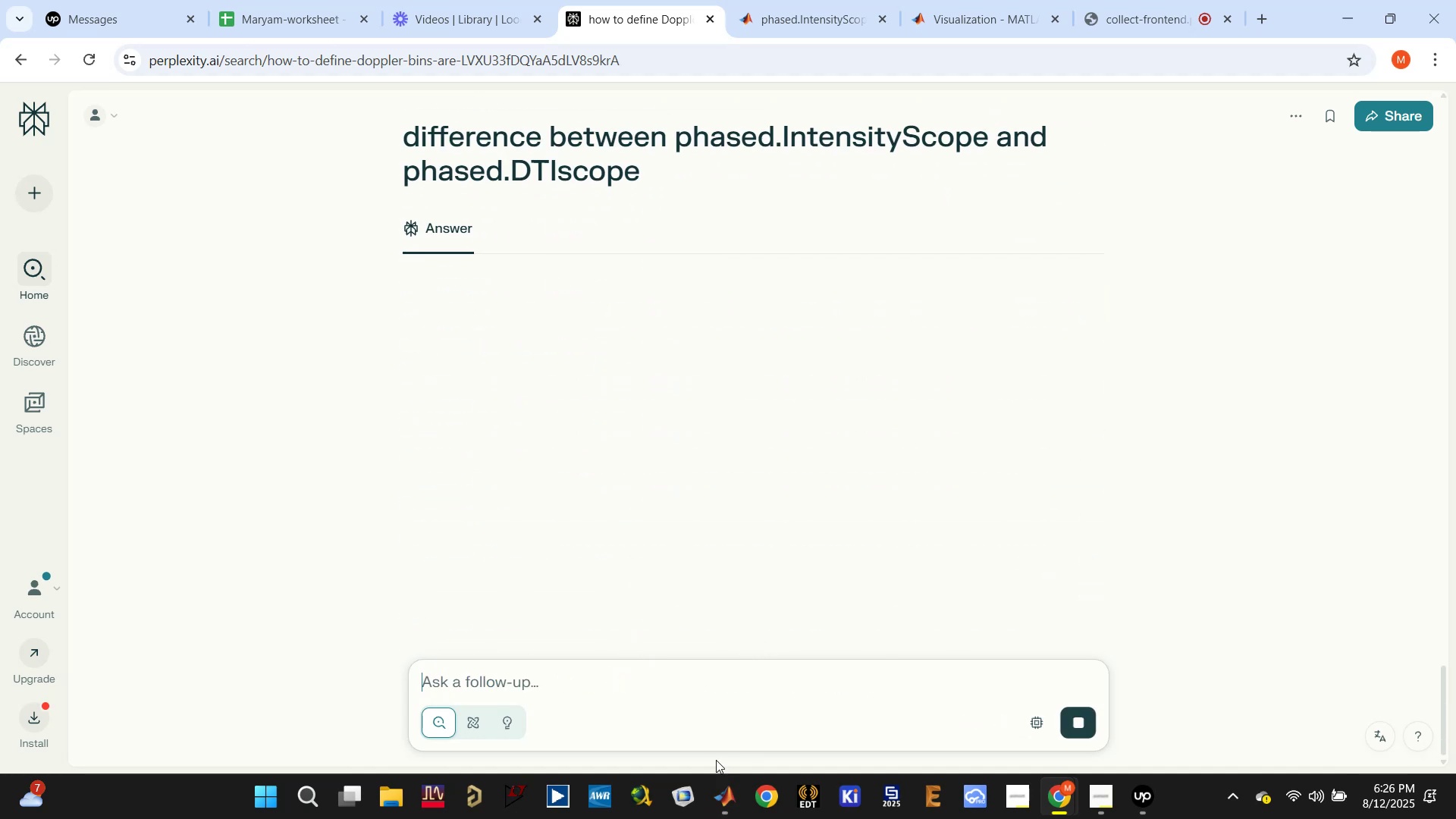 
left_click([744, 808])
 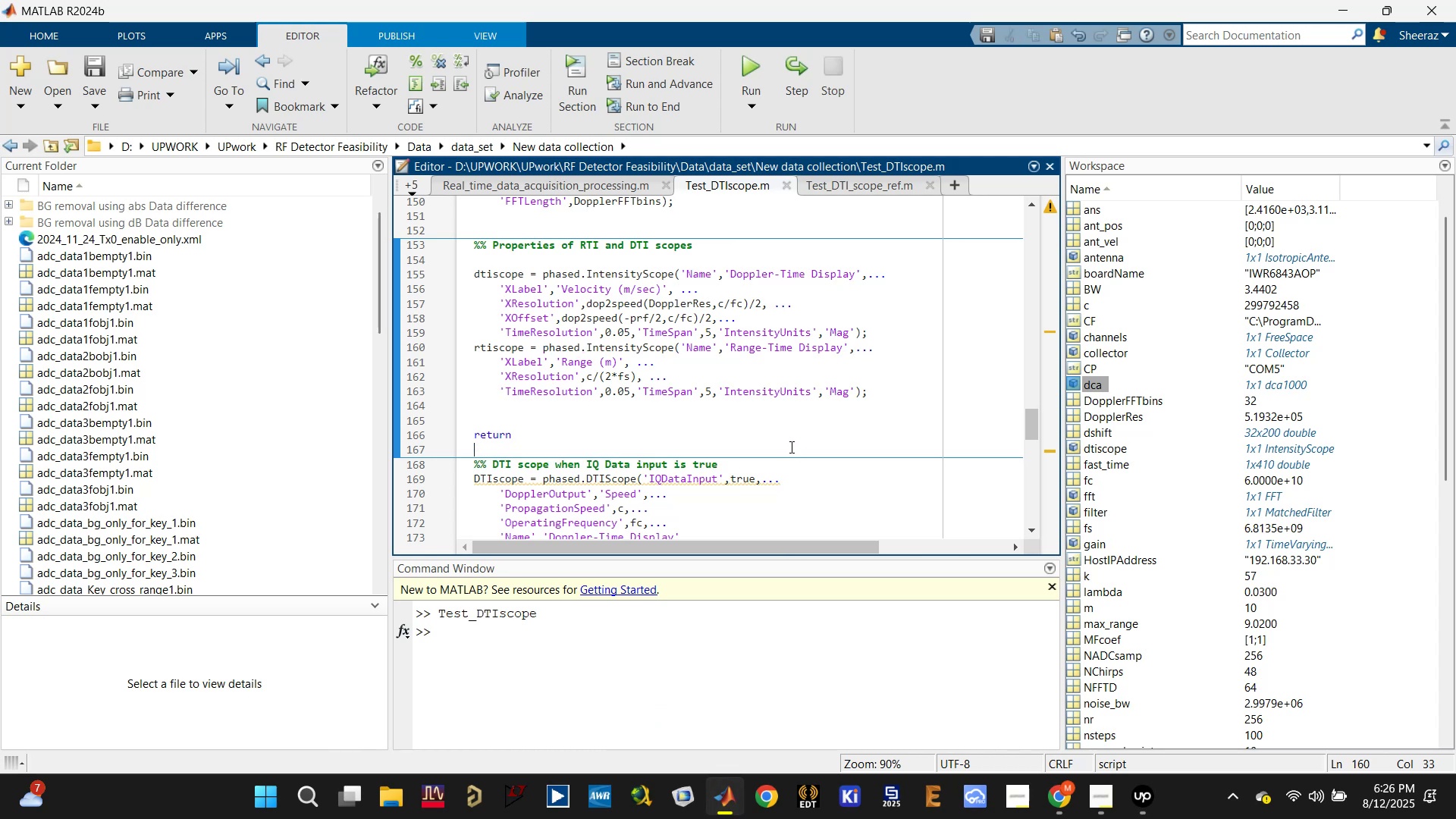 
double_click([766, 441])
 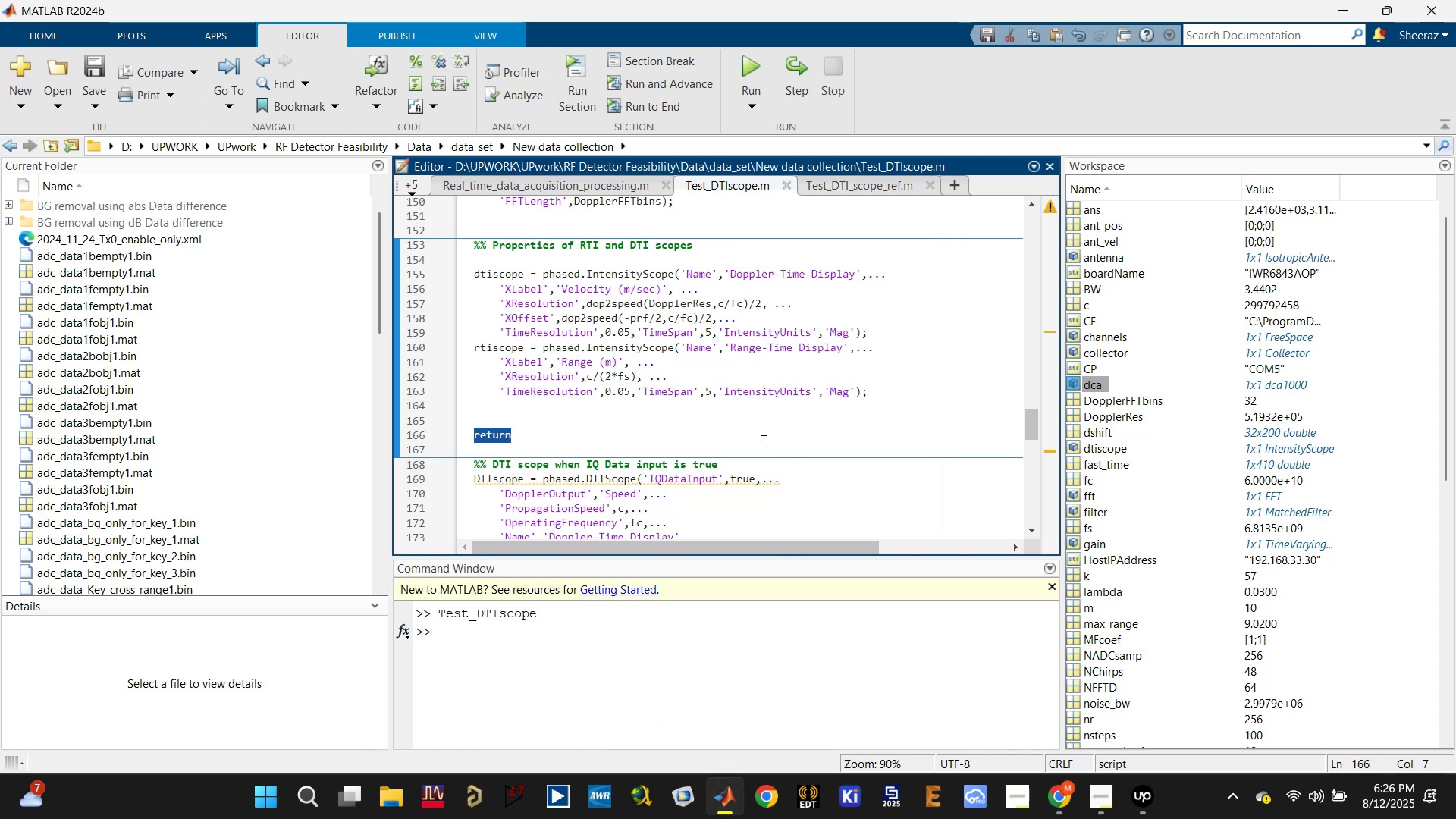 
key(Backspace)
 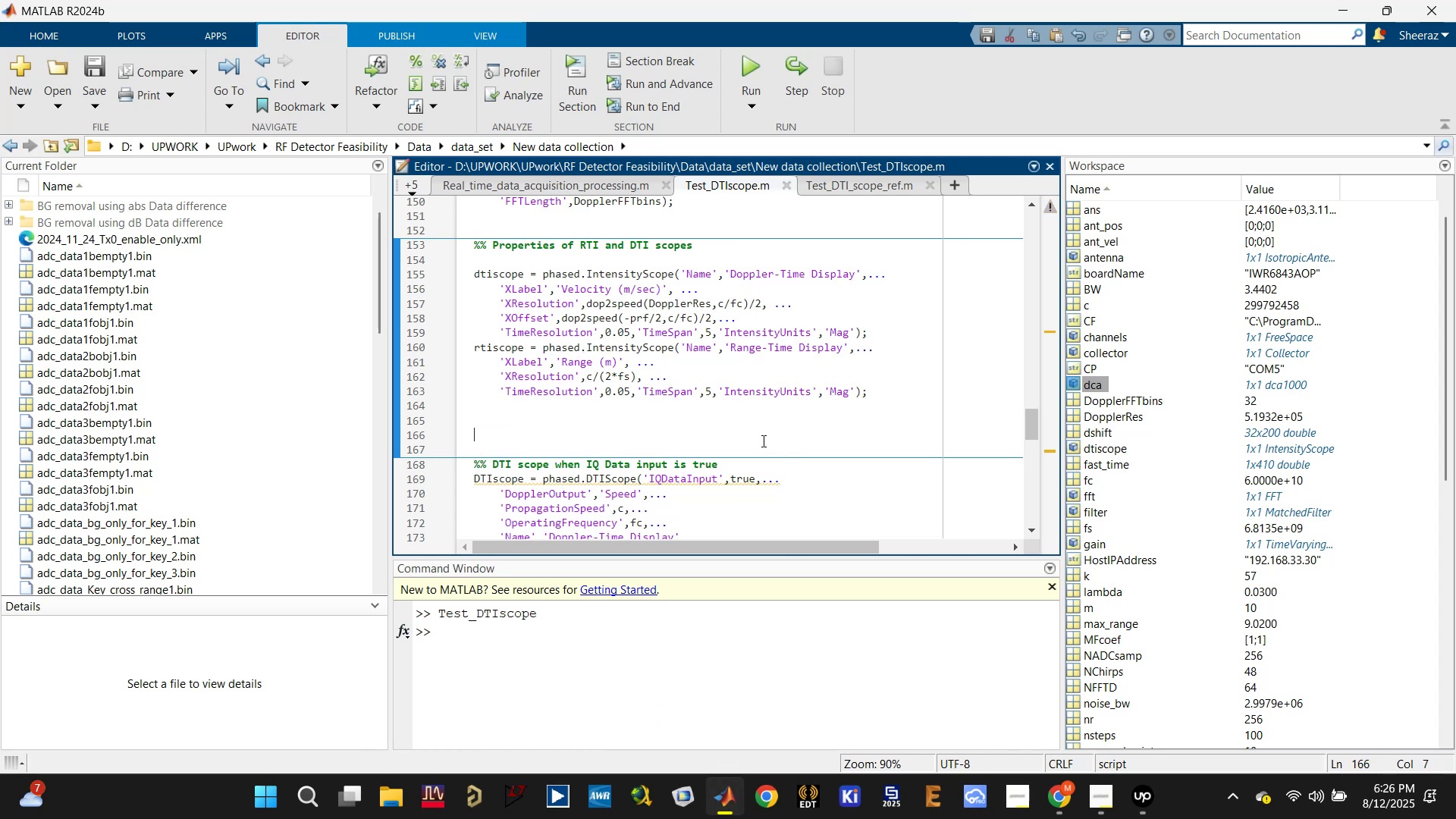 
key(Backspace)
 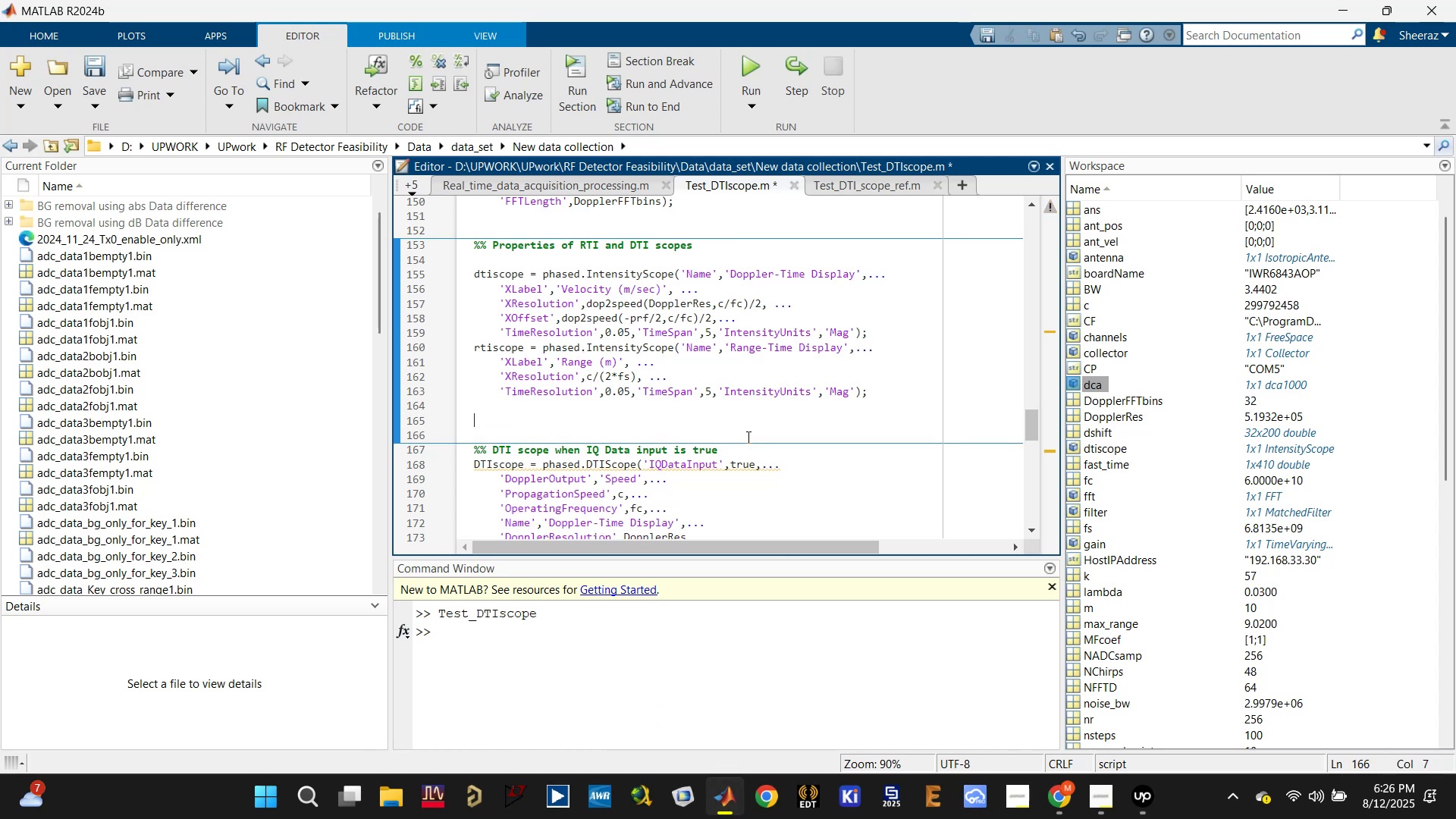 
key(Backspace)
 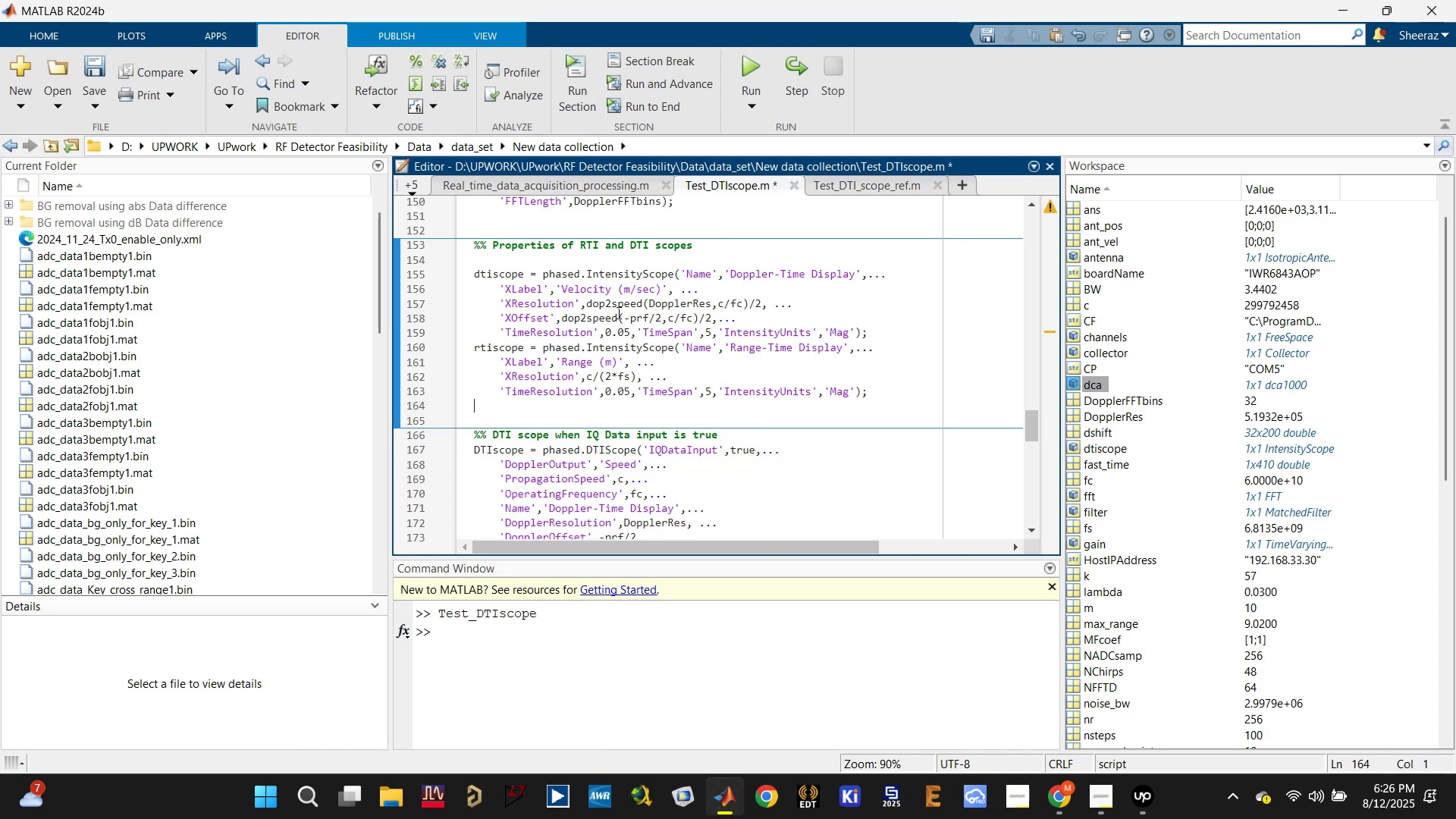 
double_click([636, 253])
 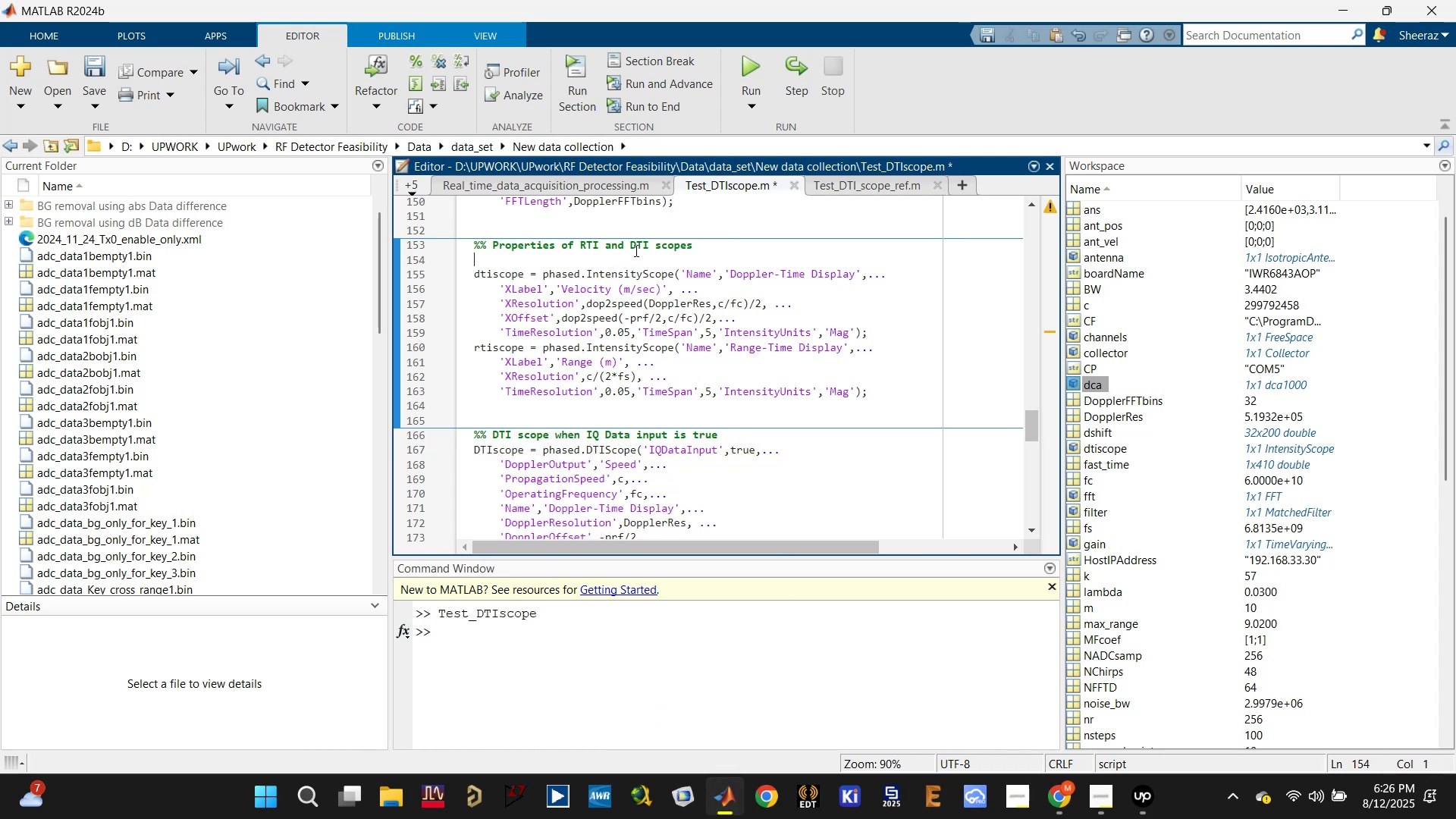 
double_click([635, 248])
 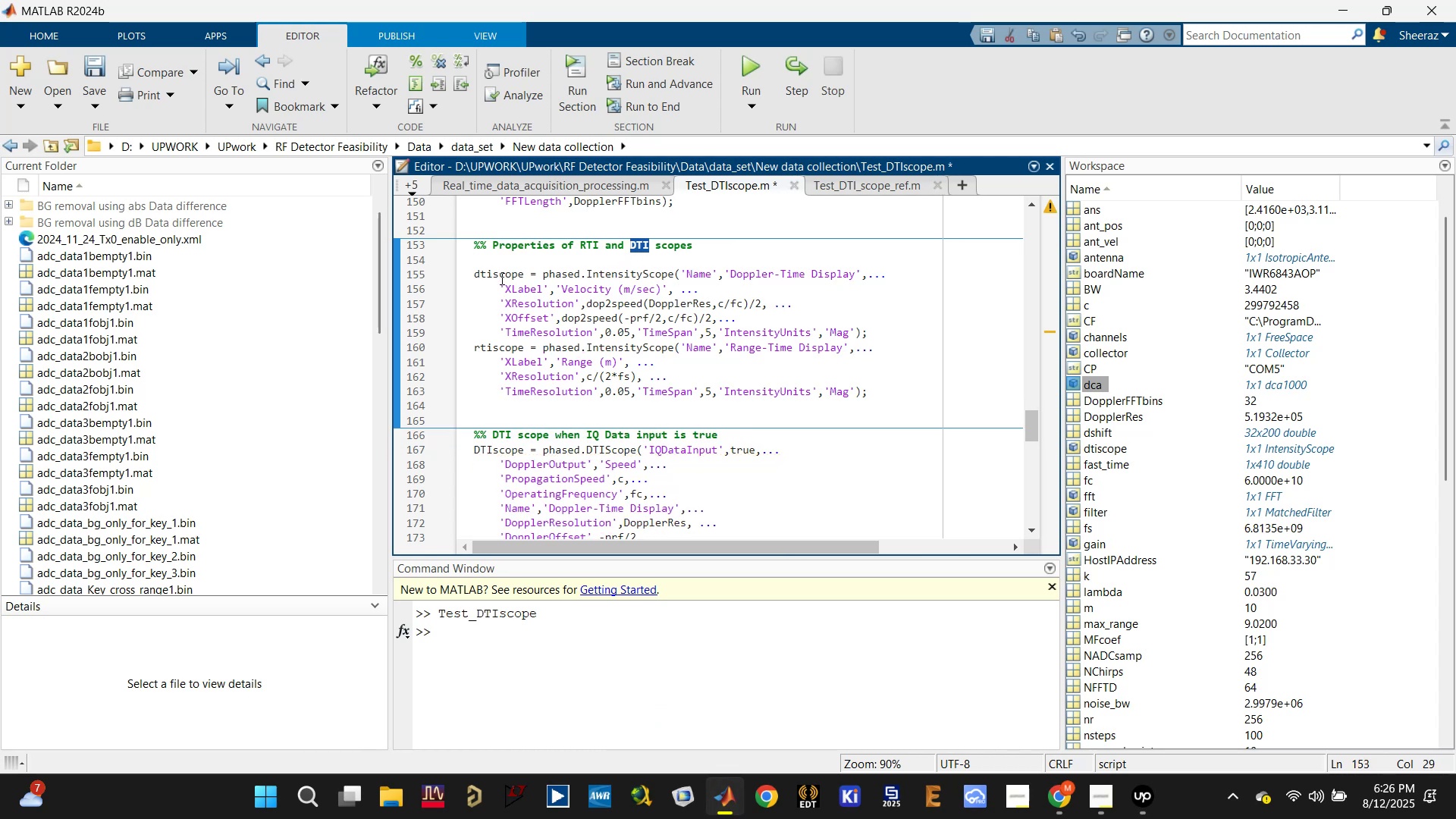 
left_click([489, 275])
 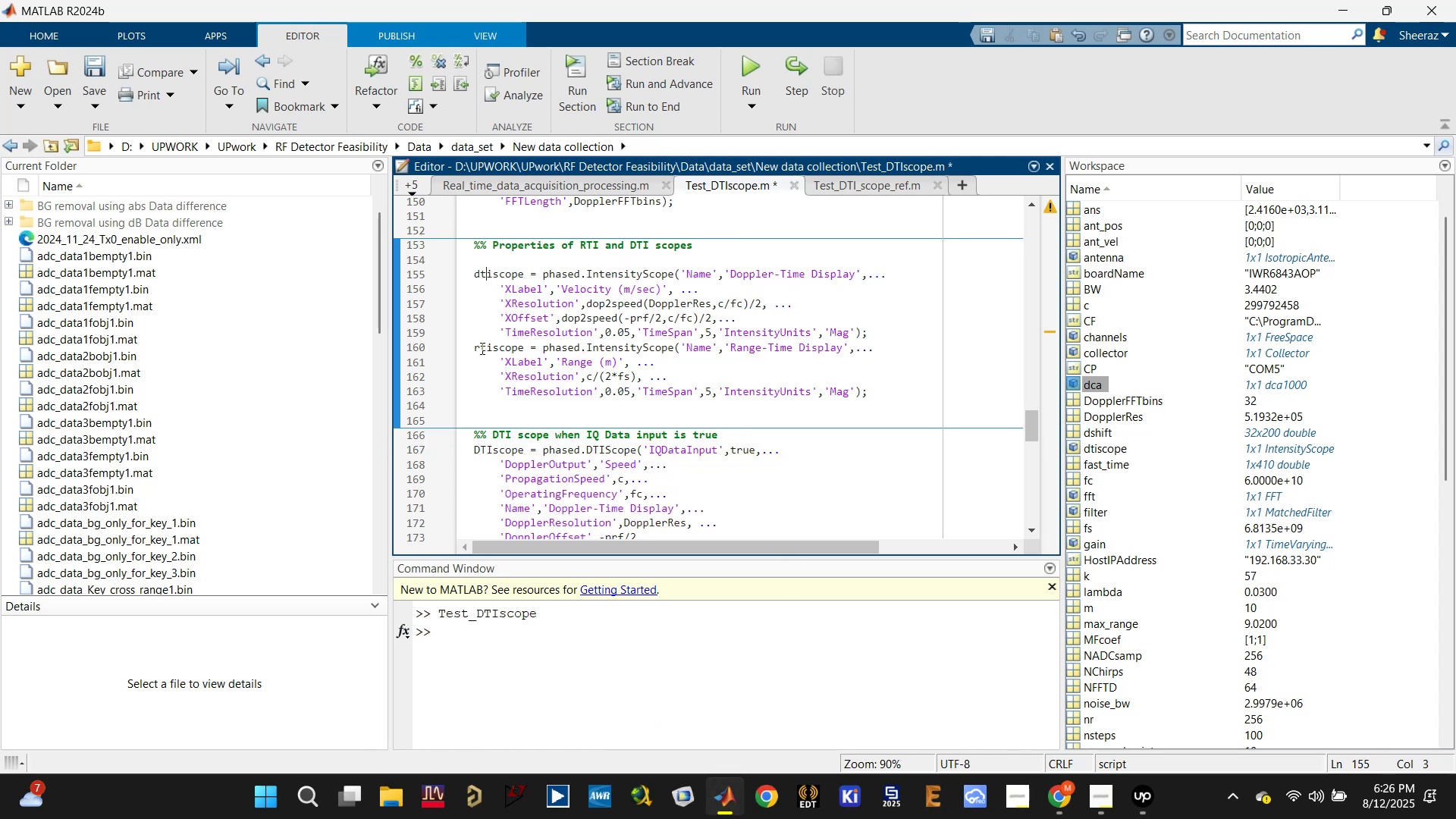 
double_click([479, 348])
 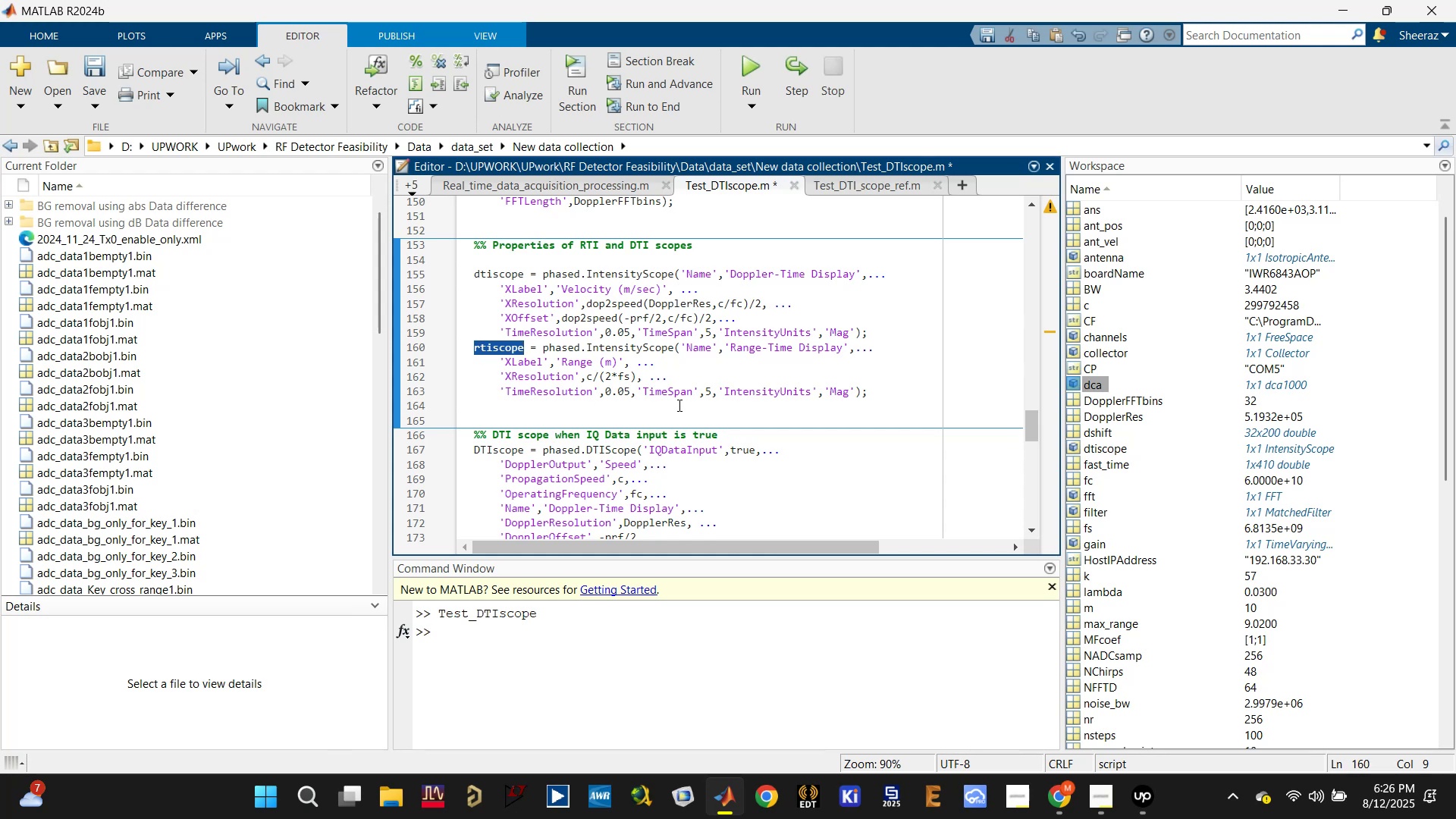 
scroll: coordinate [777, 416], scroll_direction: down, amount: 1.0
 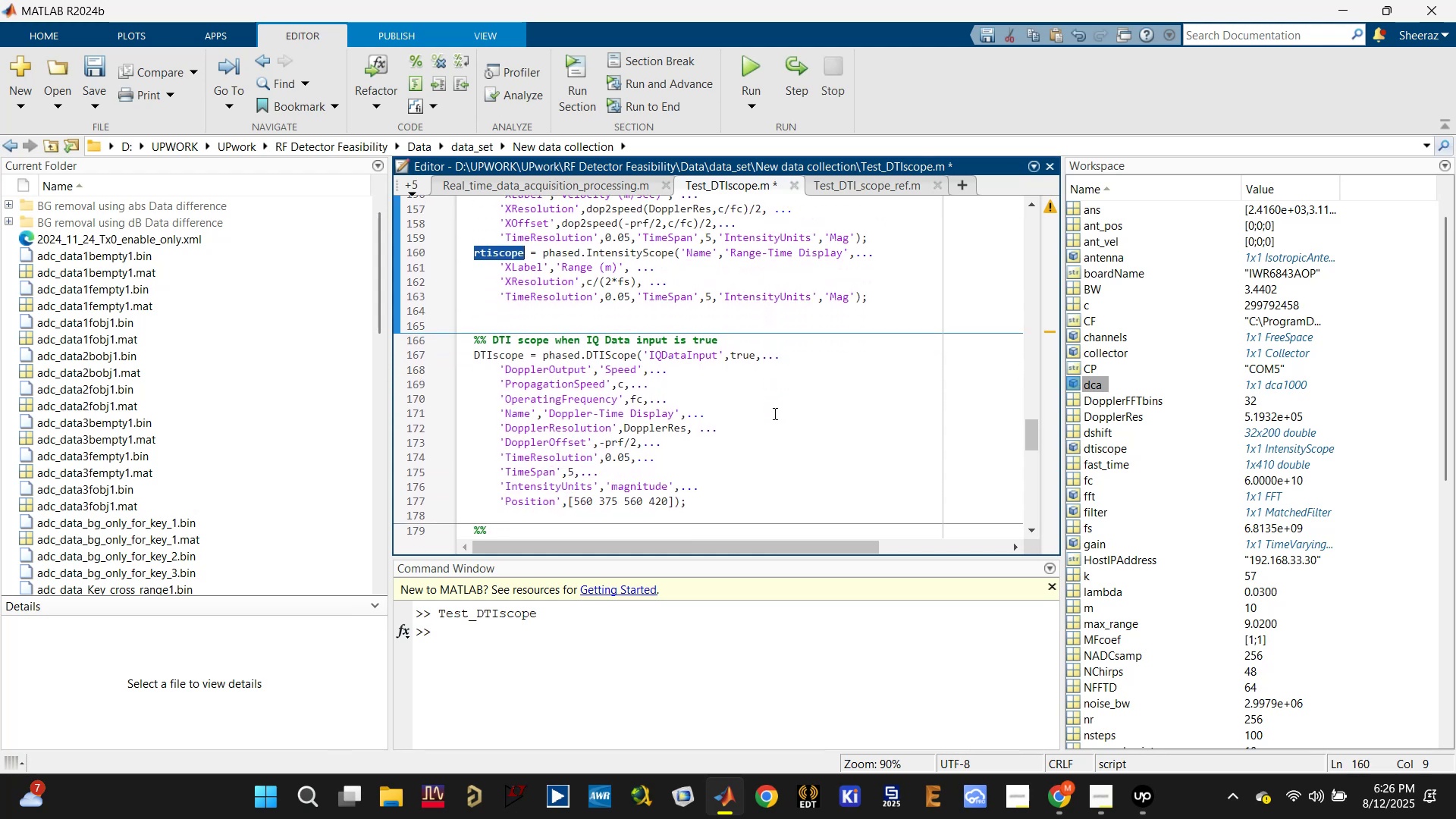 
left_click([764, 371])
 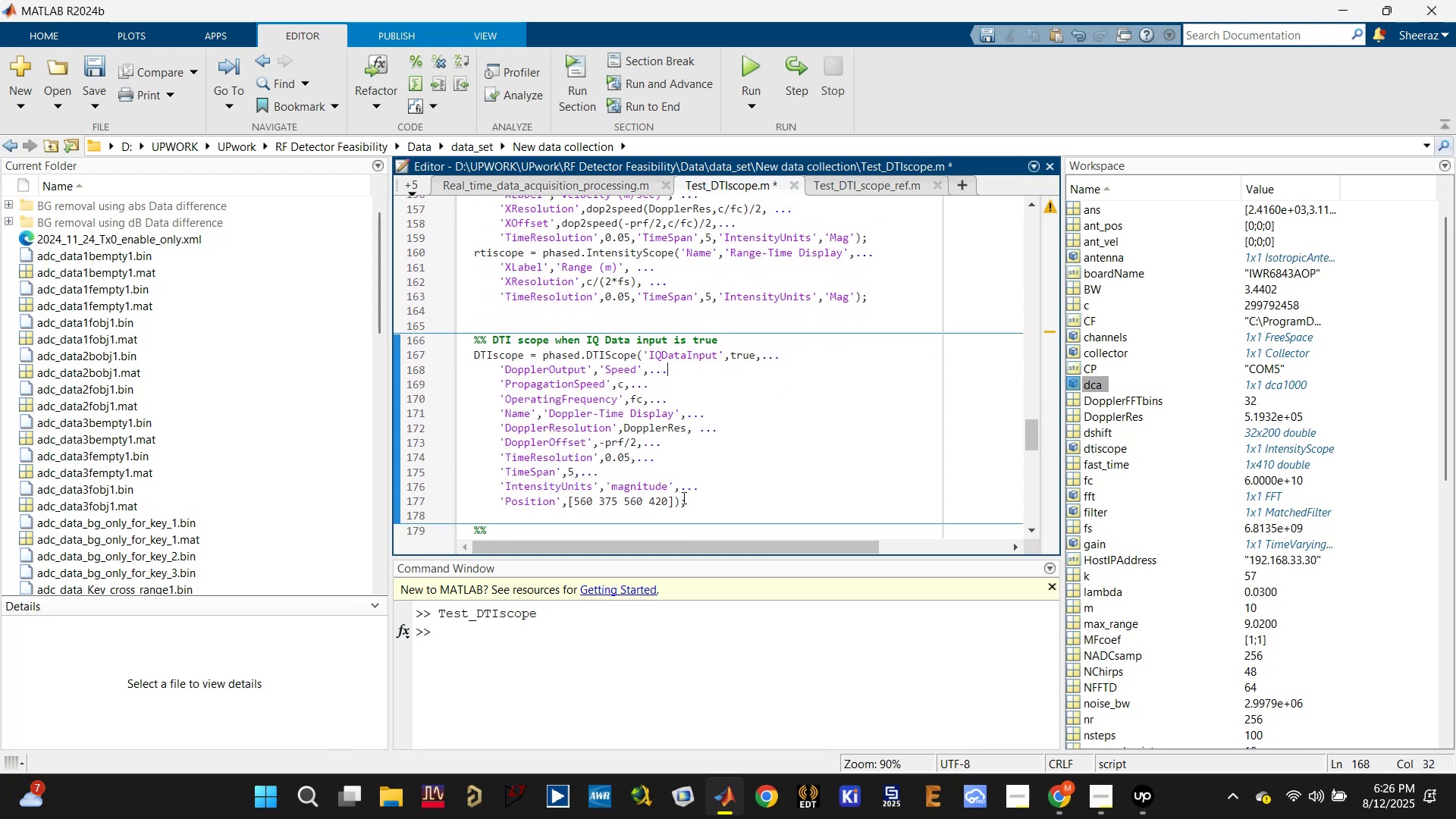 
left_click([664, 428])
 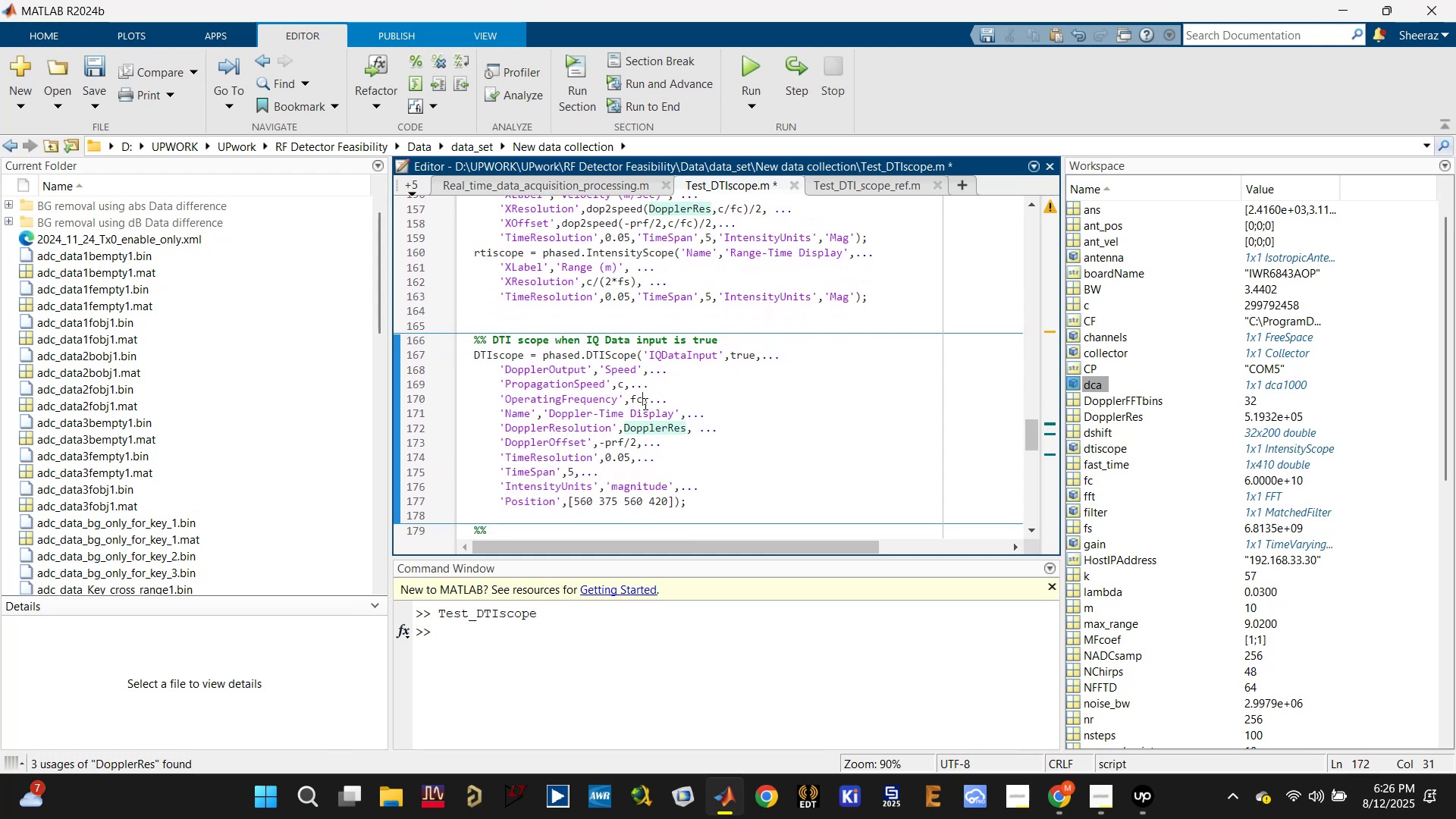 
double_click([637, 395])
 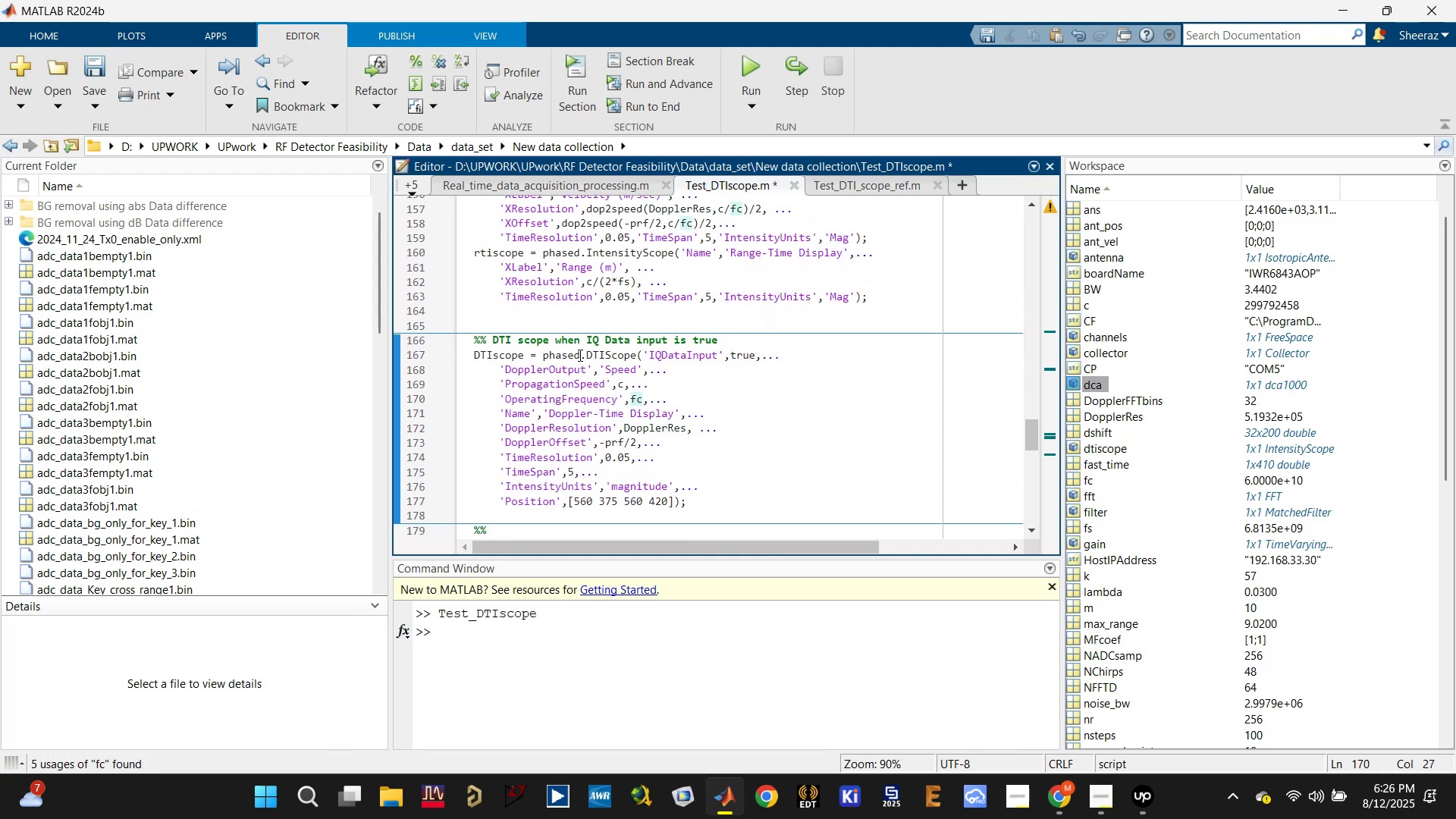 
scroll: coordinate [573, 343], scroll_direction: up, amount: 1.0
 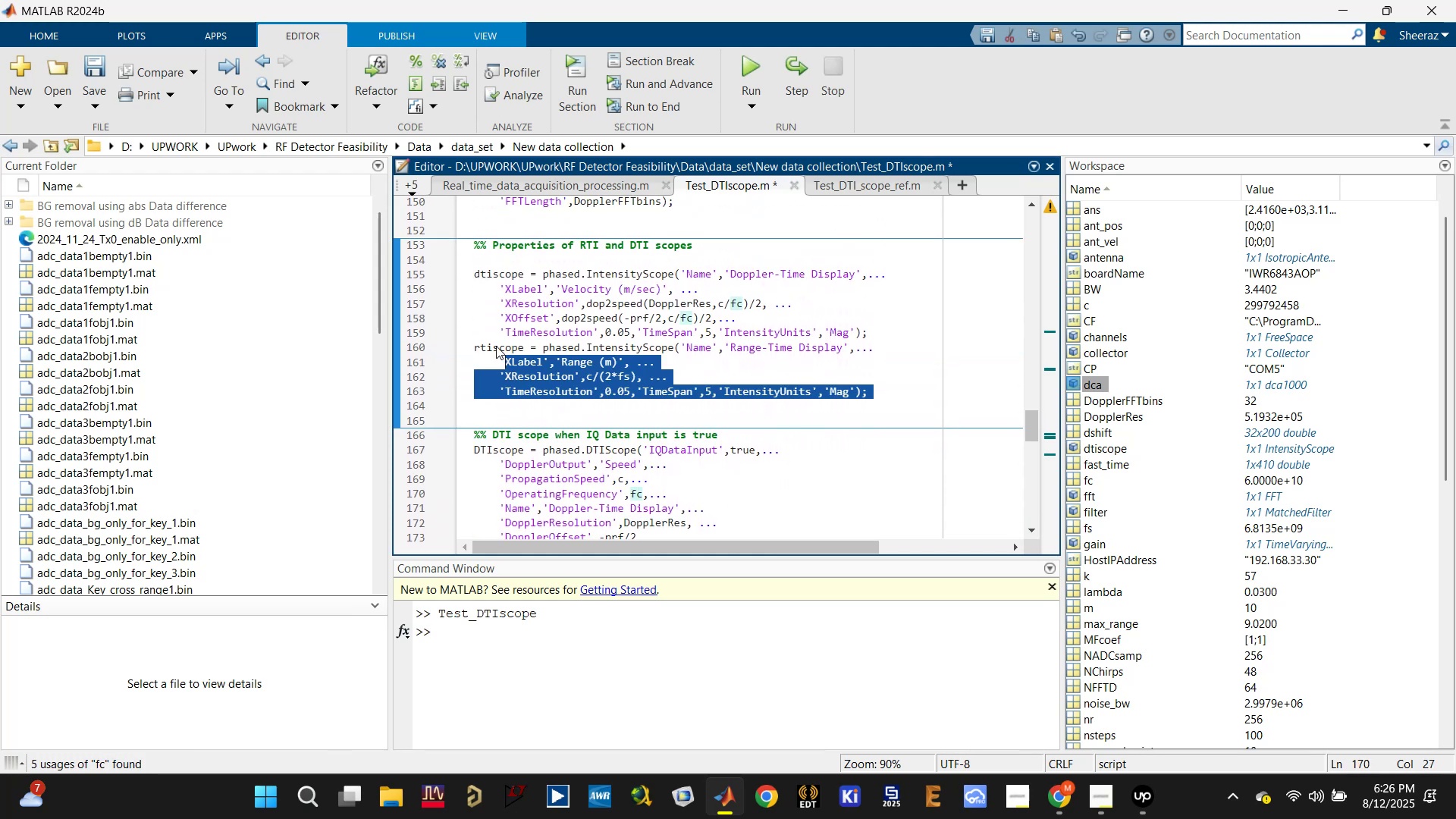 
key(Control+R)
 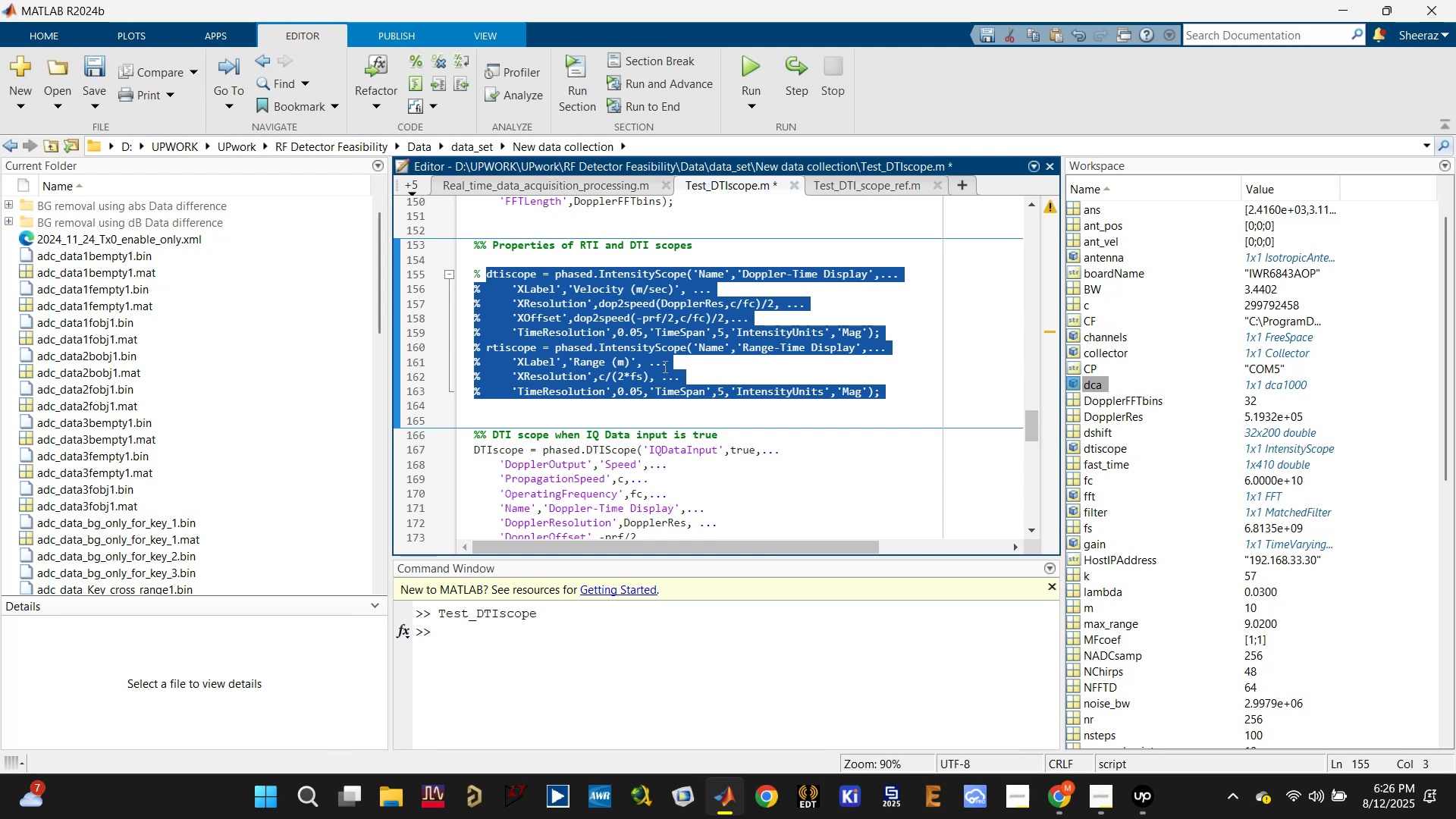 
scroll: coordinate [689, 362], scroll_direction: down, amount: 3.0
 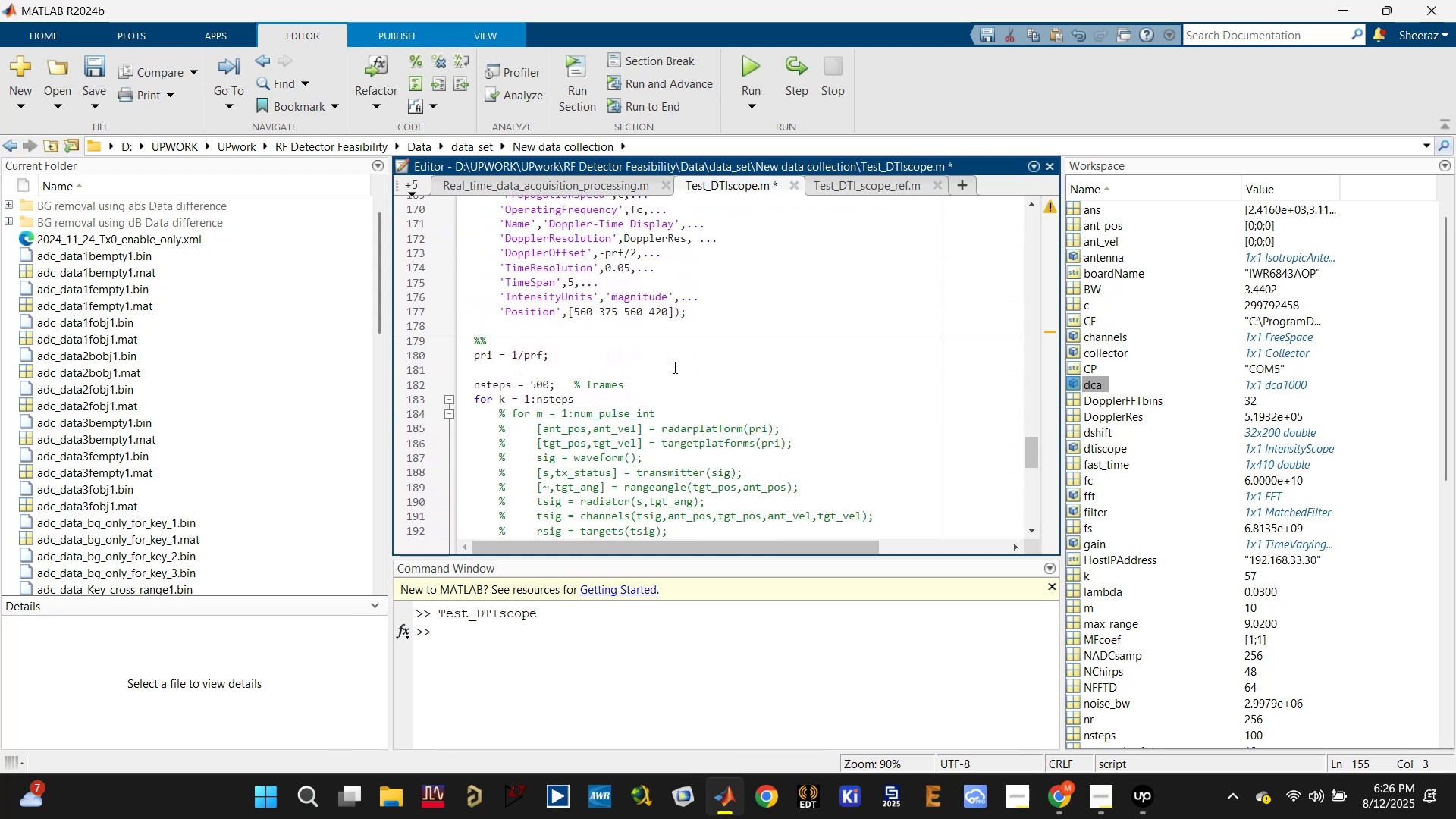 
left_click([667, 357])
 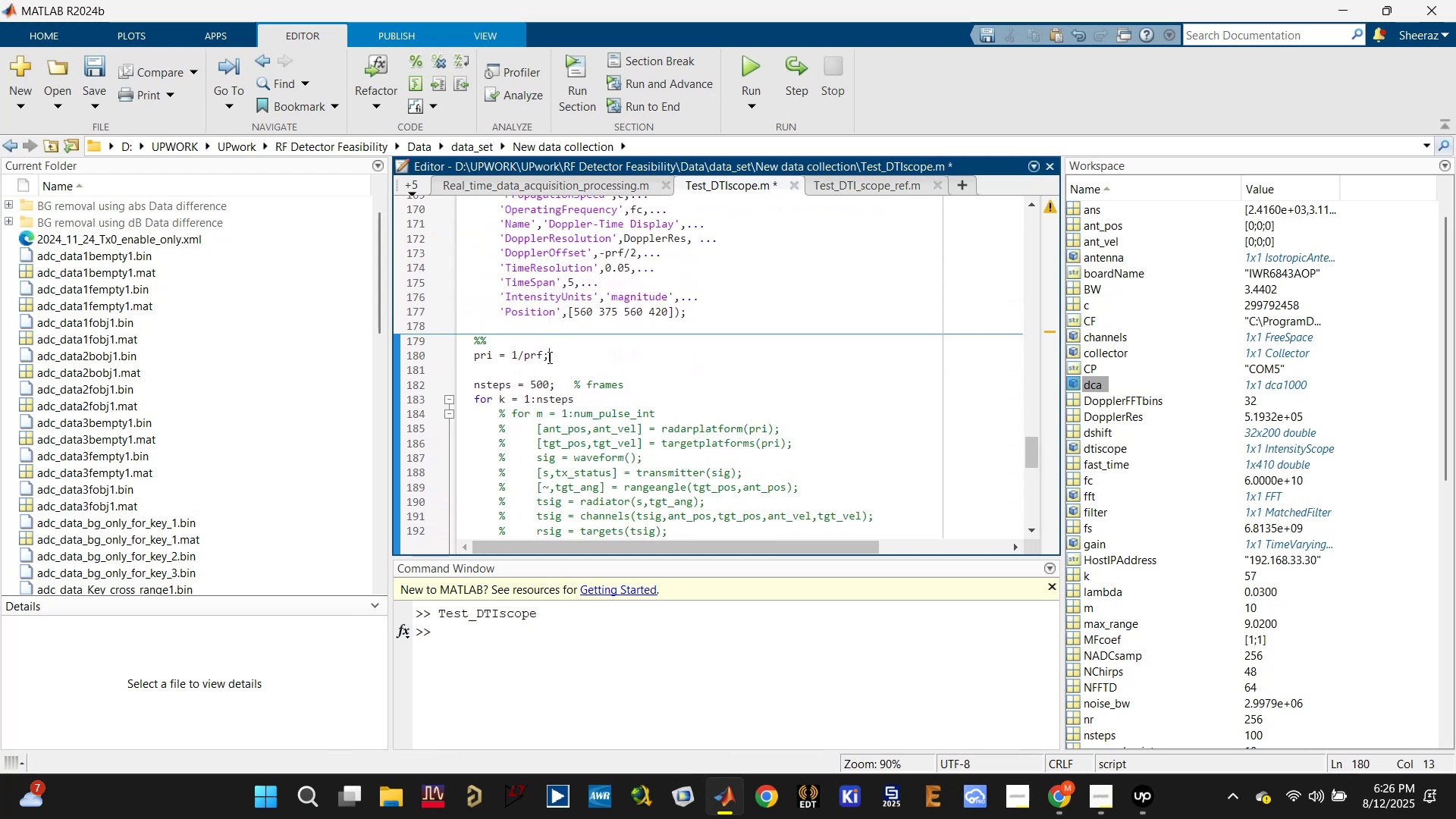 
left_click([537, 353])
 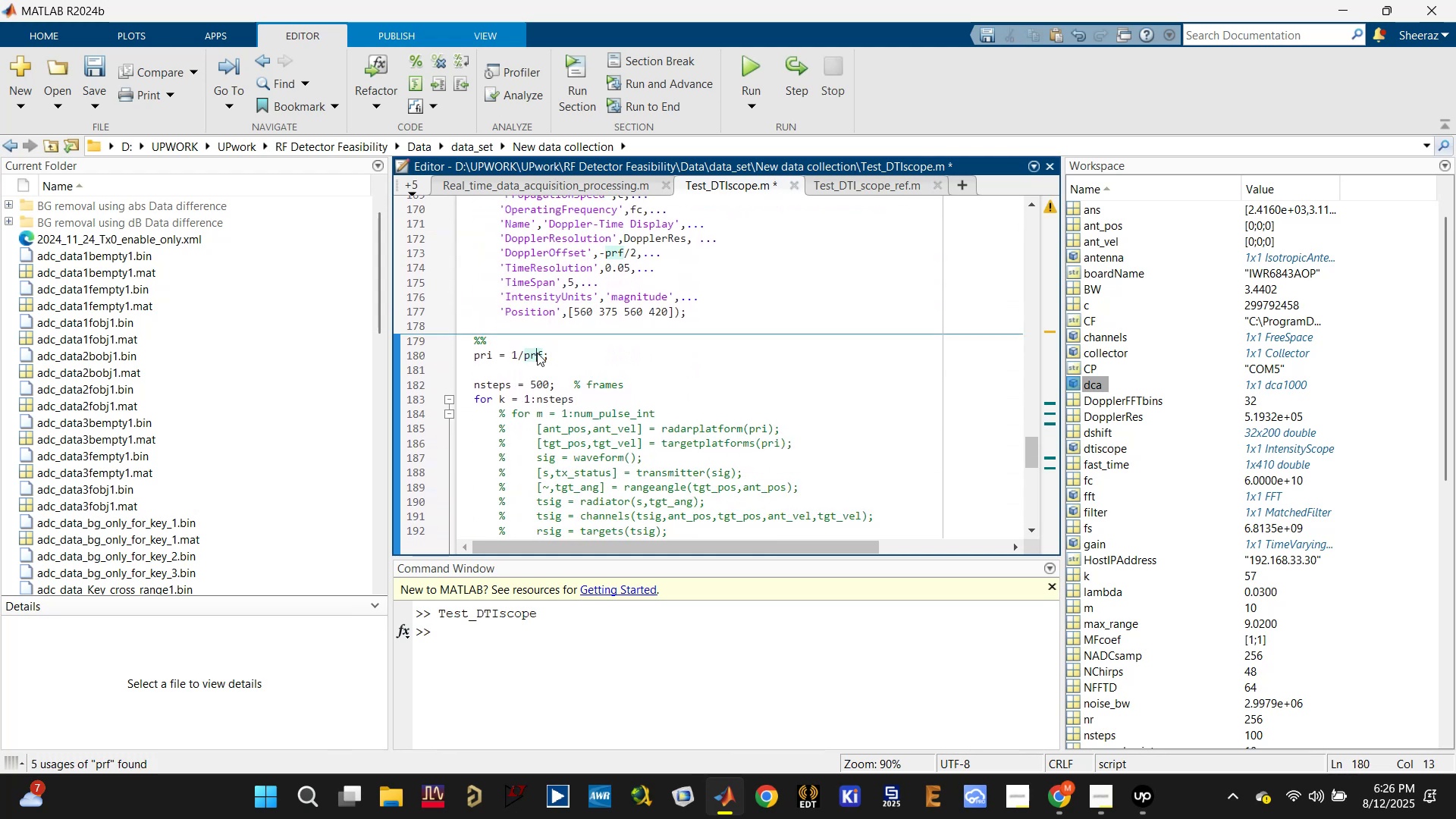 
key(Control+S)
 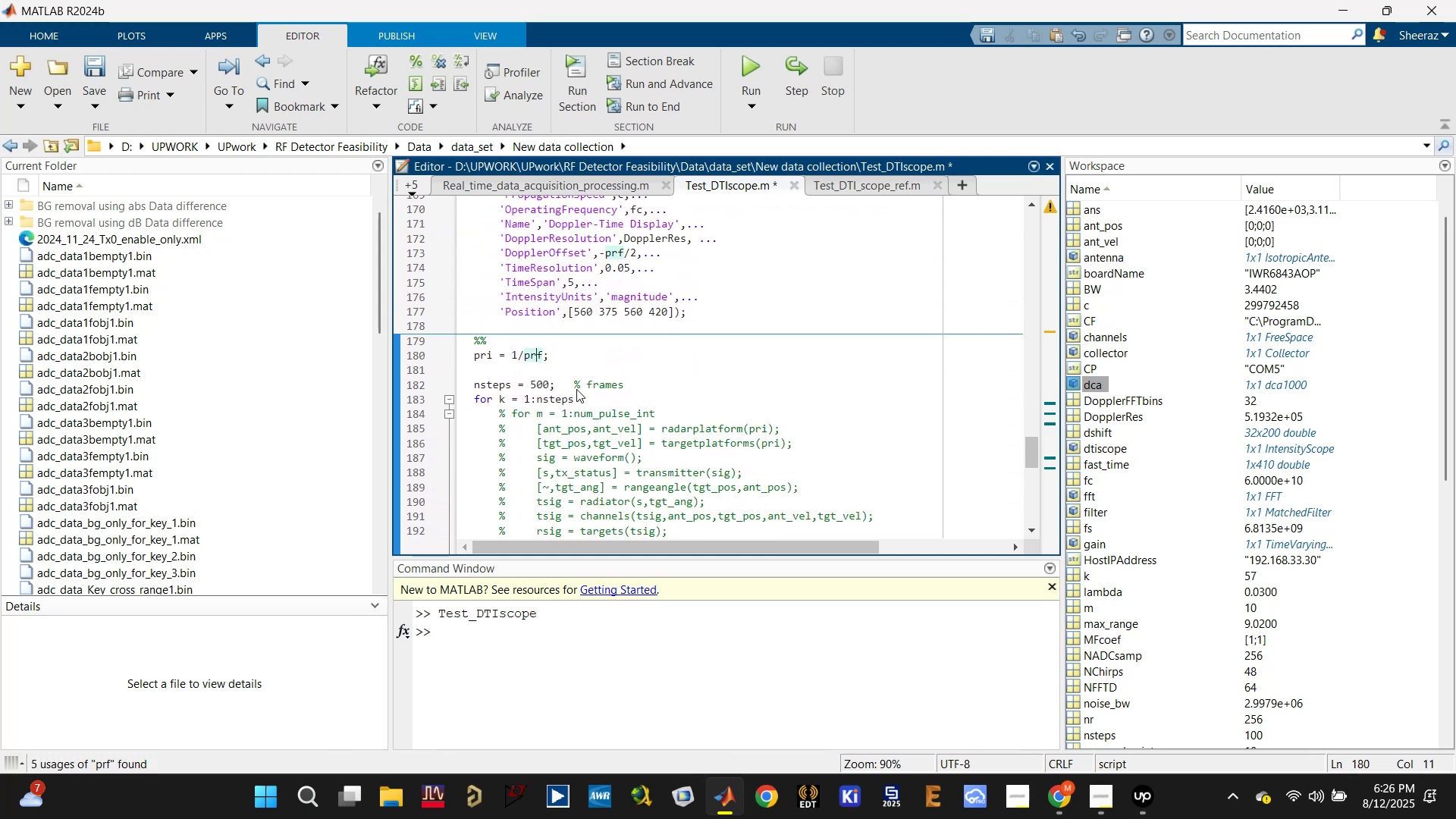 
scroll: coordinate [579, 399], scroll_direction: down, amount: 2.0
 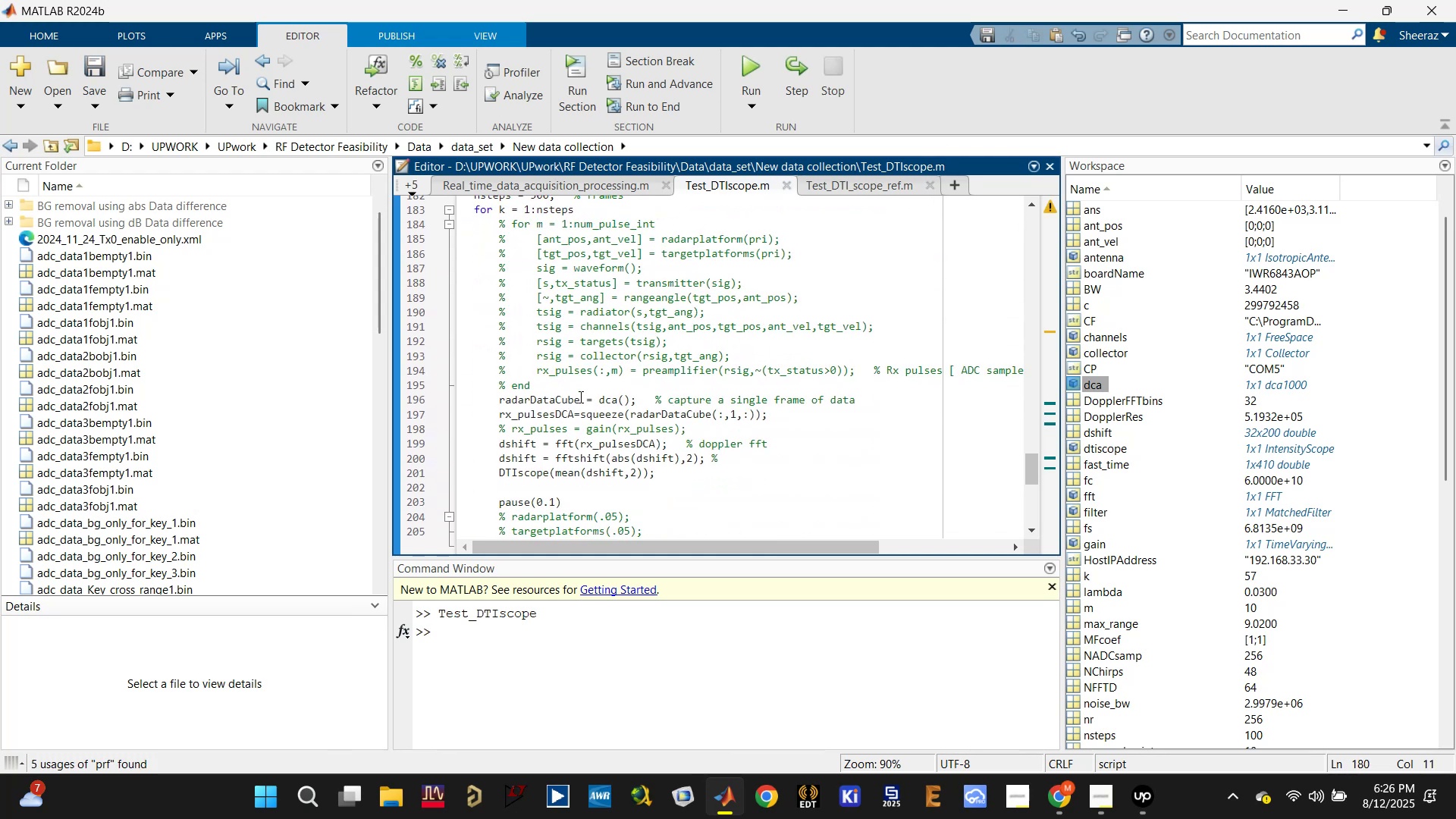 
left_click([562, 397])
 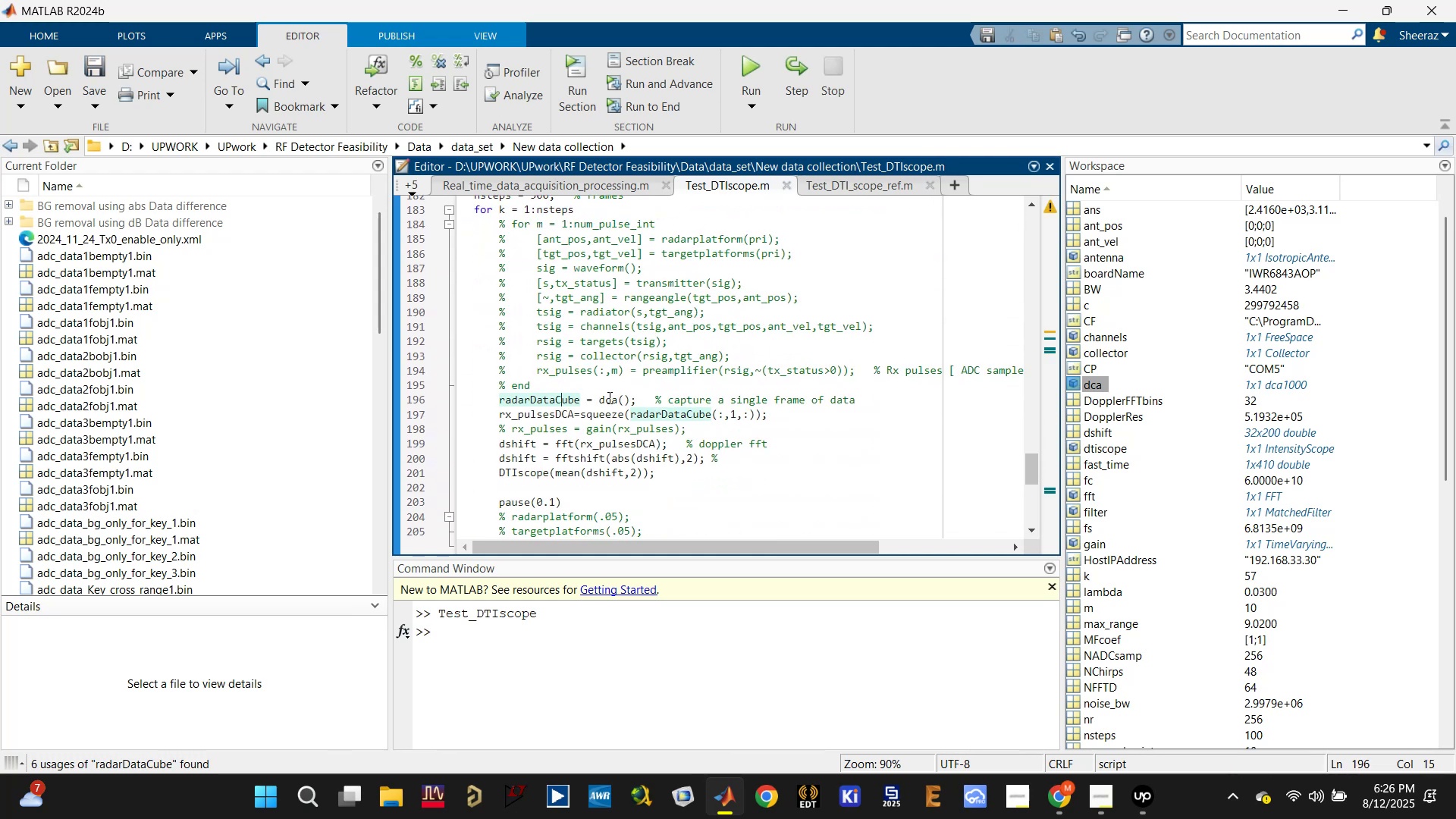 
left_click([608, 397])
 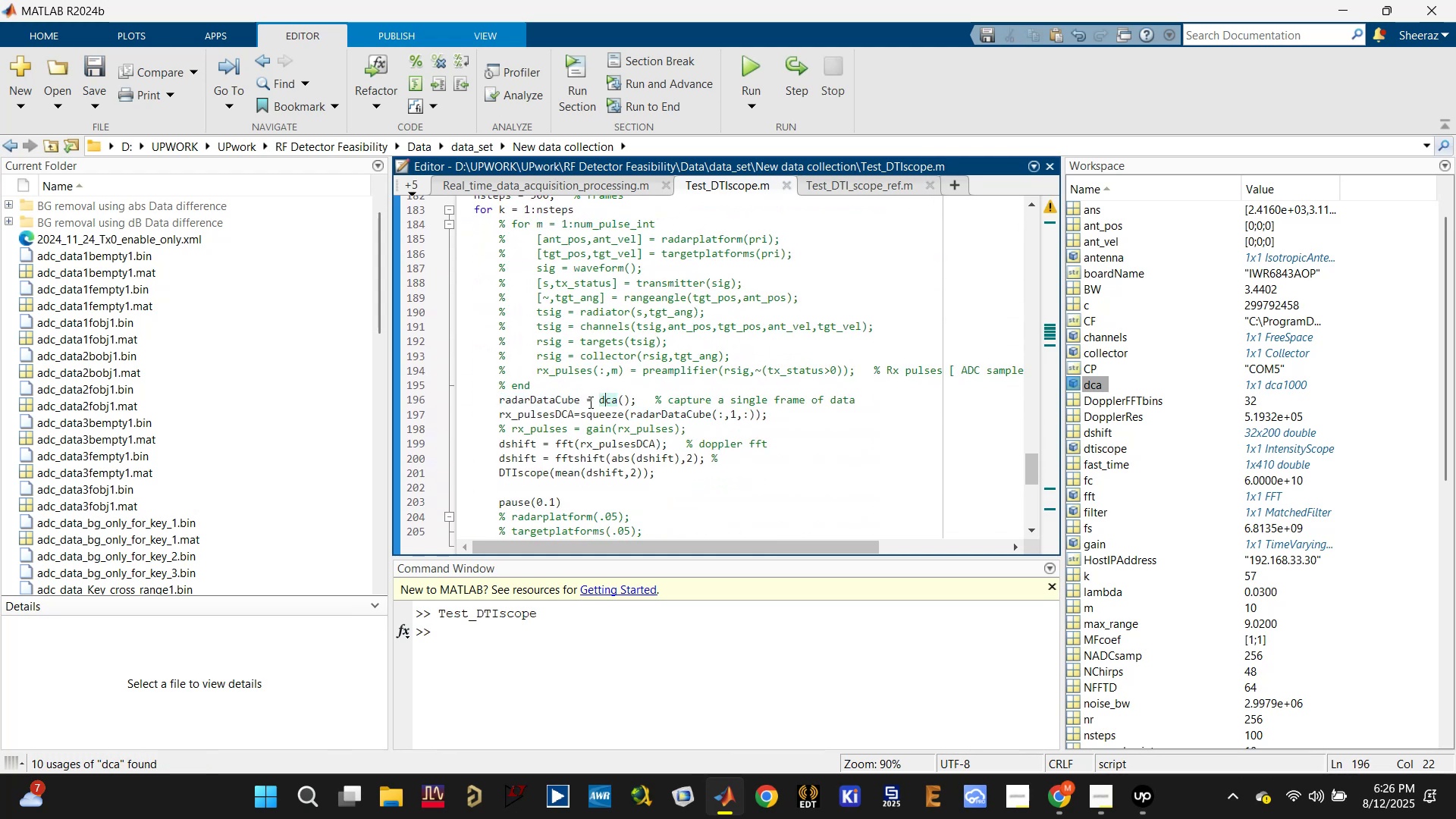 
left_click([563, 399])
 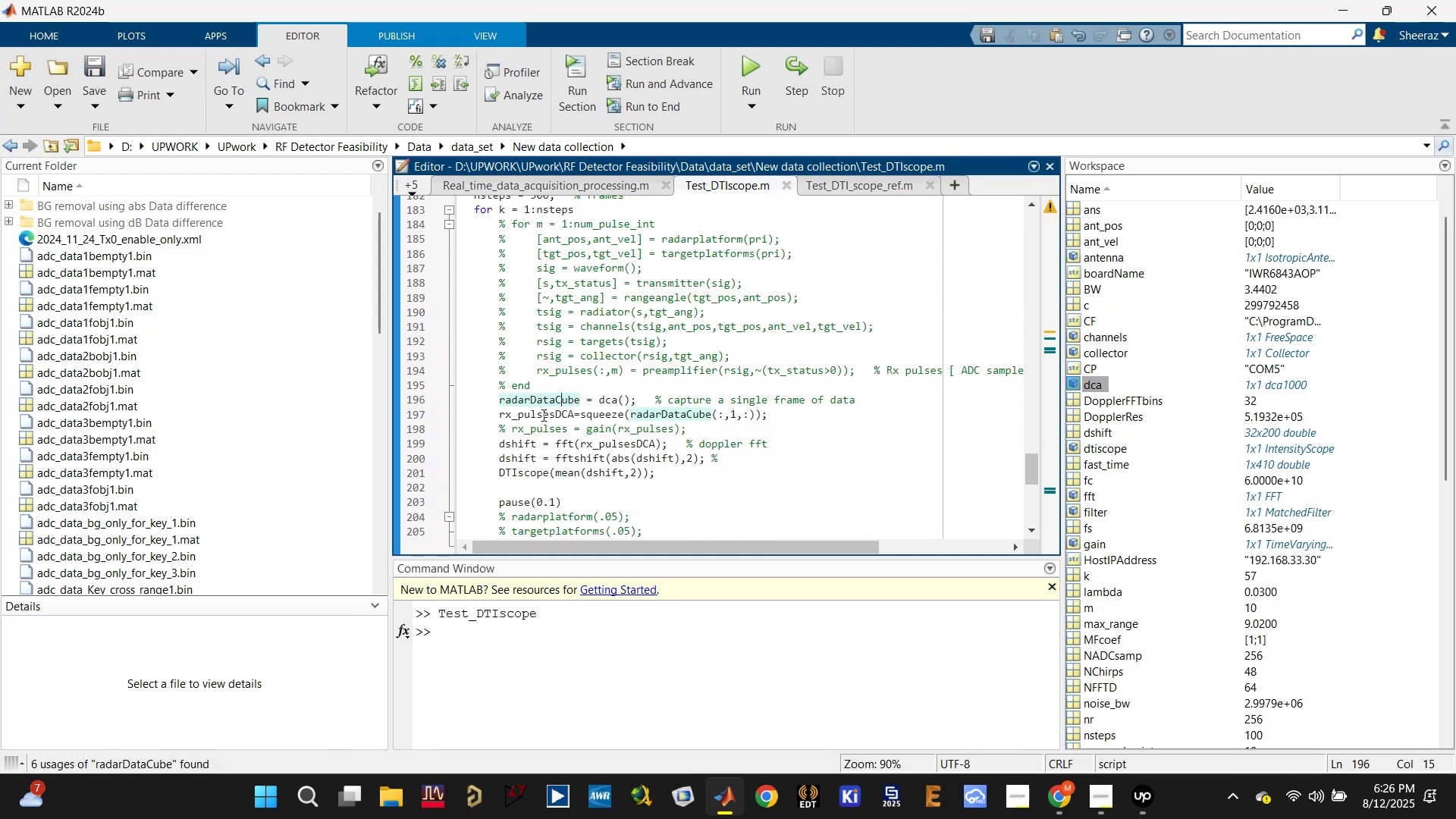 
left_click([544, 410])
 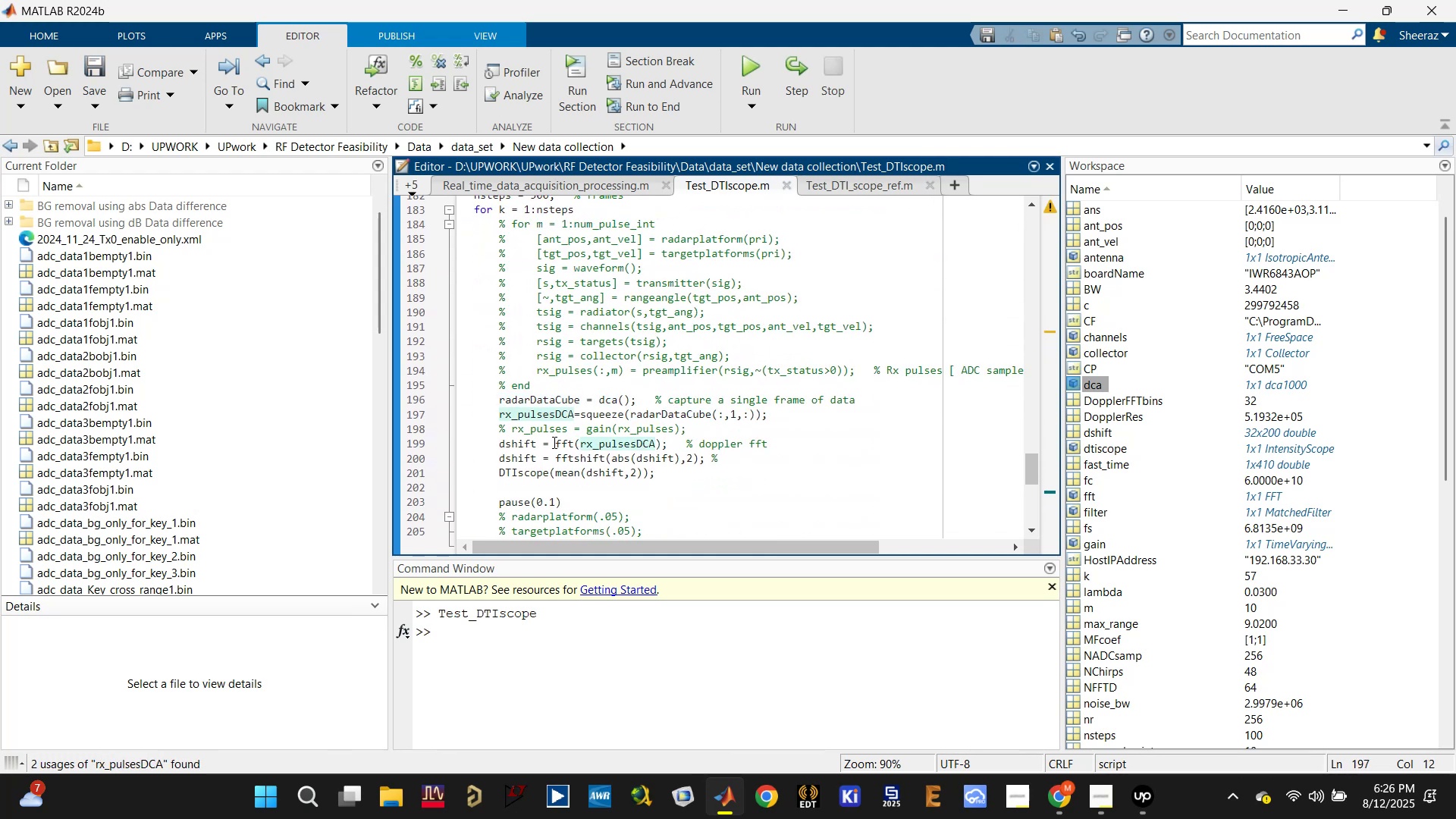 
left_click([516, 442])
 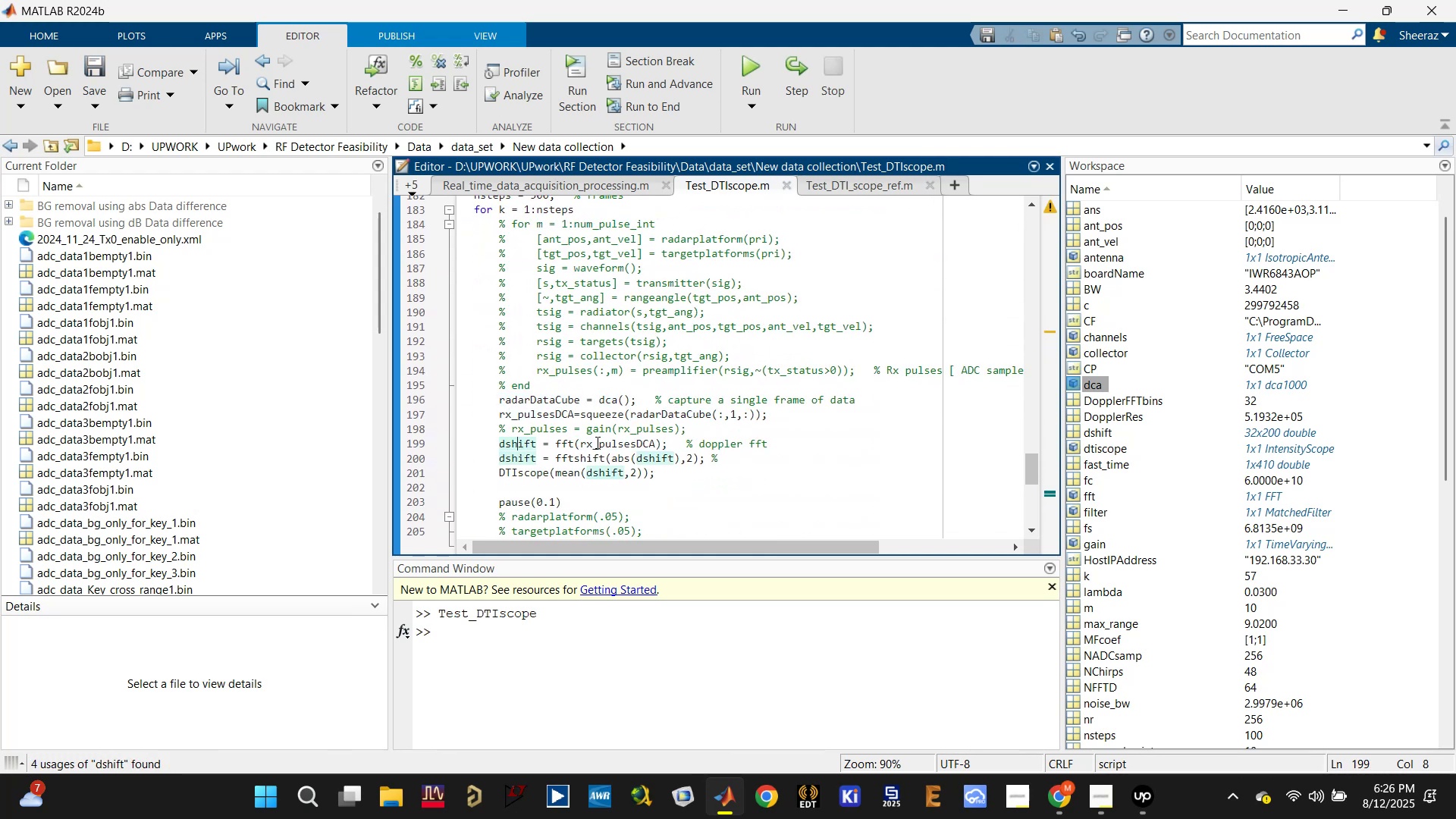 
left_click([617, 442])
 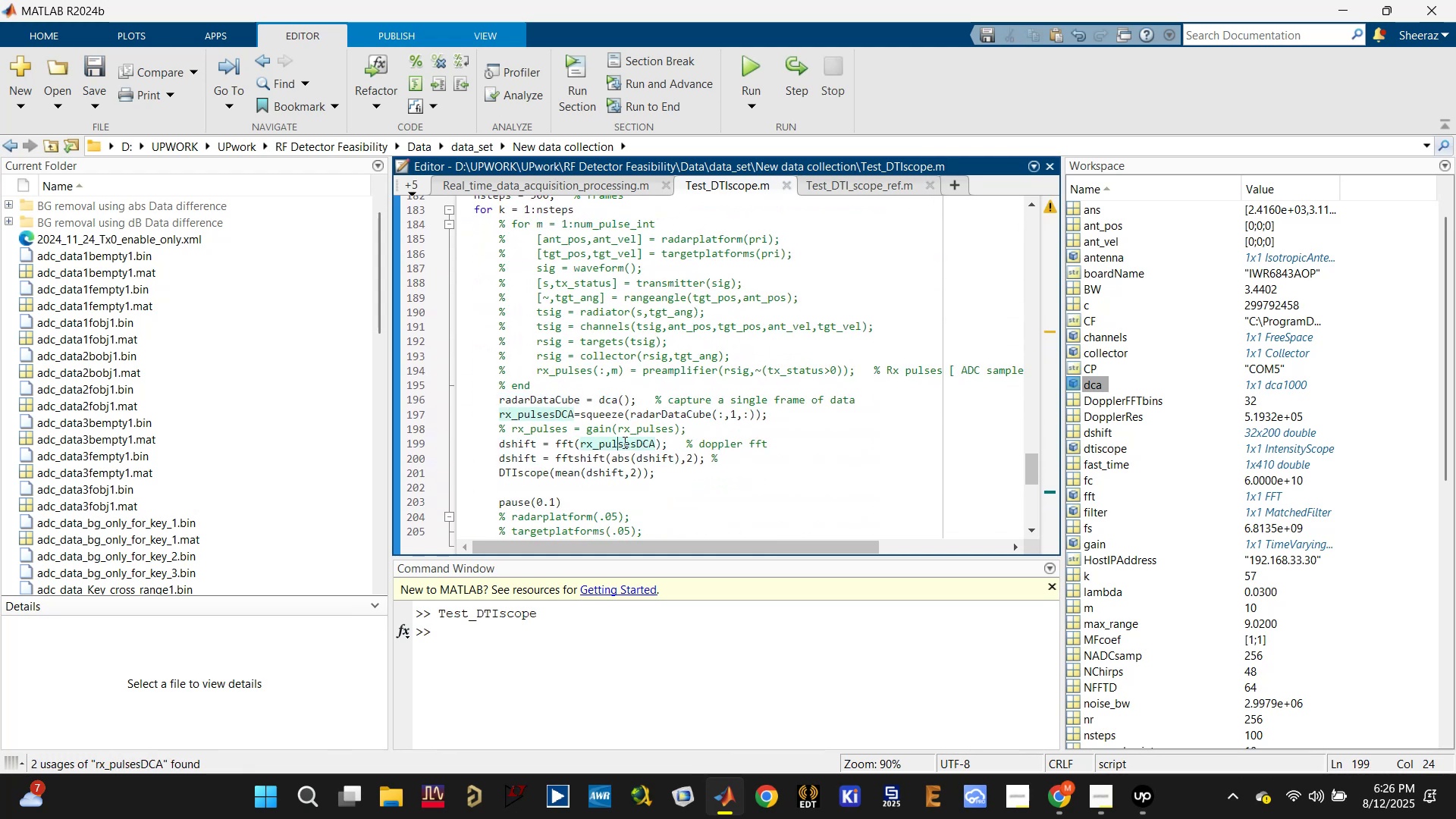 
scroll: coordinate [620, 446], scroll_direction: down, amount: 2.0
 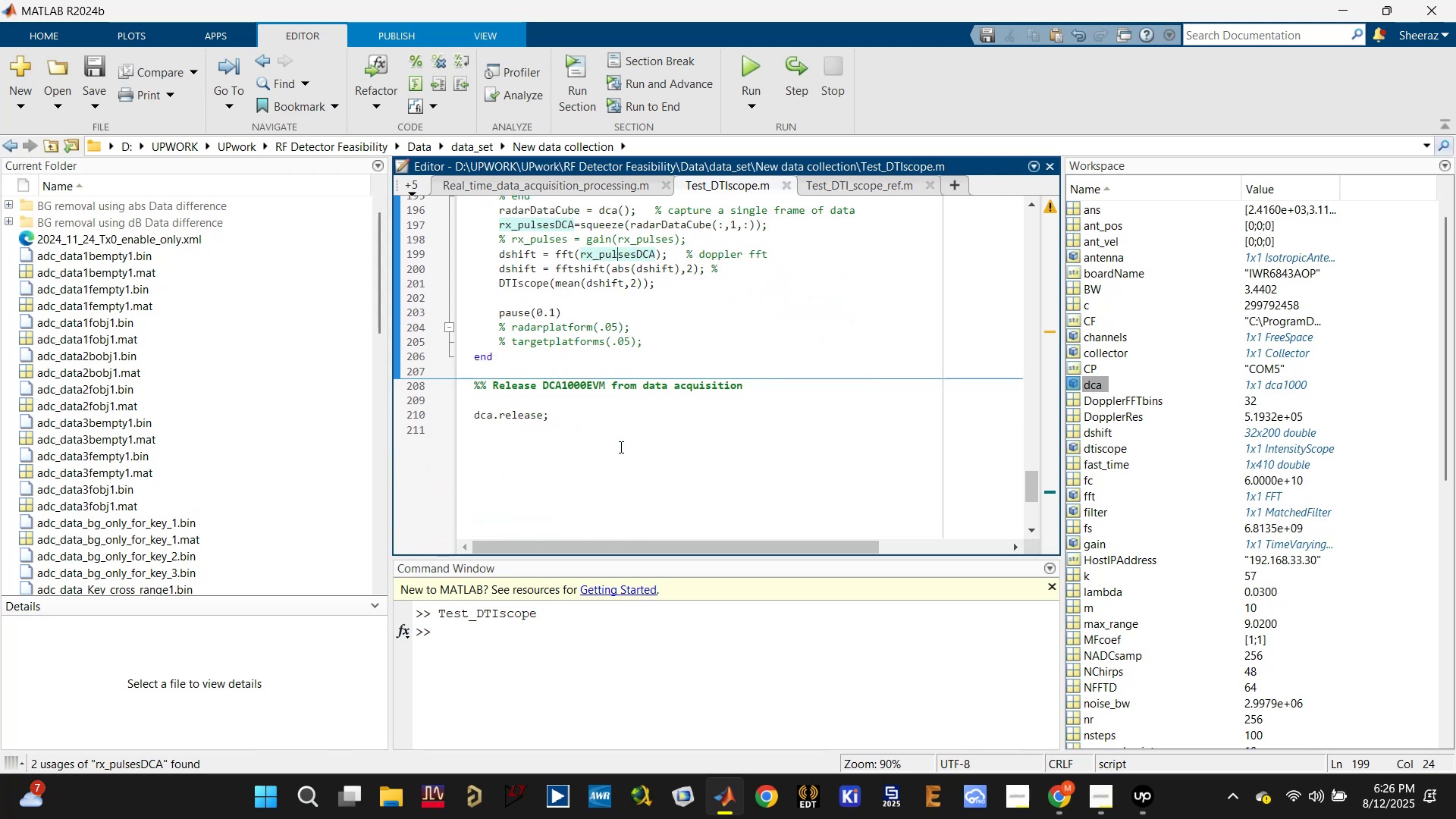 
scroll: coordinate [620, 447], scroll_direction: up, amount: 5.0
 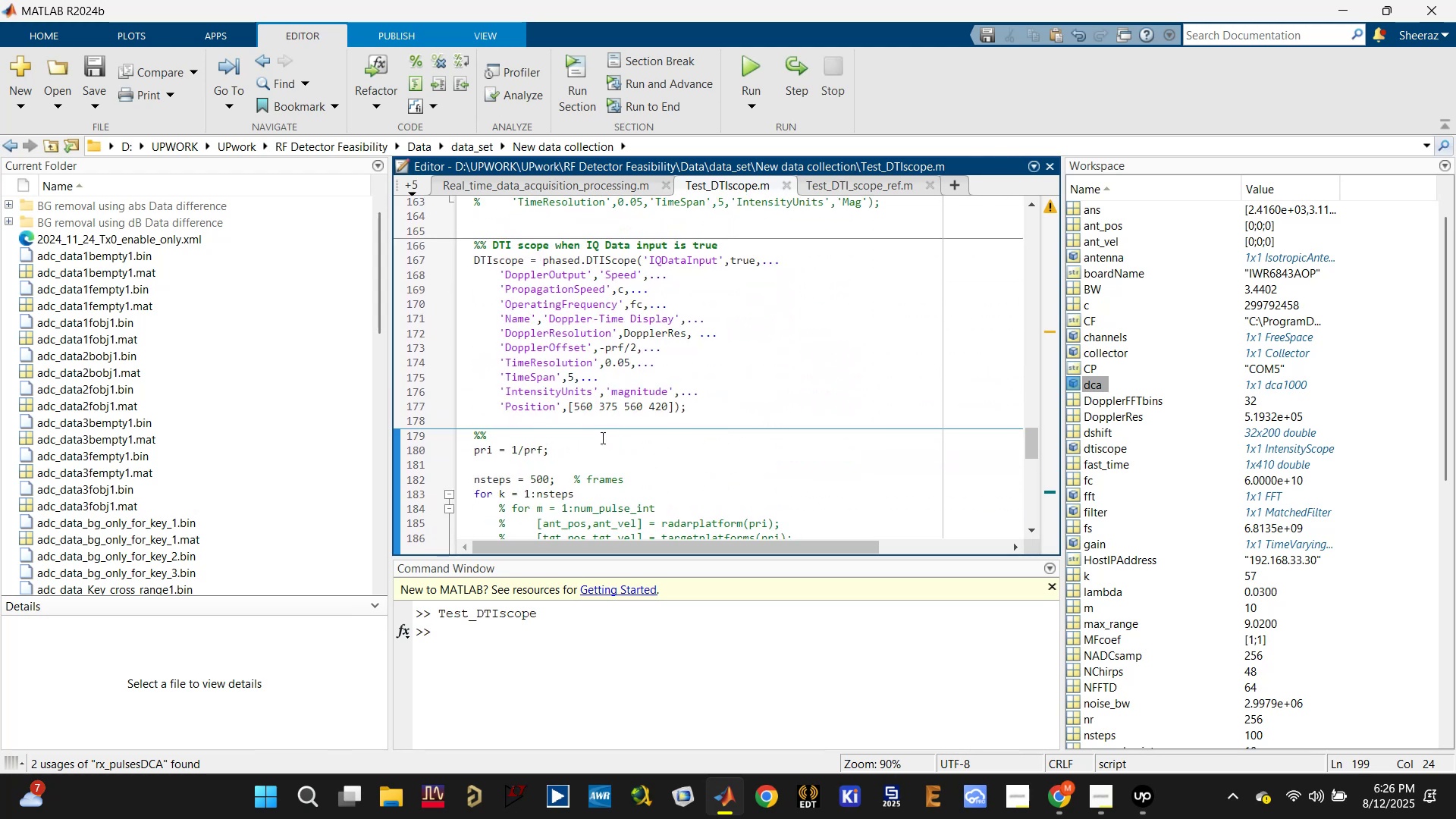 
left_click([594, 422])
 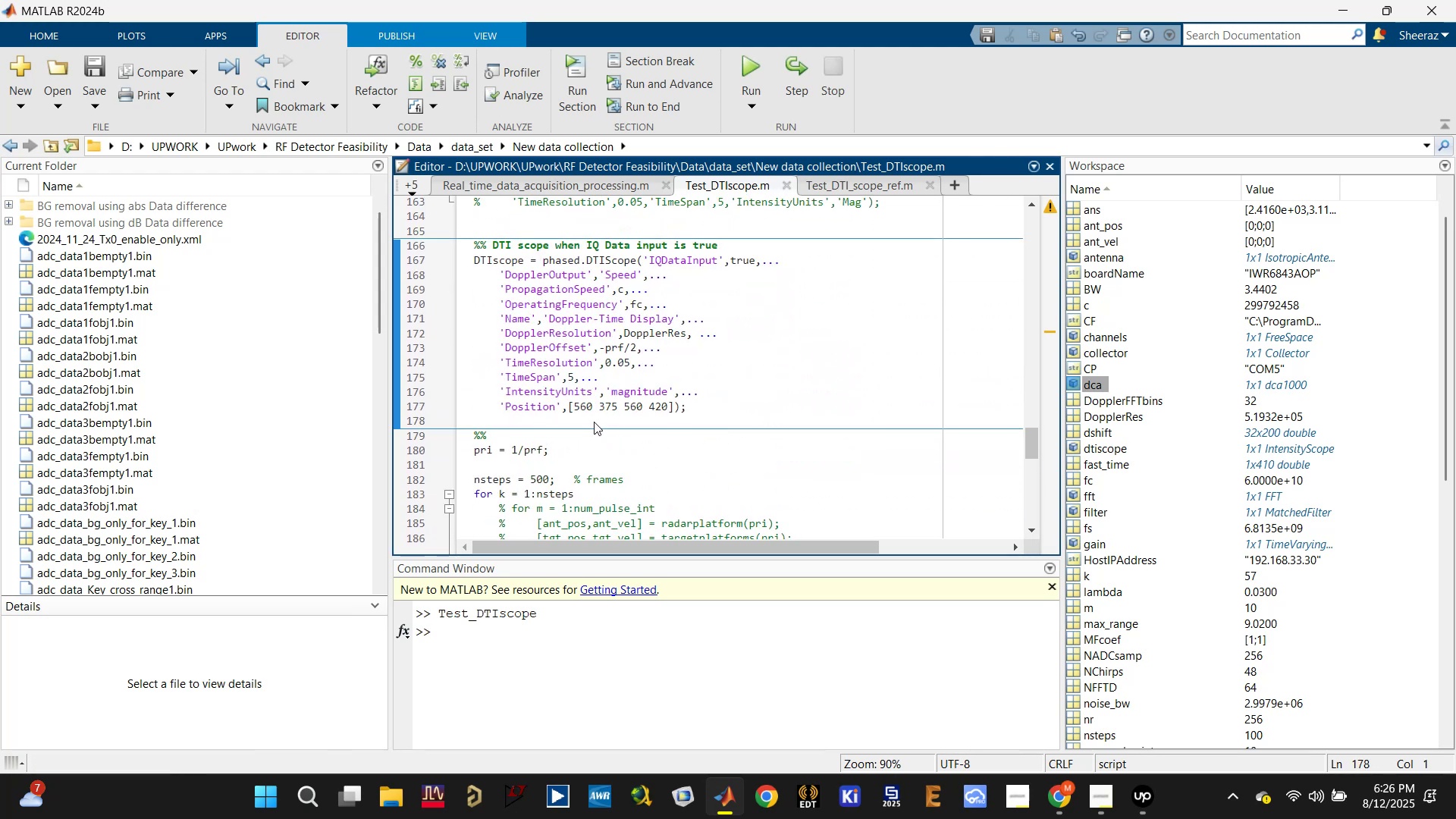 
type(return)
 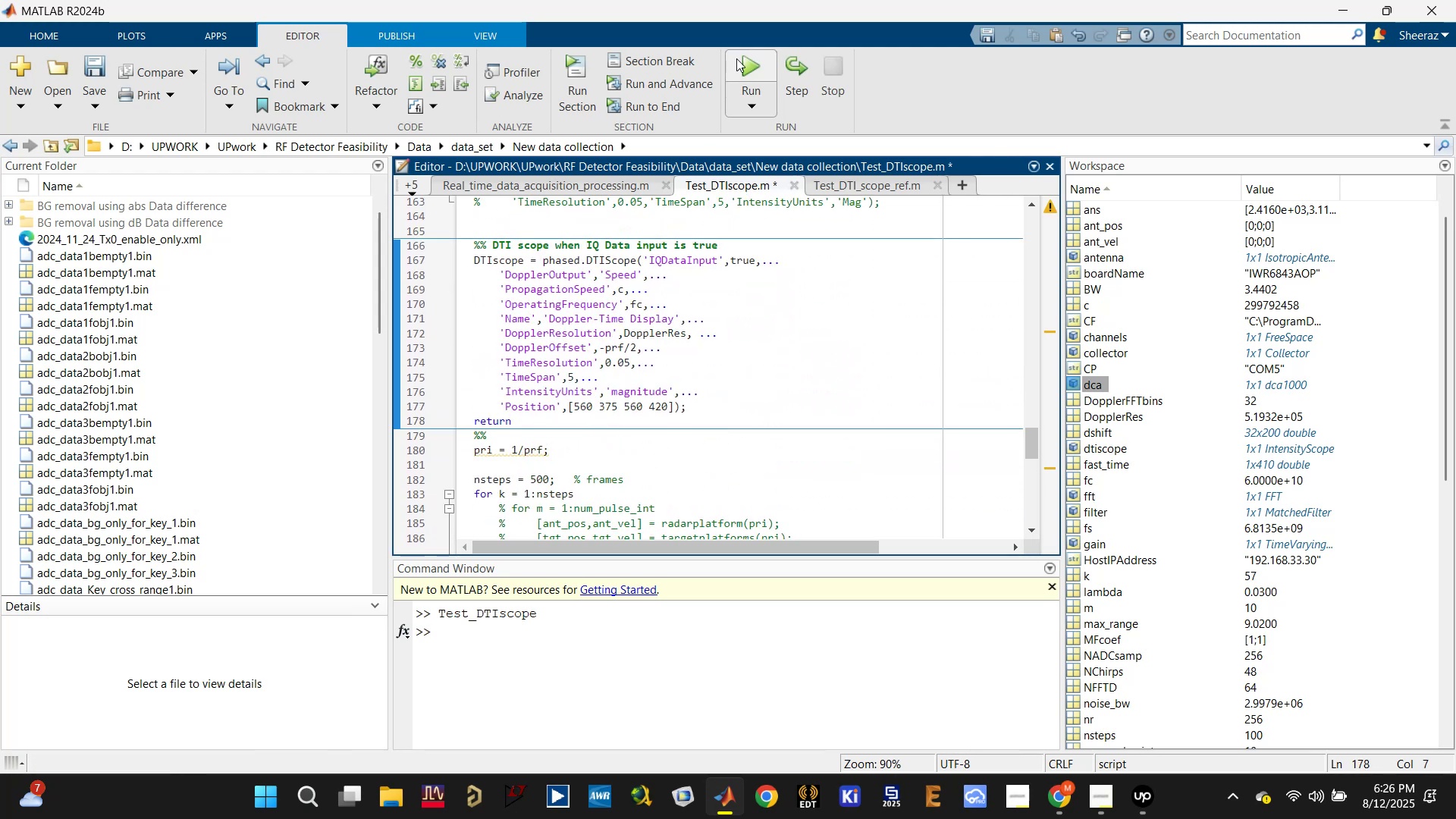 
left_click([742, 53])
 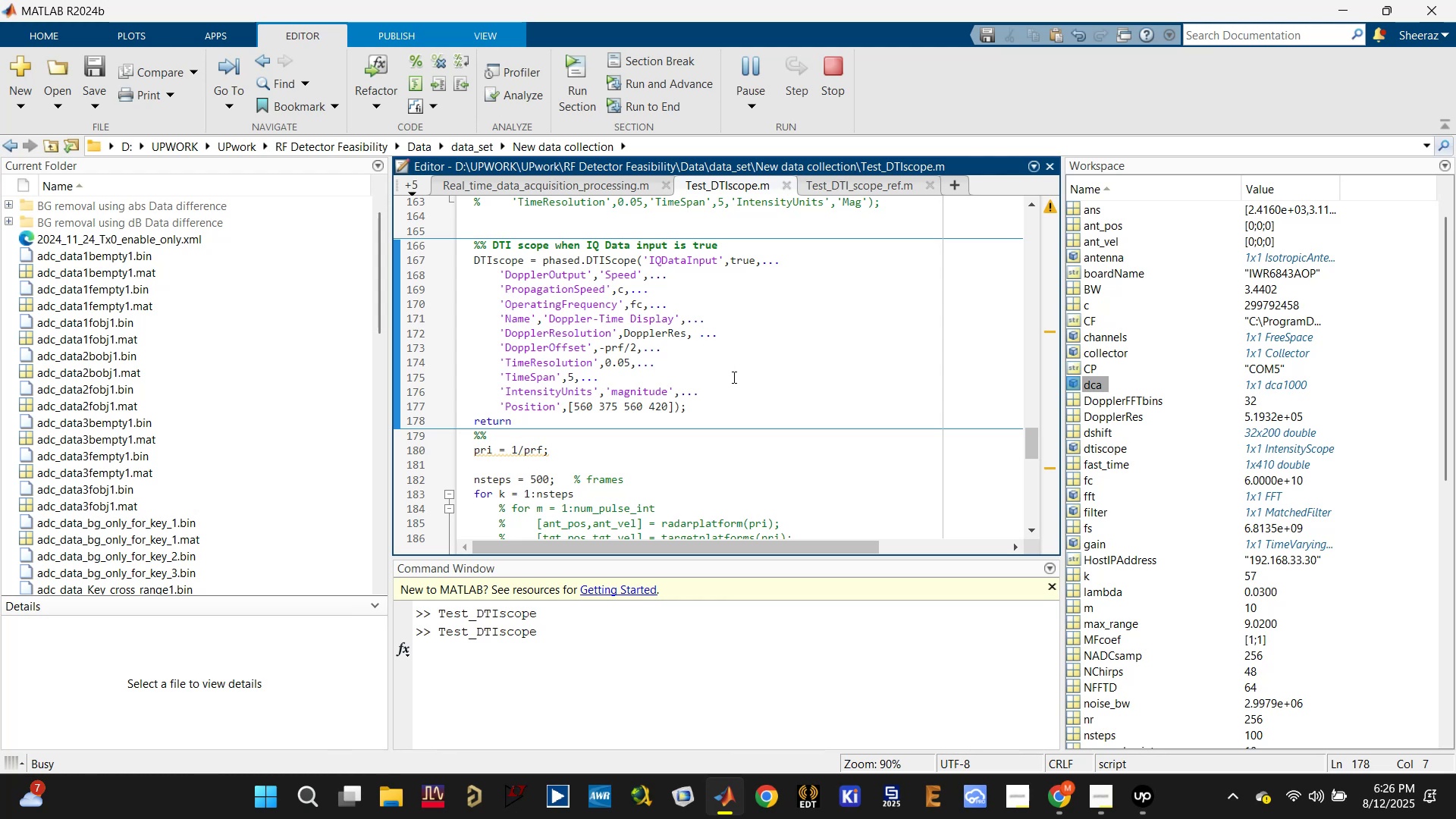 
wait(12.0)
 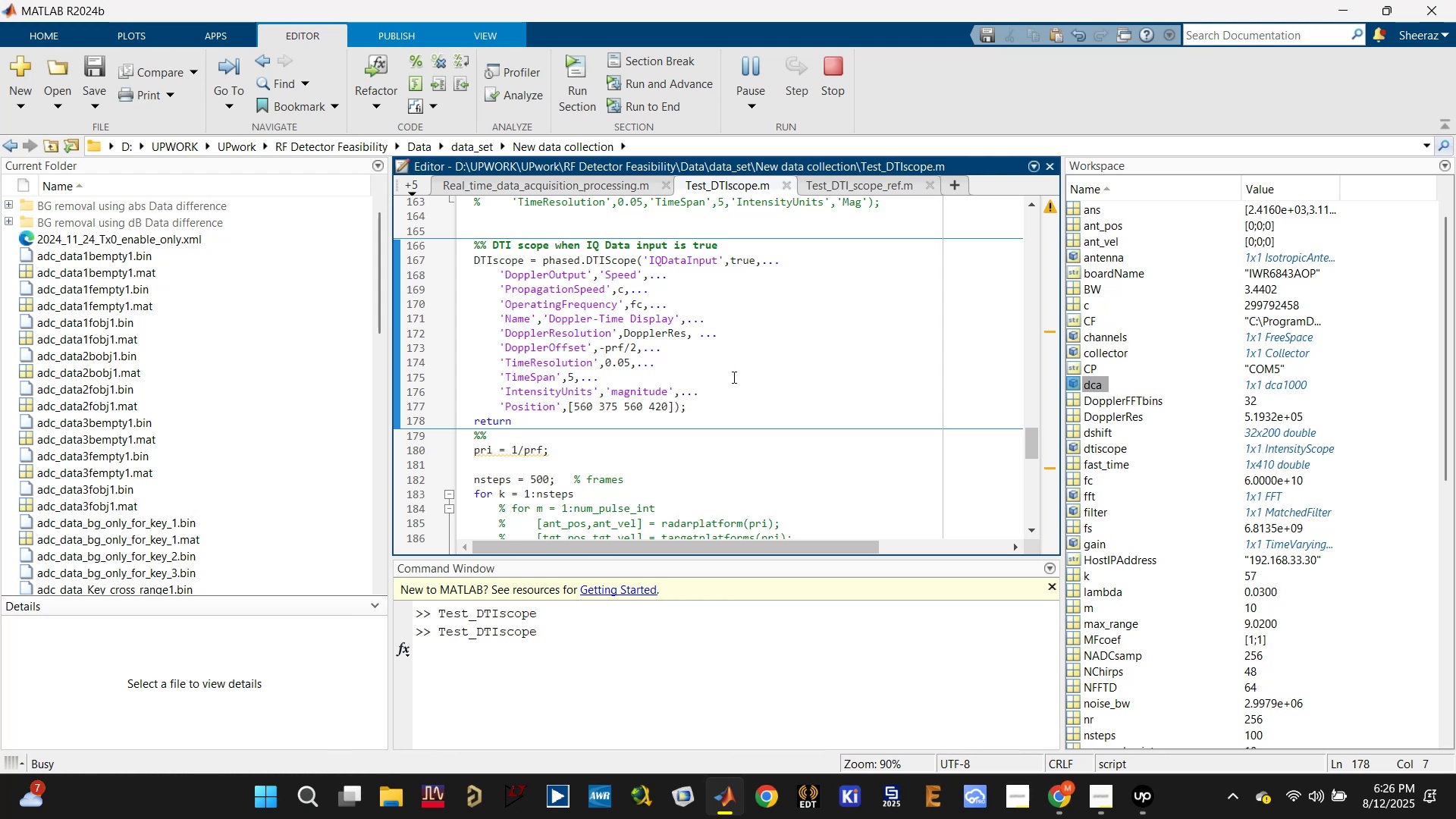 
scroll: coordinate [702, 522], scroll_direction: down, amount: 2.0
 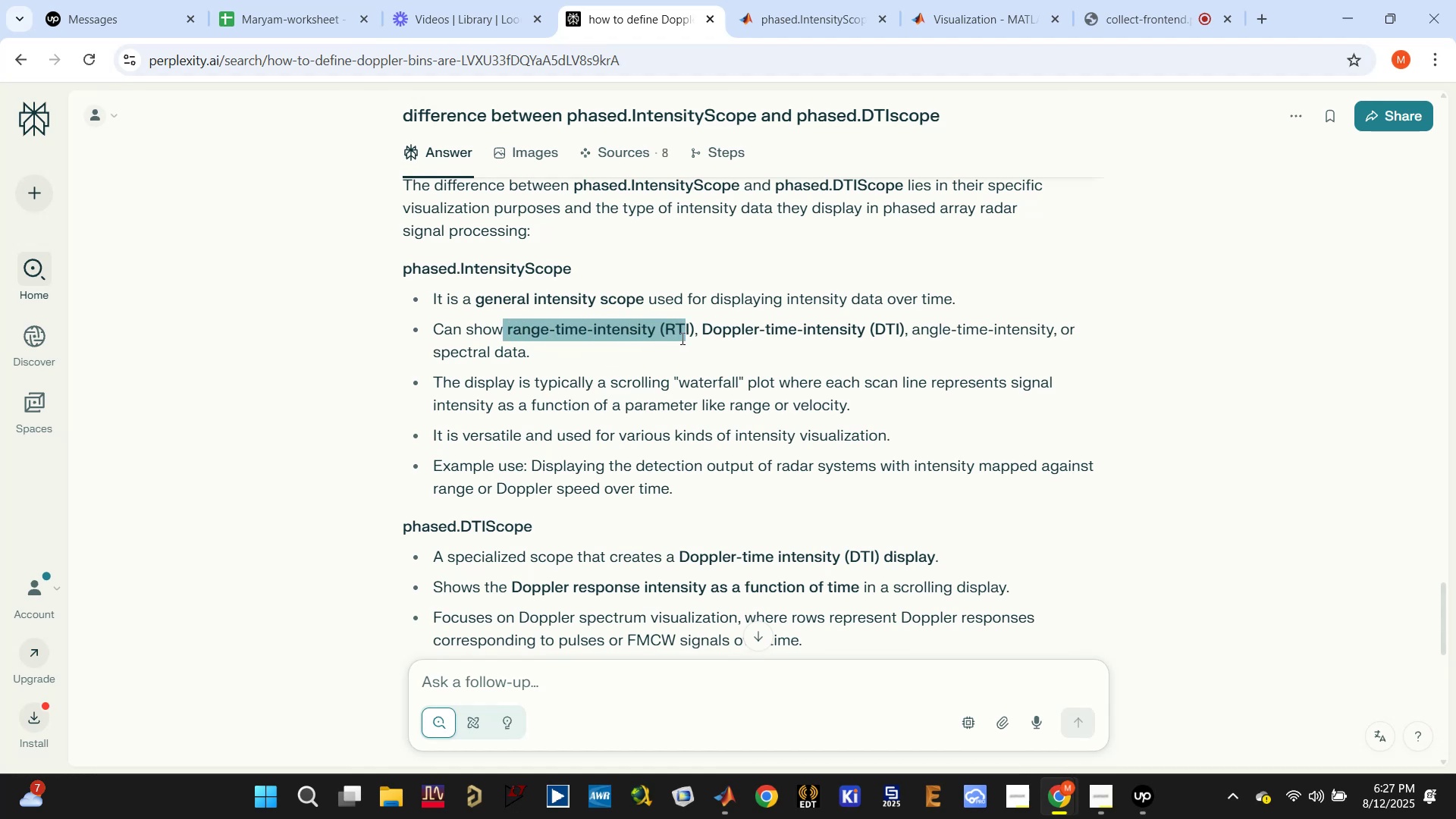 
left_click([723, 332])
 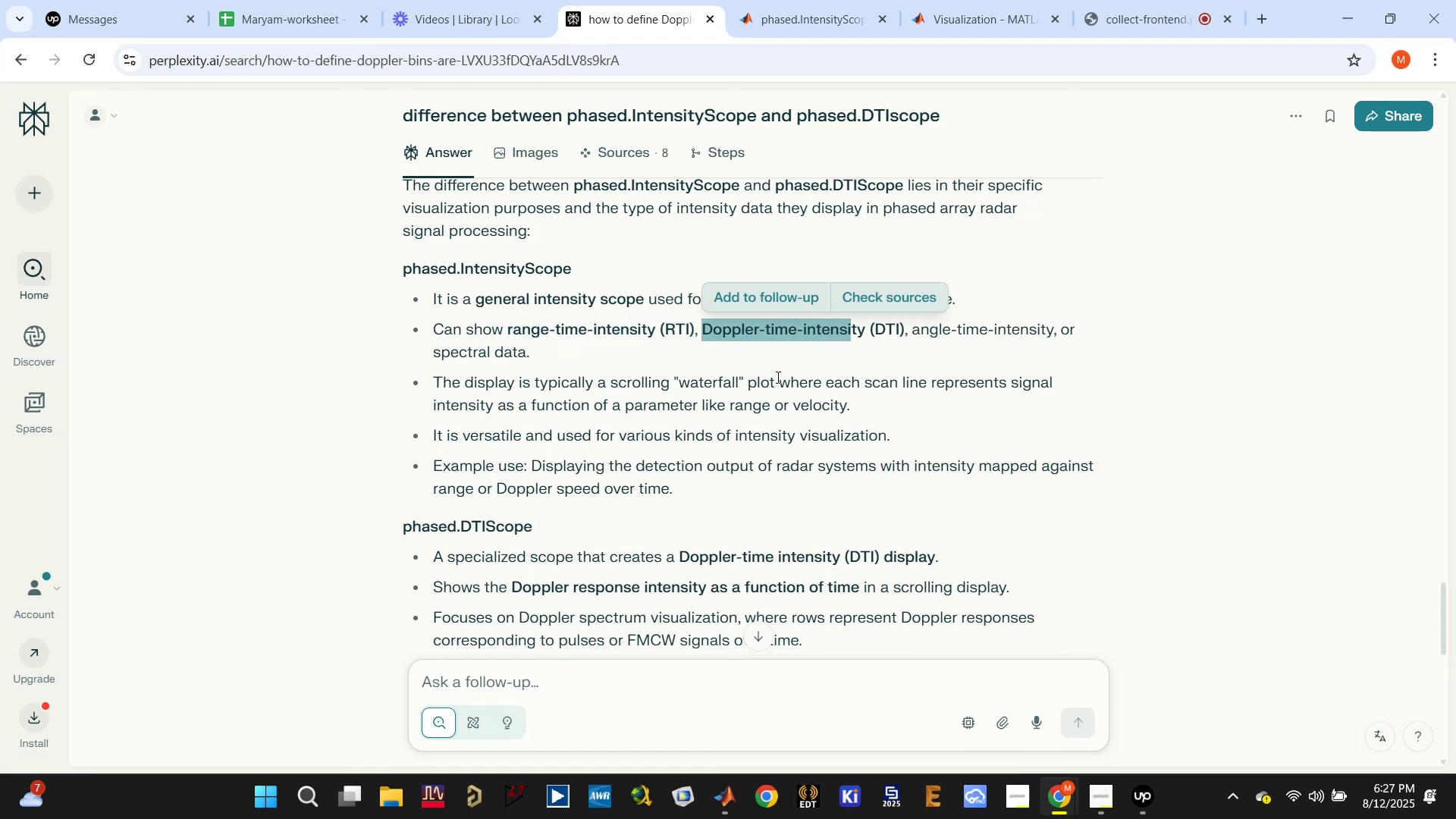 
scroll: coordinate [774, 381], scroll_direction: down, amount: 1.0
 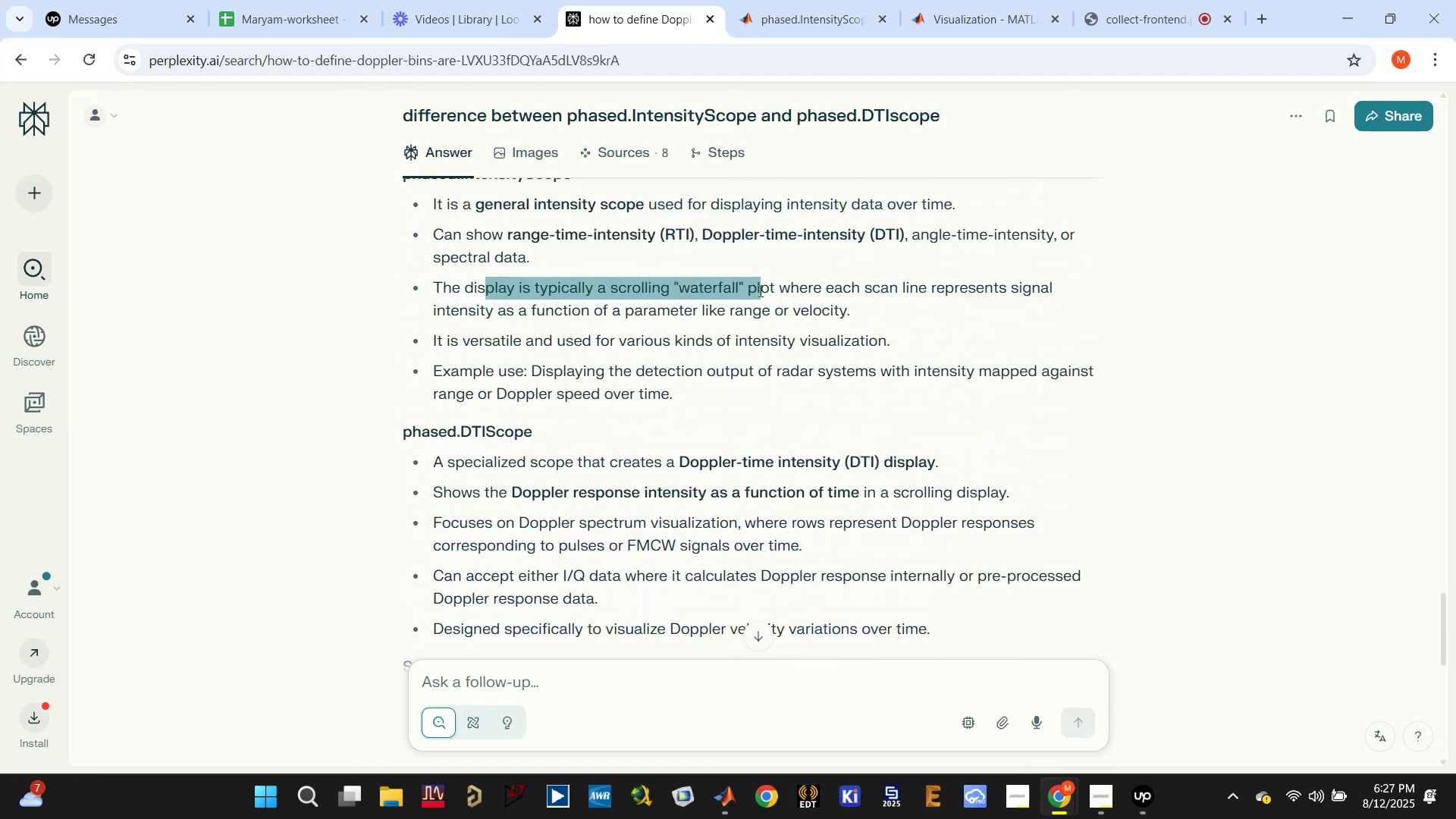 
left_click([742, 313])
 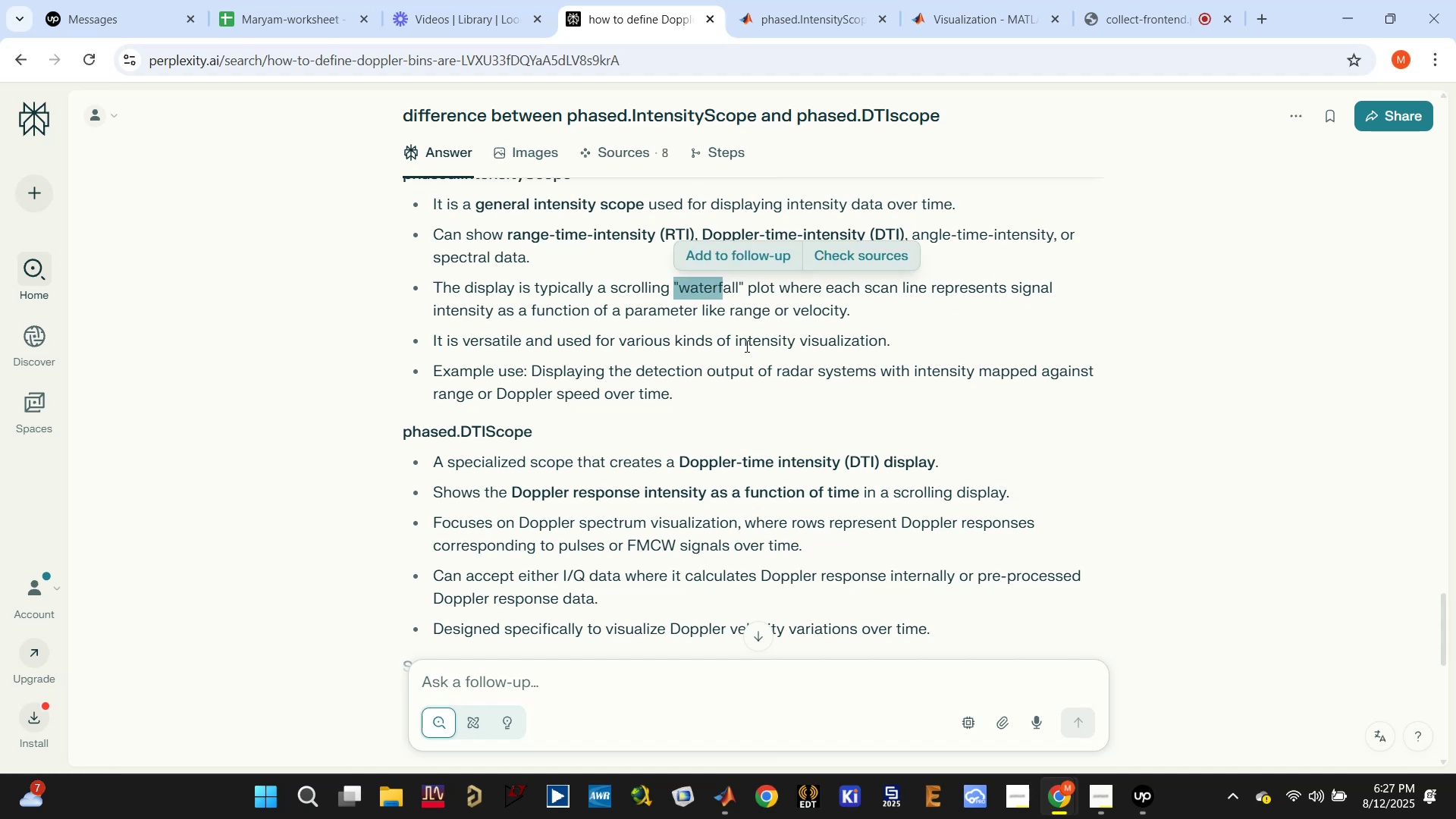 
wait(5.79)
 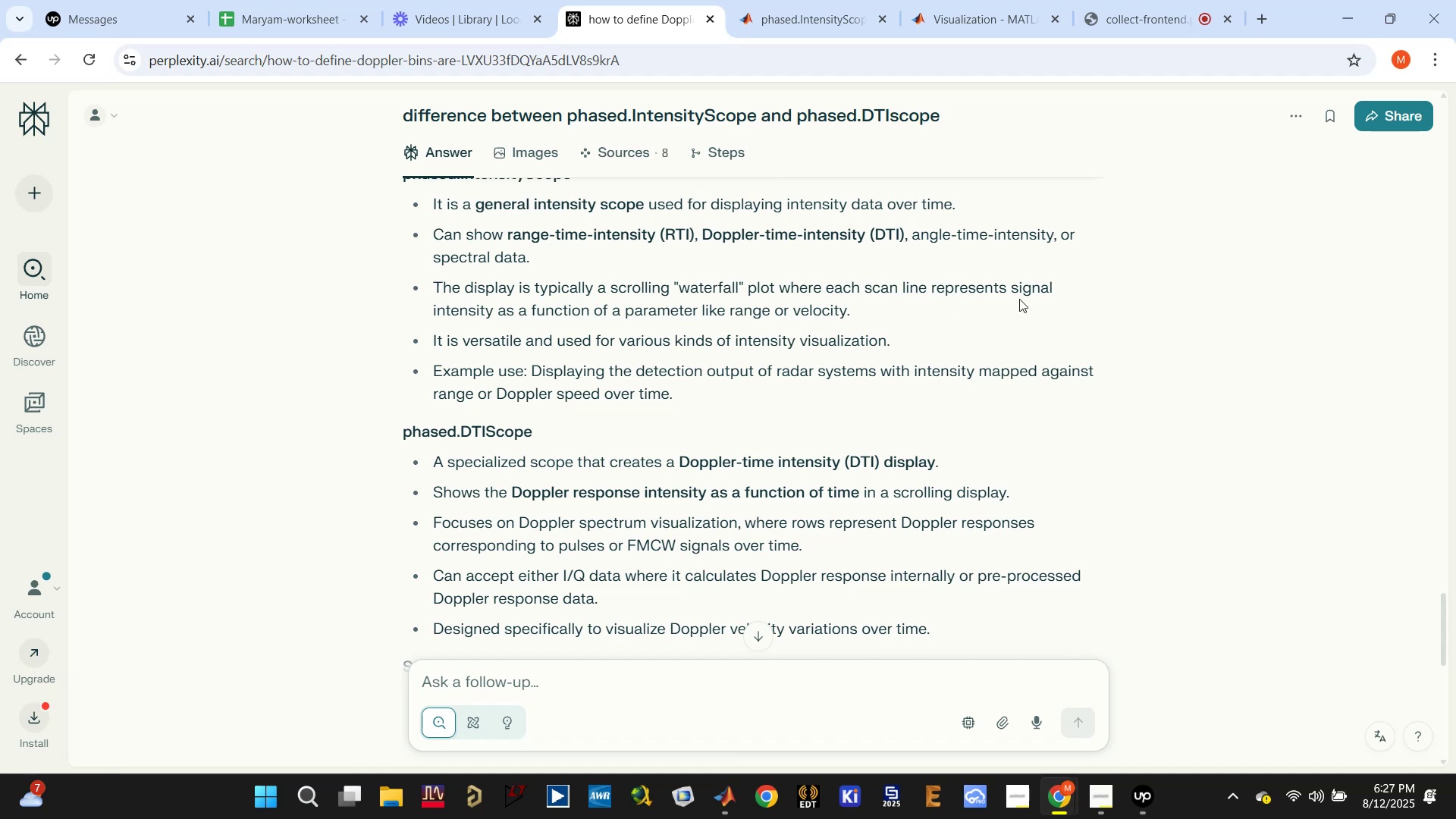 
scroll: coordinate [744, 347], scroll_direction: down, amount: 4.0
 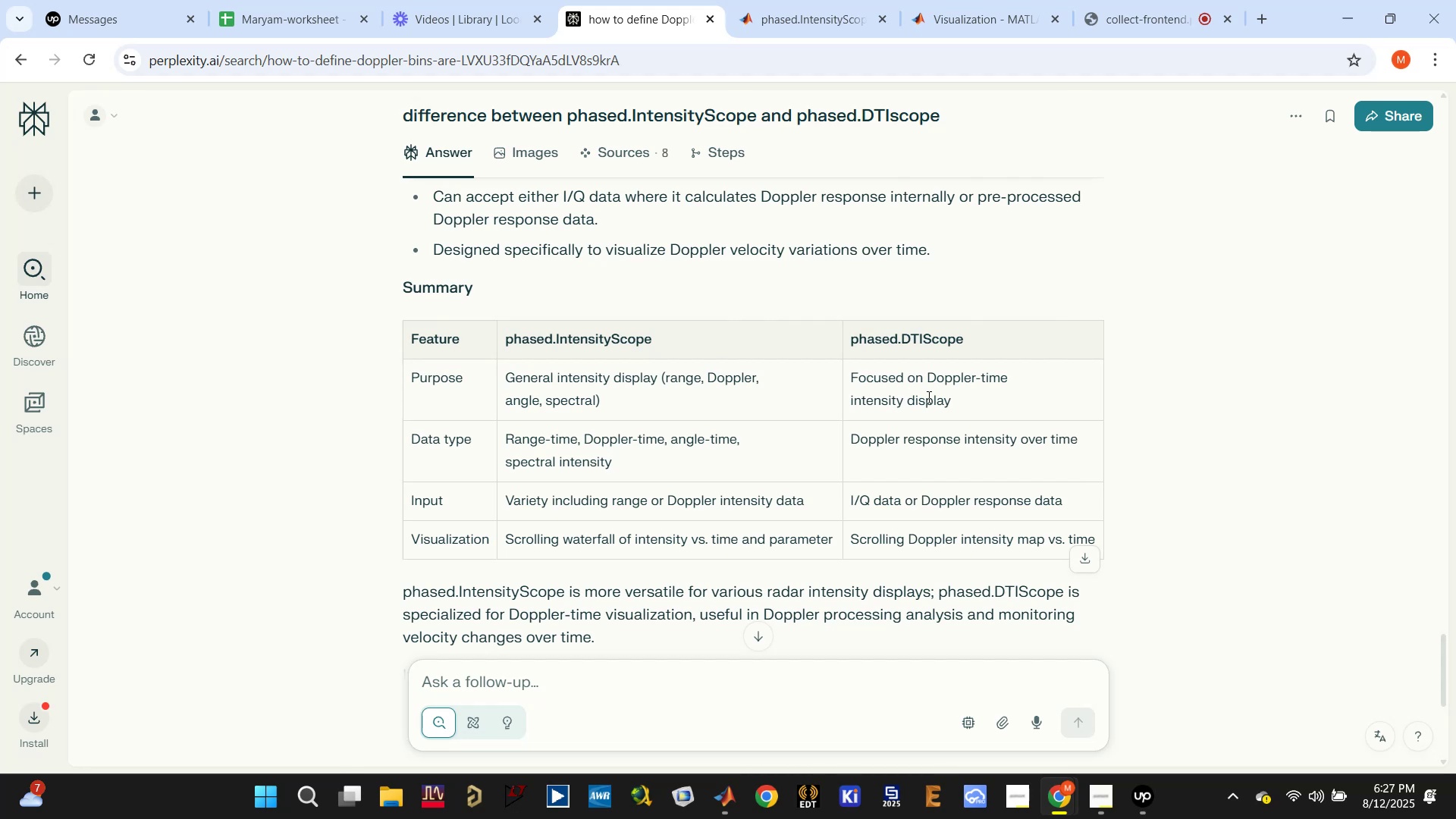 
double_click([928, 400])
 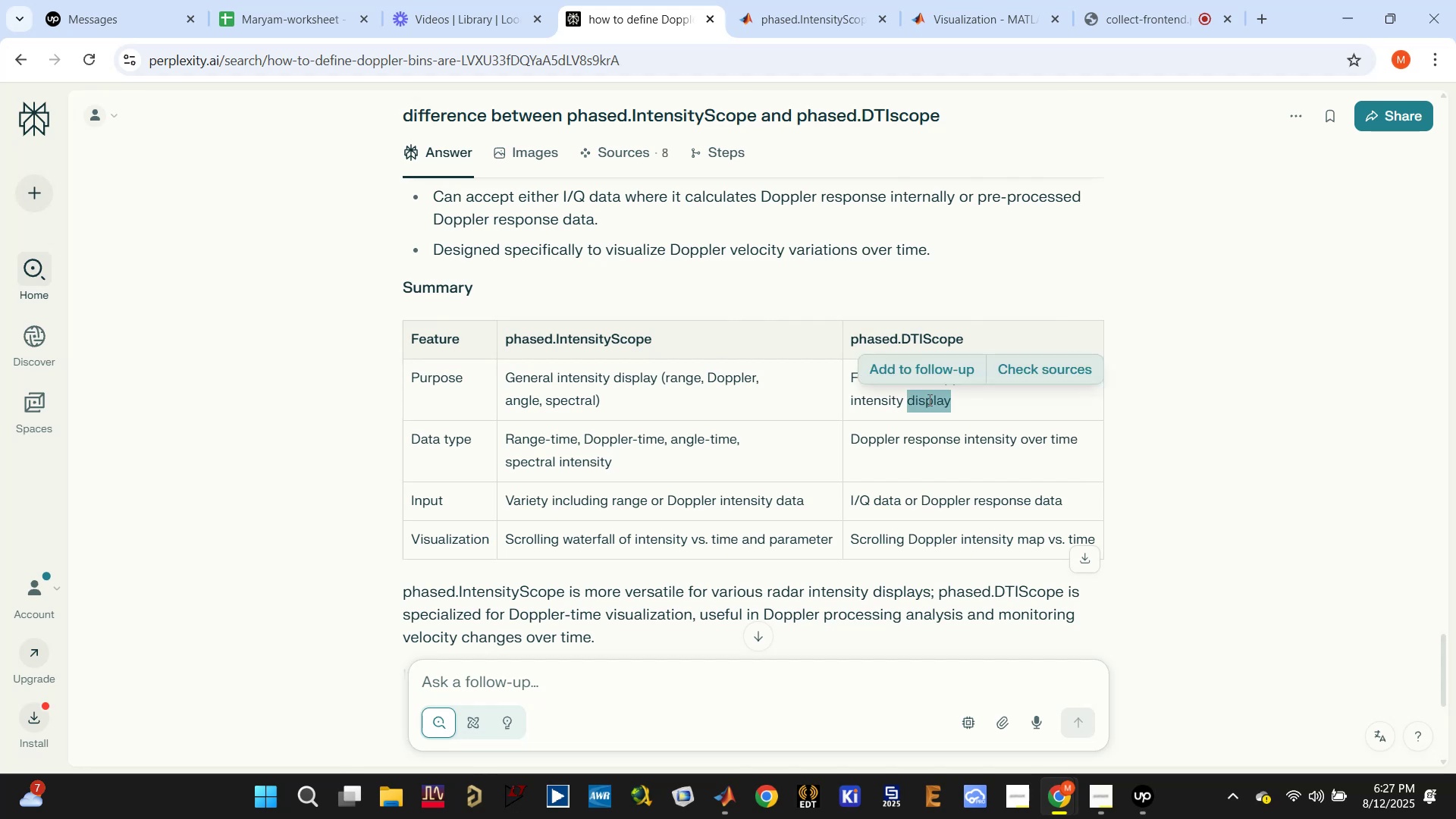 
triple_click([928, 400])
 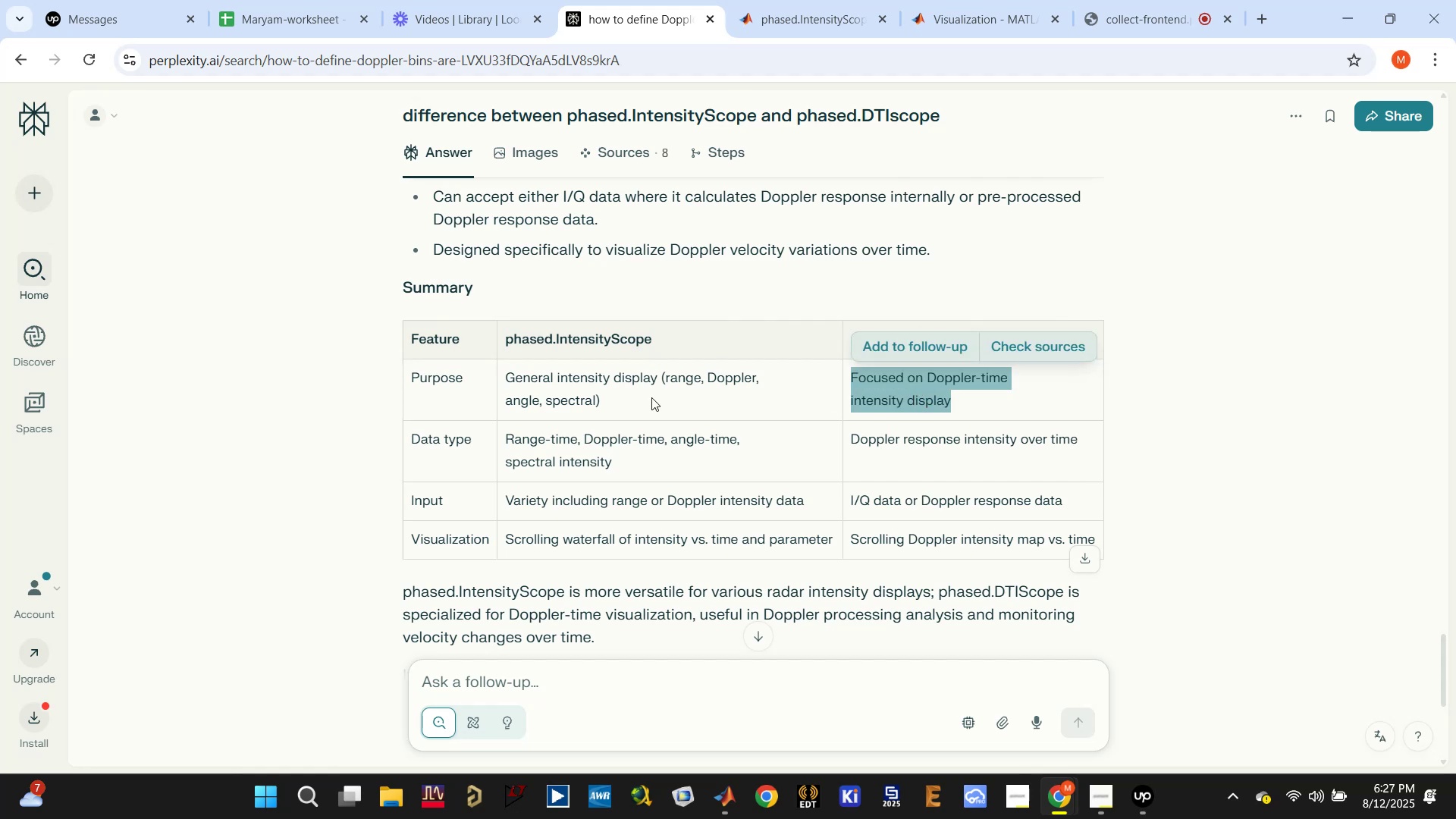 
double_click([628, 438])
 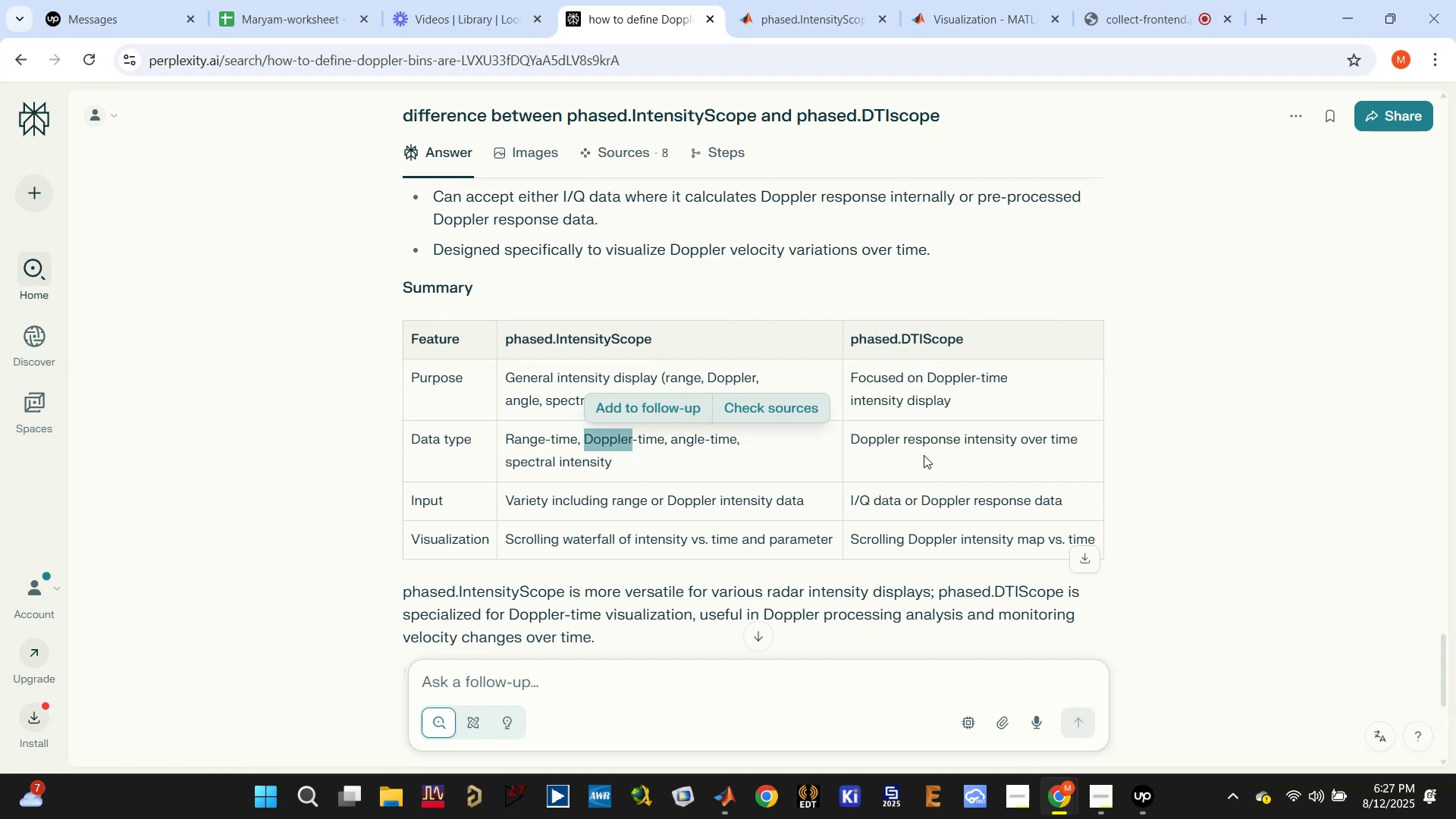 
double_click([927, 435])
 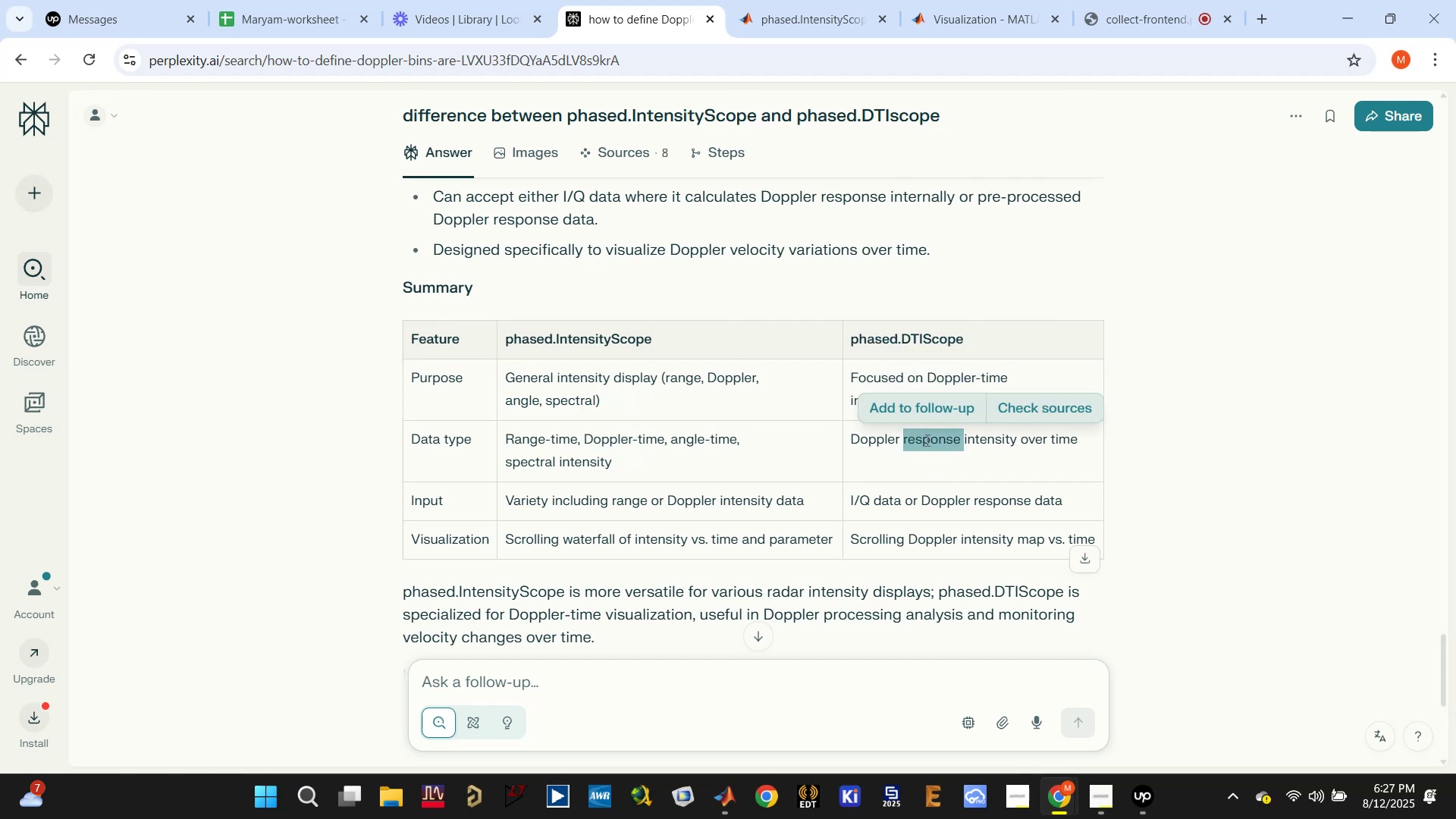 
left_click([924, 451])
 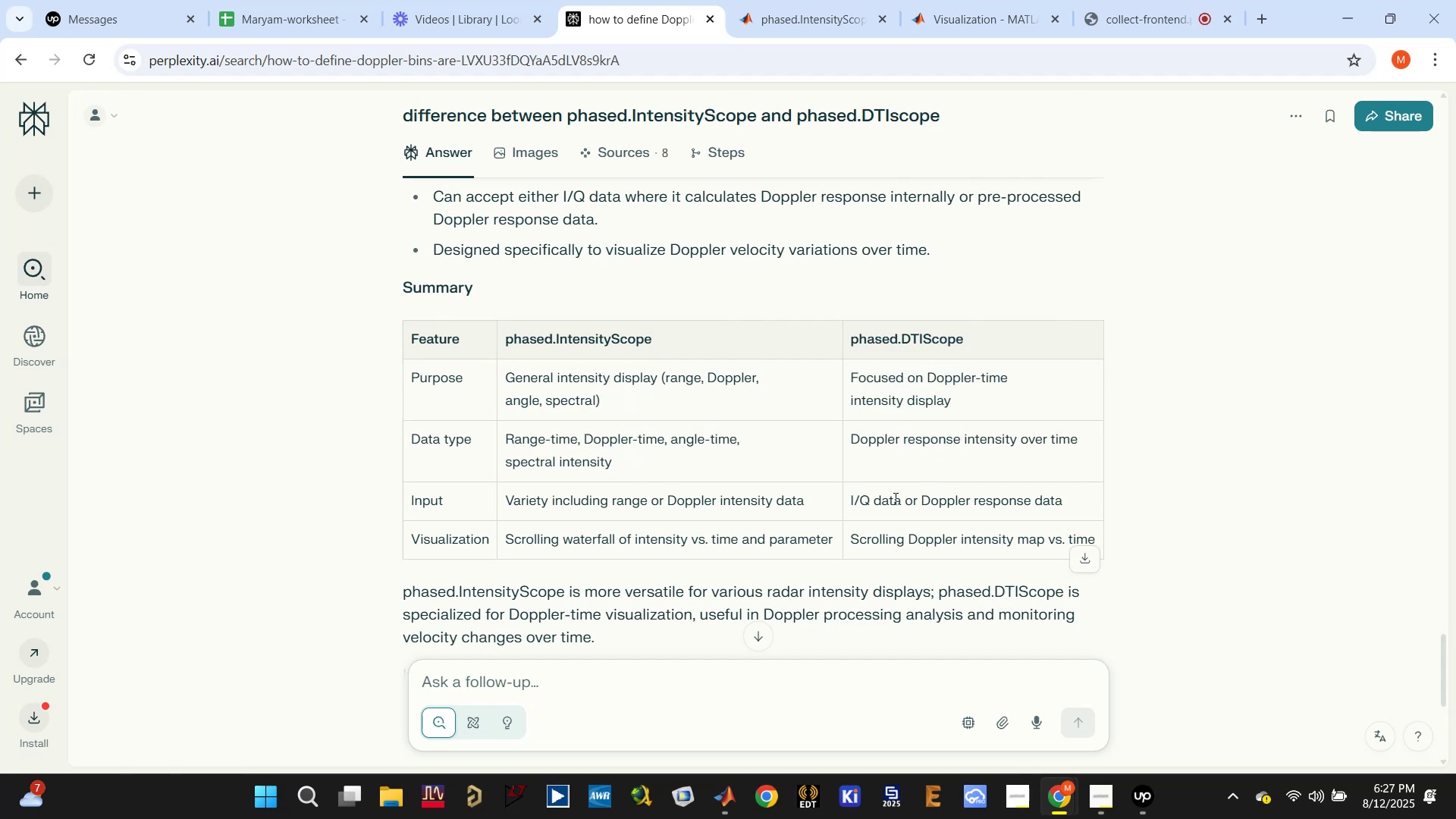 
double_click([894, 498])
 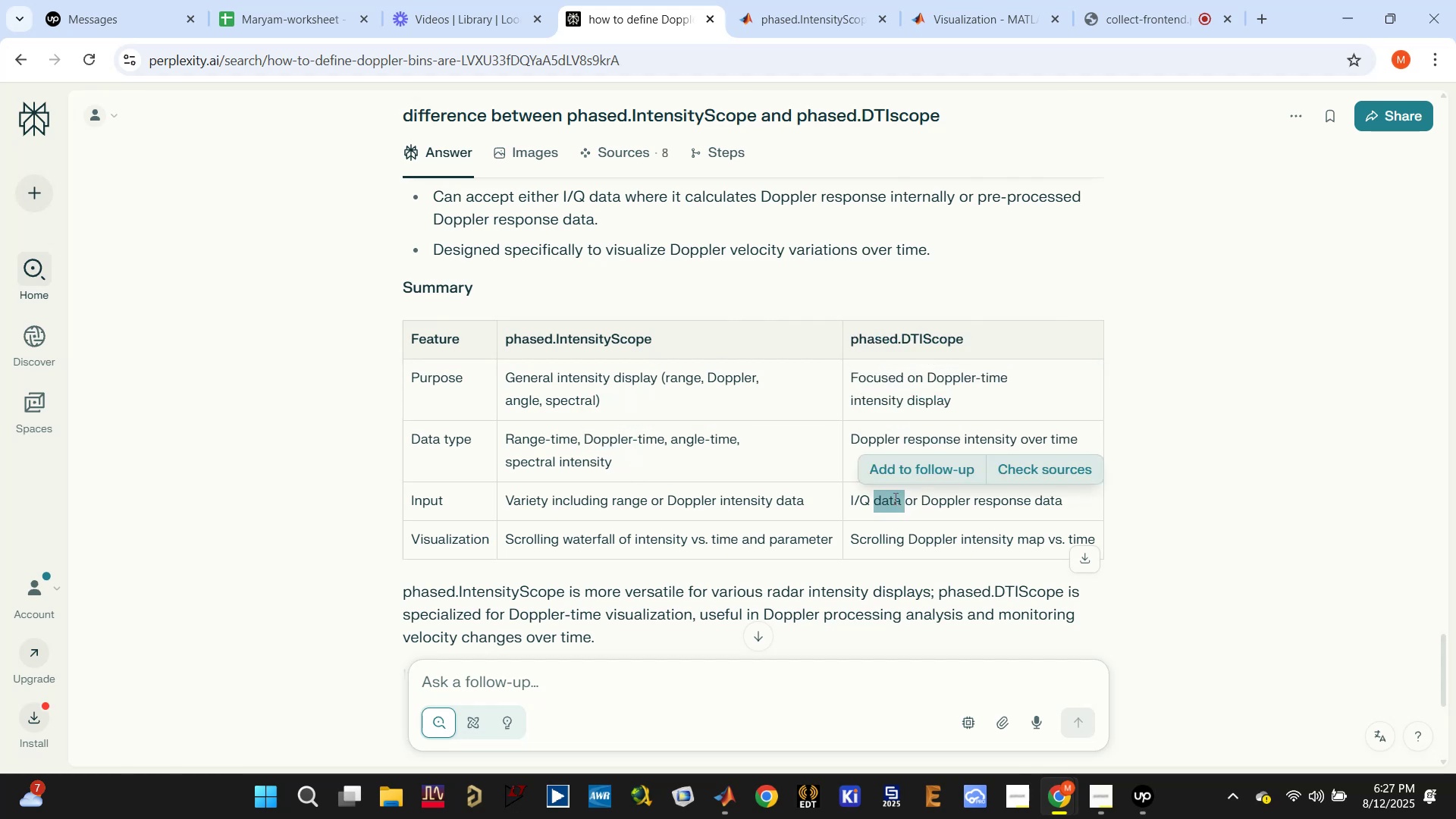 
triple_click([894, 498])
 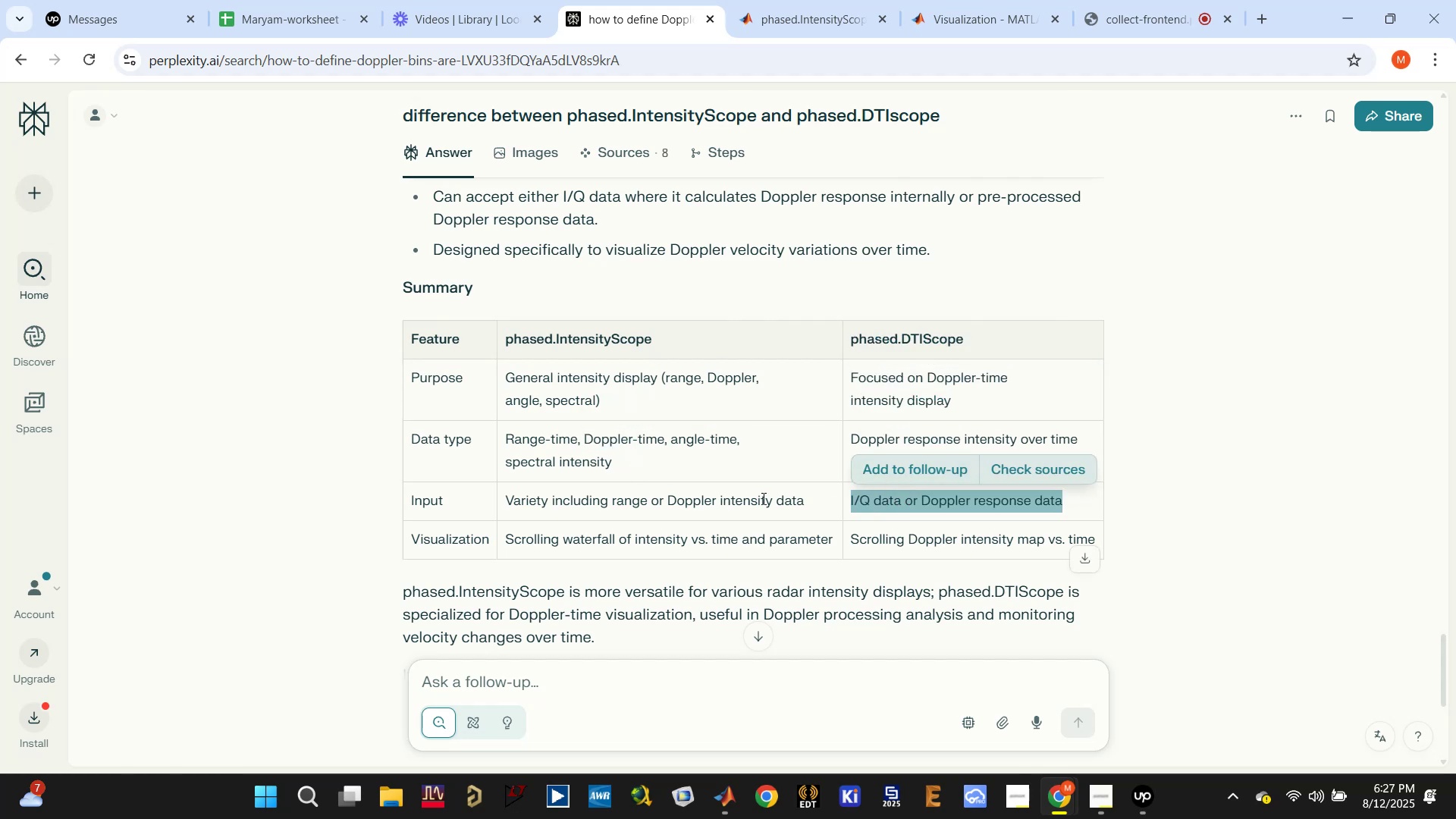 
double_click([742, 498])
 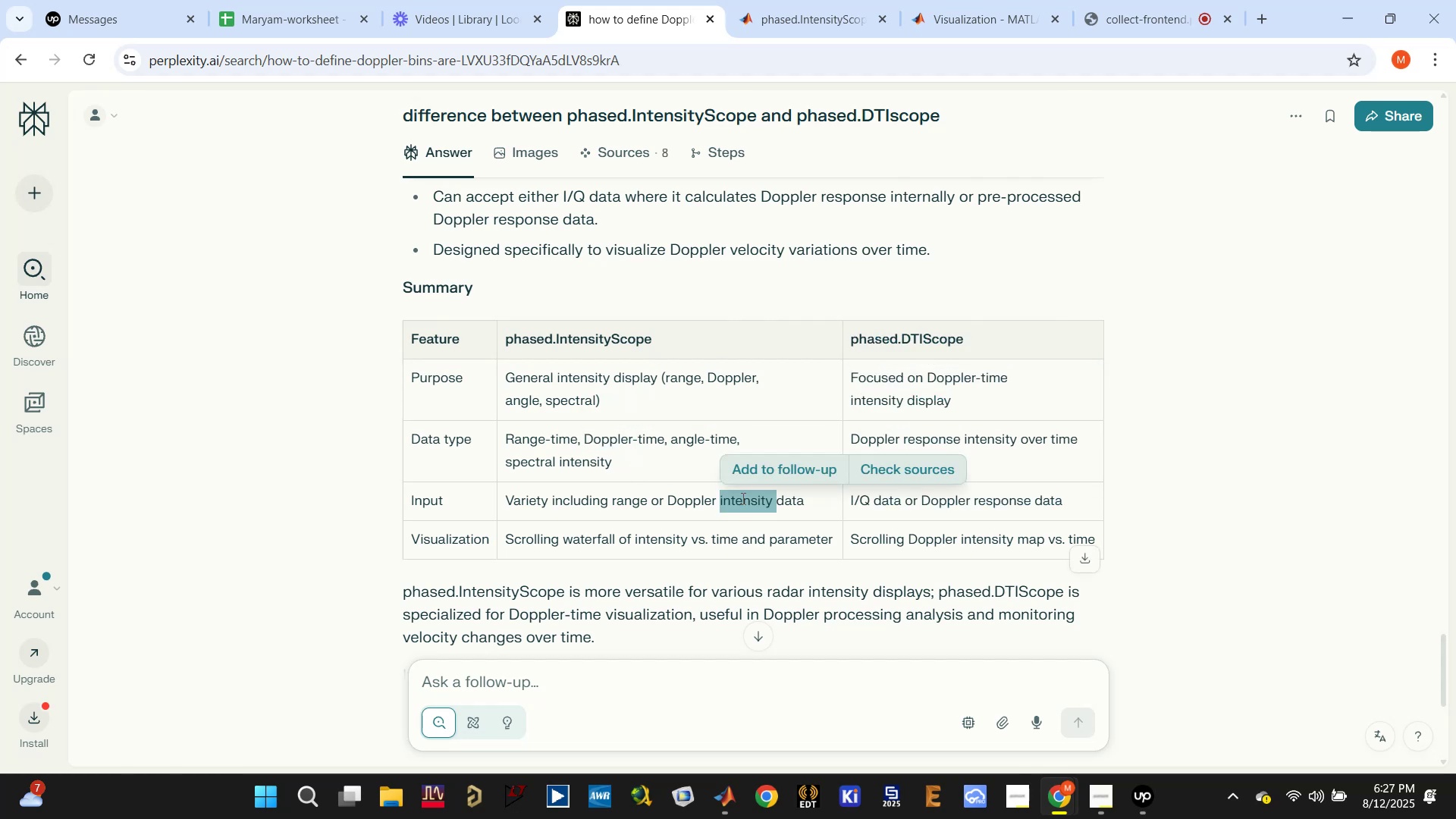 
triple_click([742, 498])
 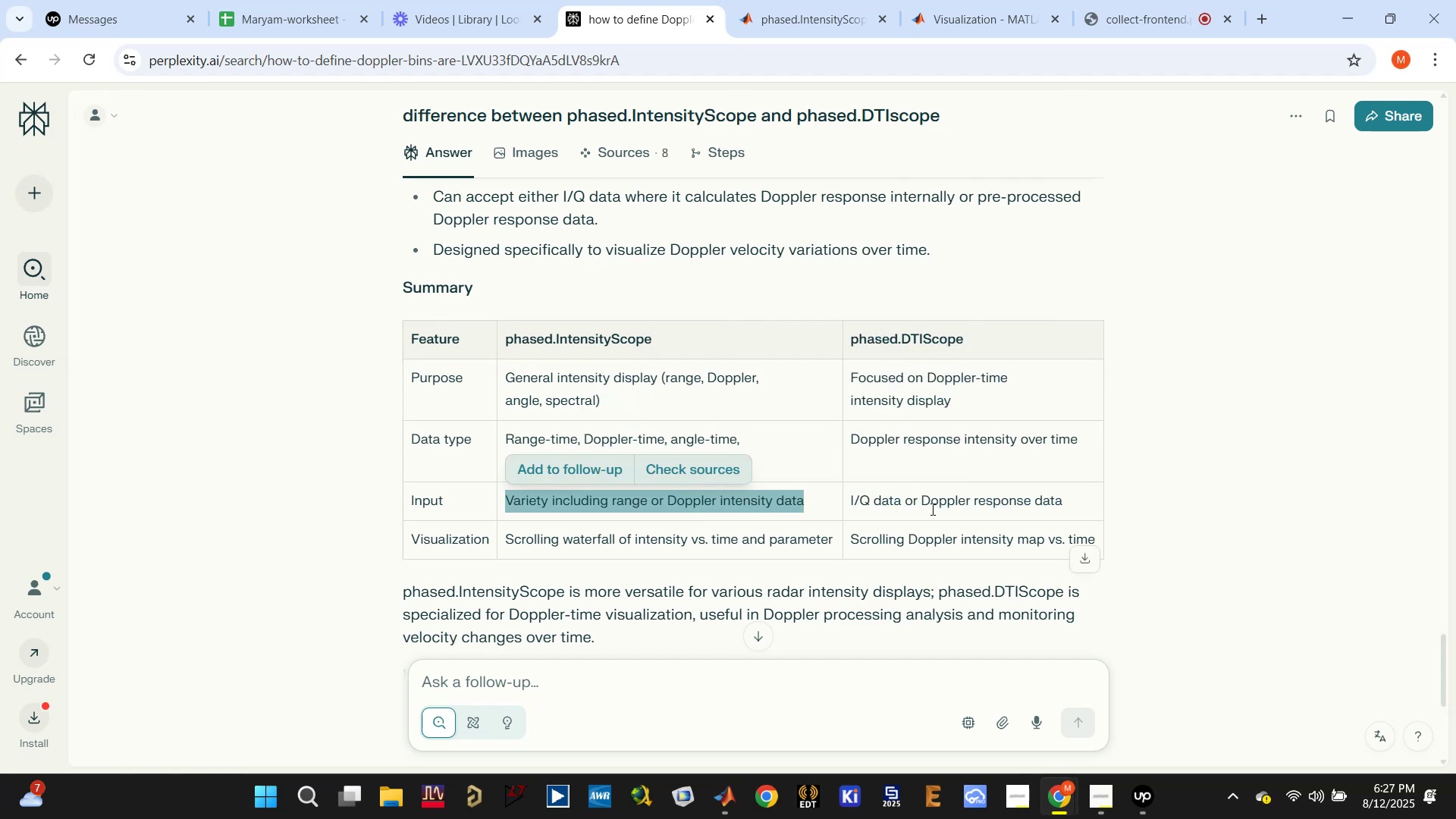 
double_click([936, 505])
 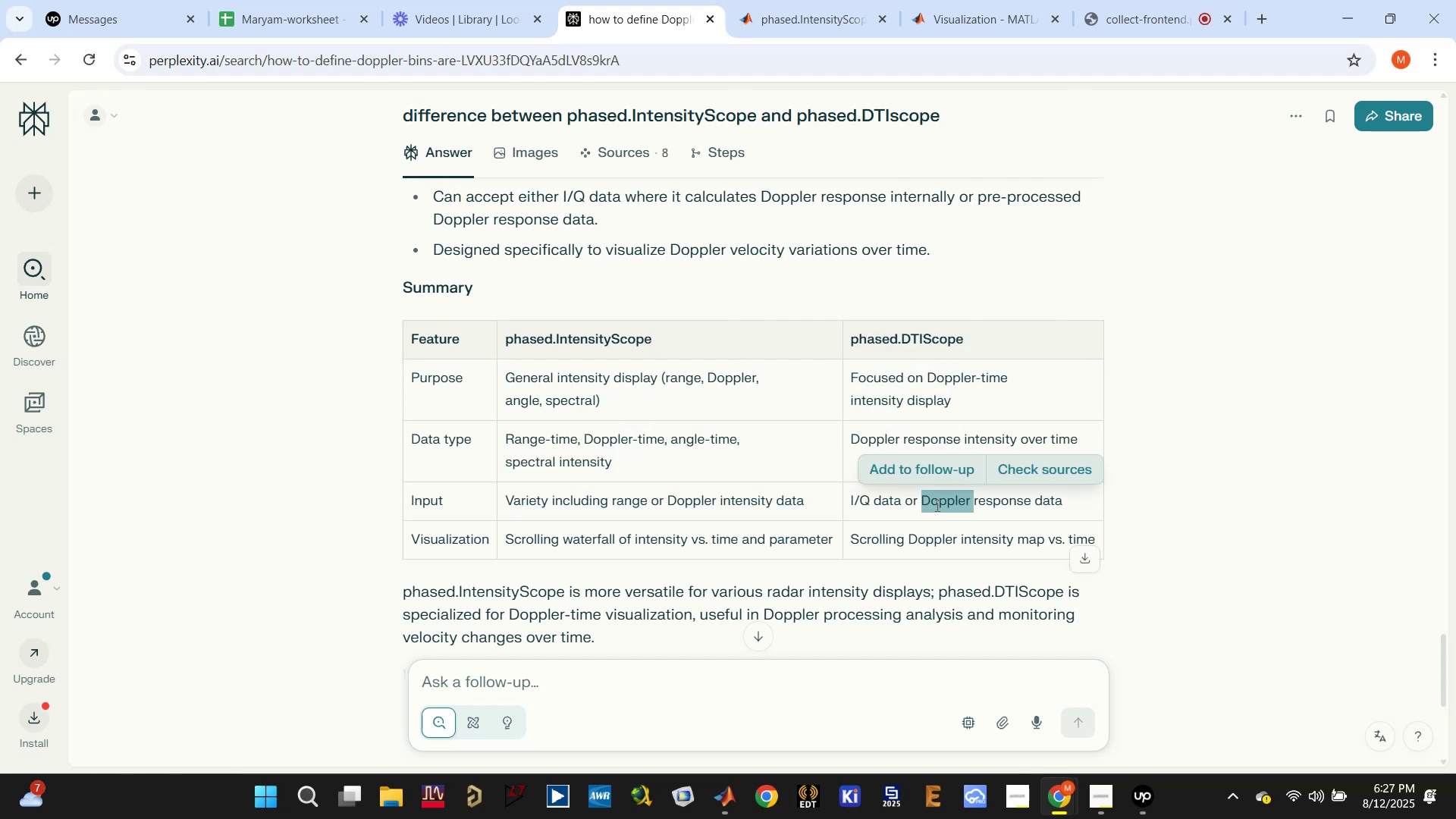 
triple_click([936, 505])
 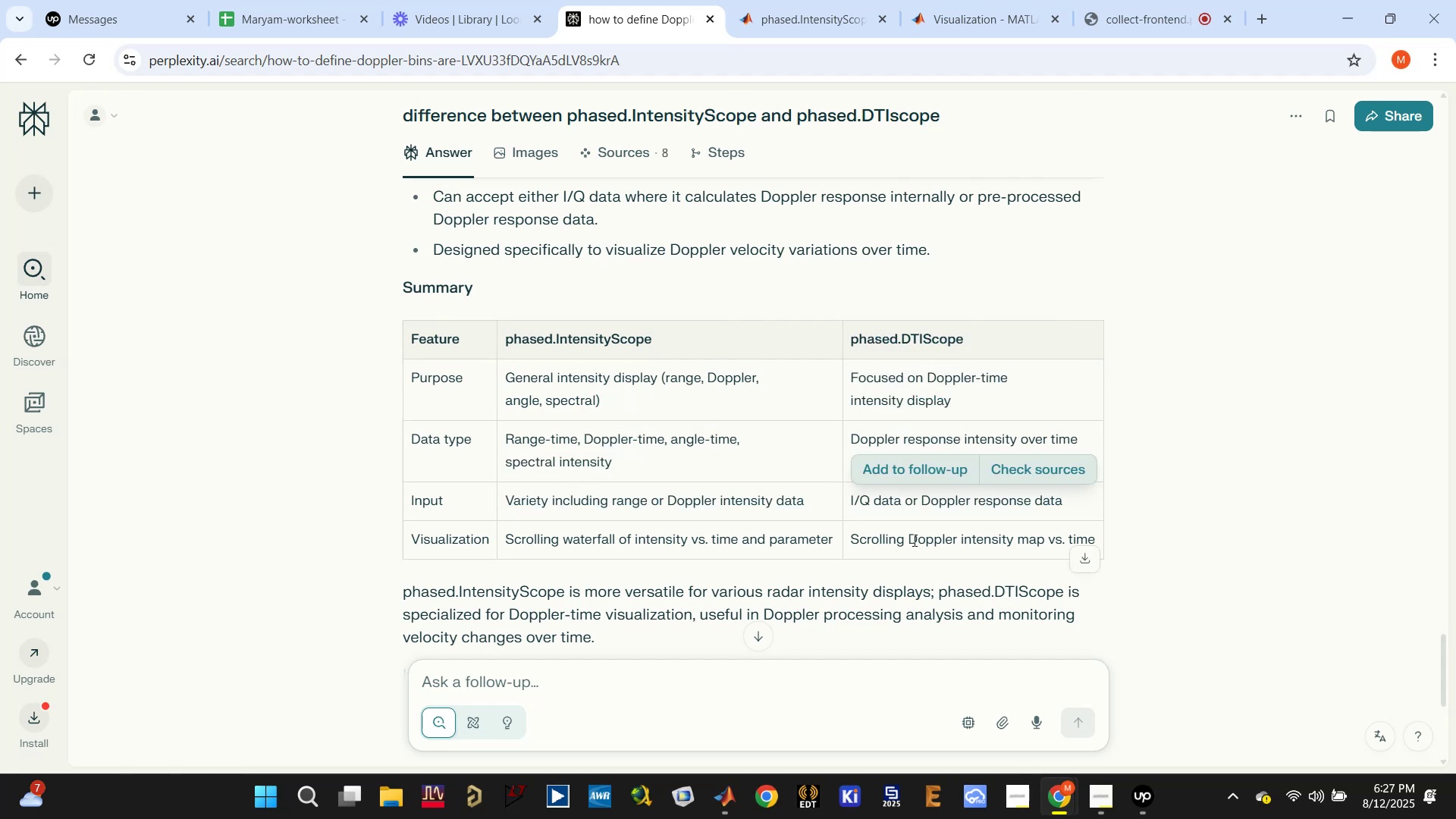 
double_click([913, 540])
 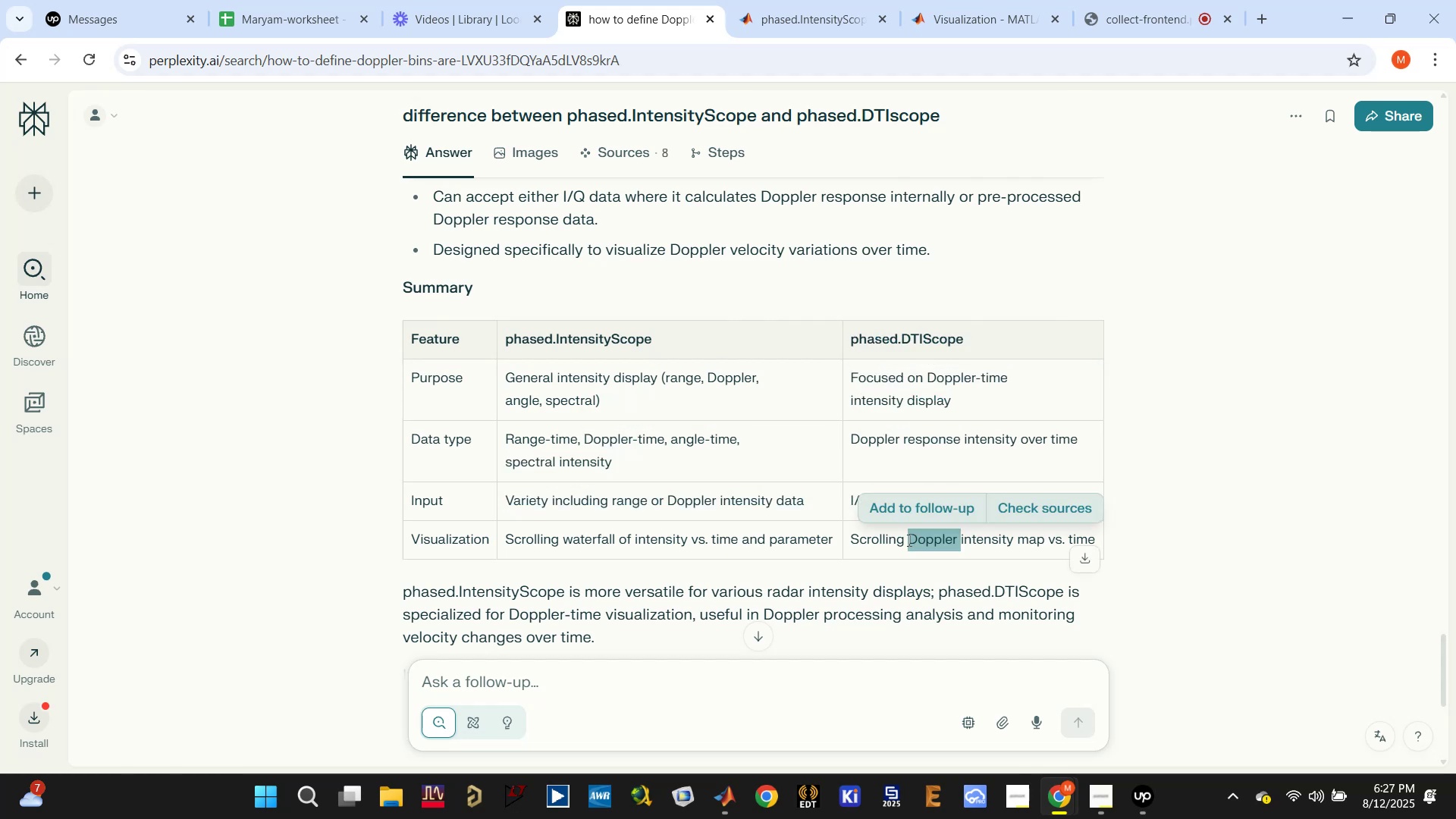 
scroll: coordinate [885, 536], scroll_direction: down, amount: 3.0
 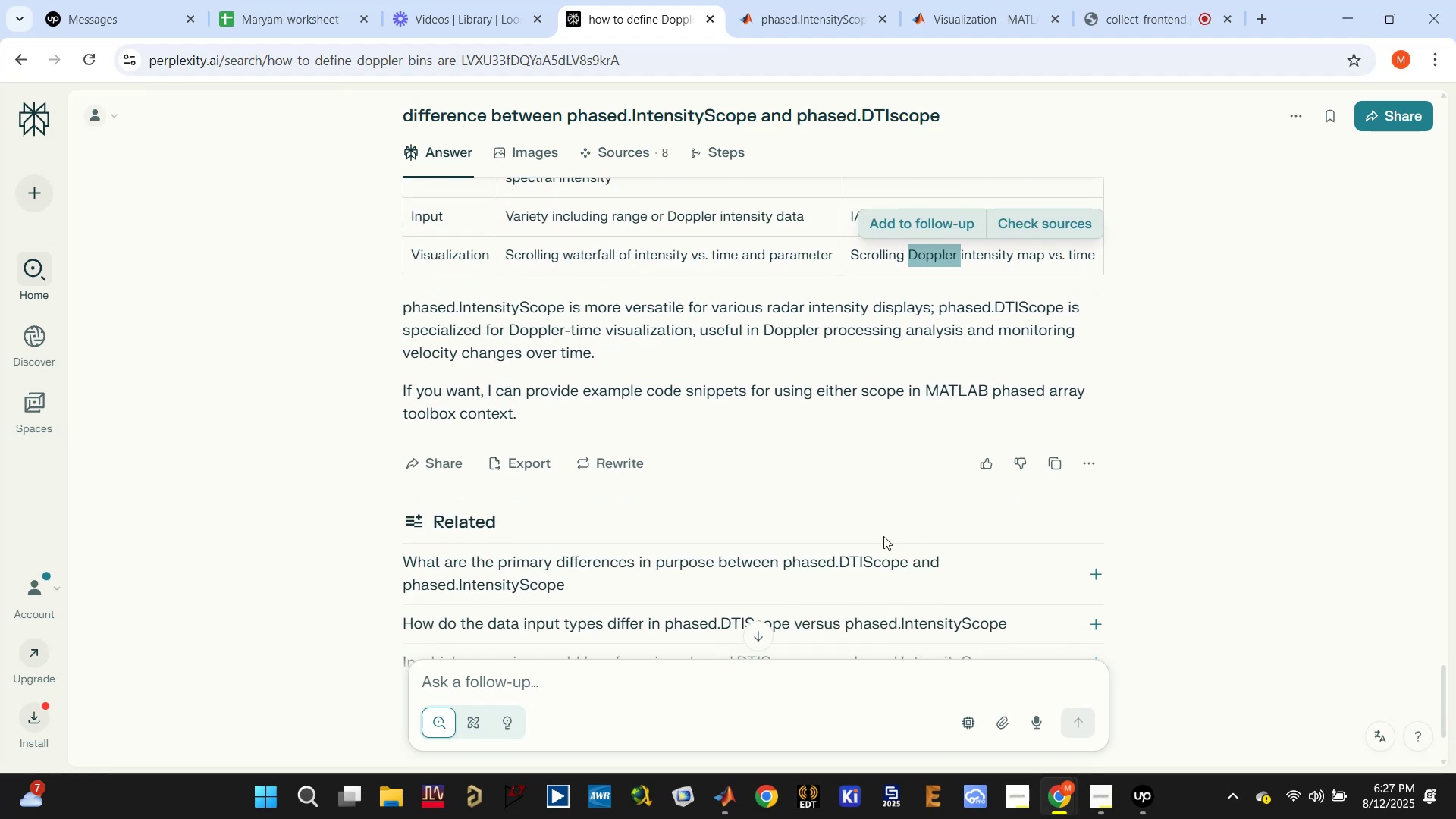 
scroll: coordinate [871, 497], scroll_direction: up, amount: 3.0
 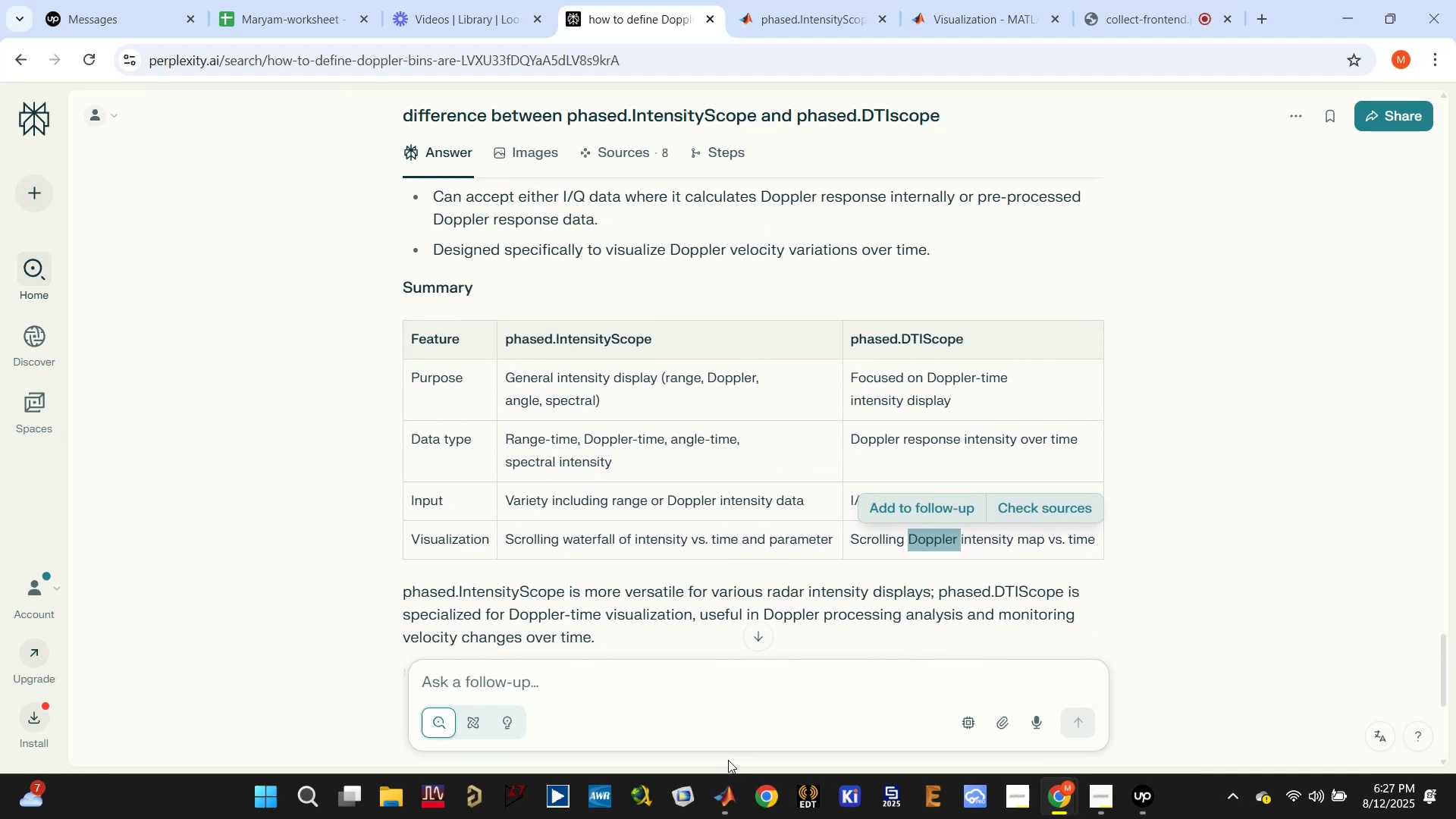 
left_click([719, 793])
 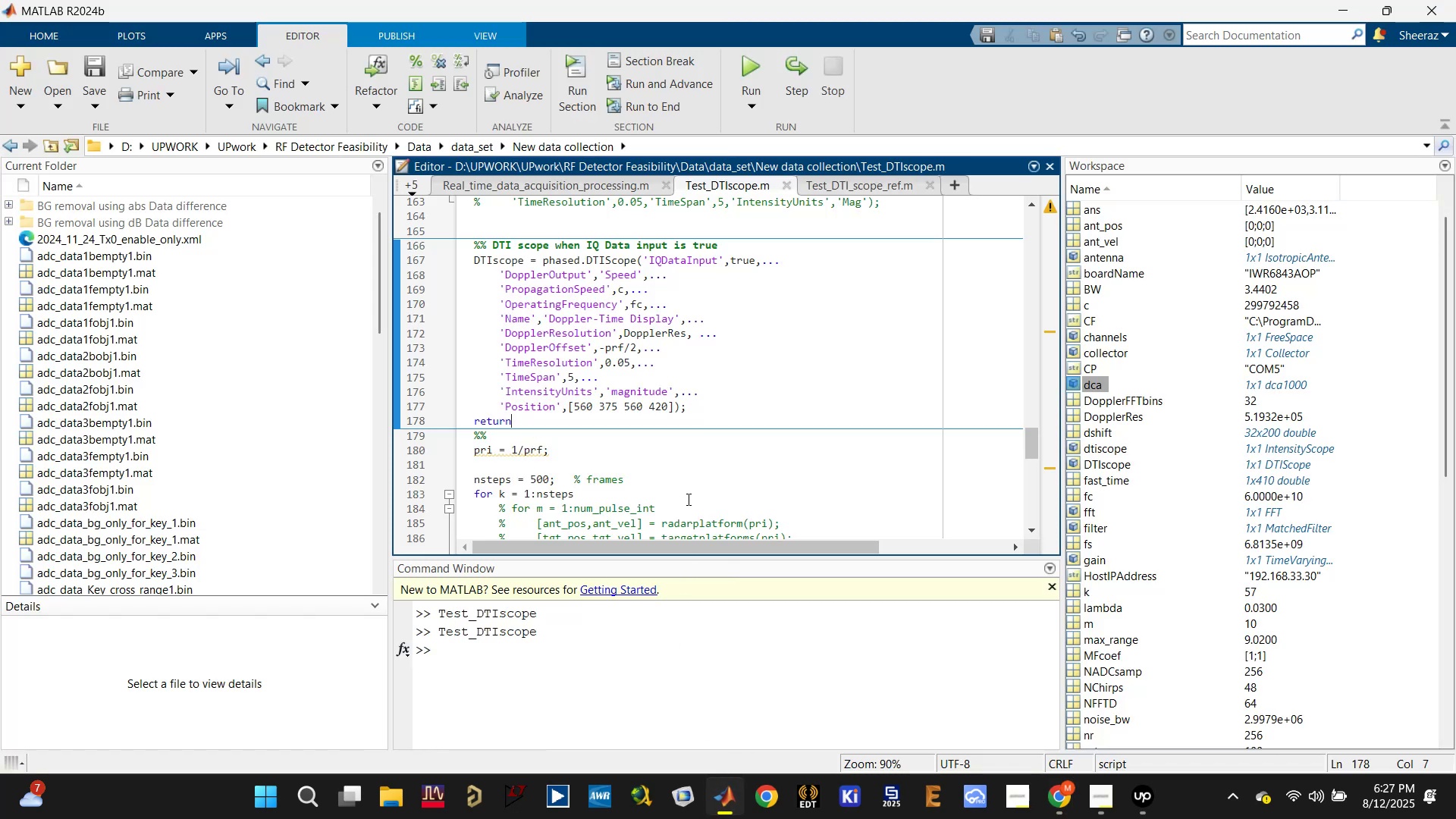 
left_click([701, 463])
 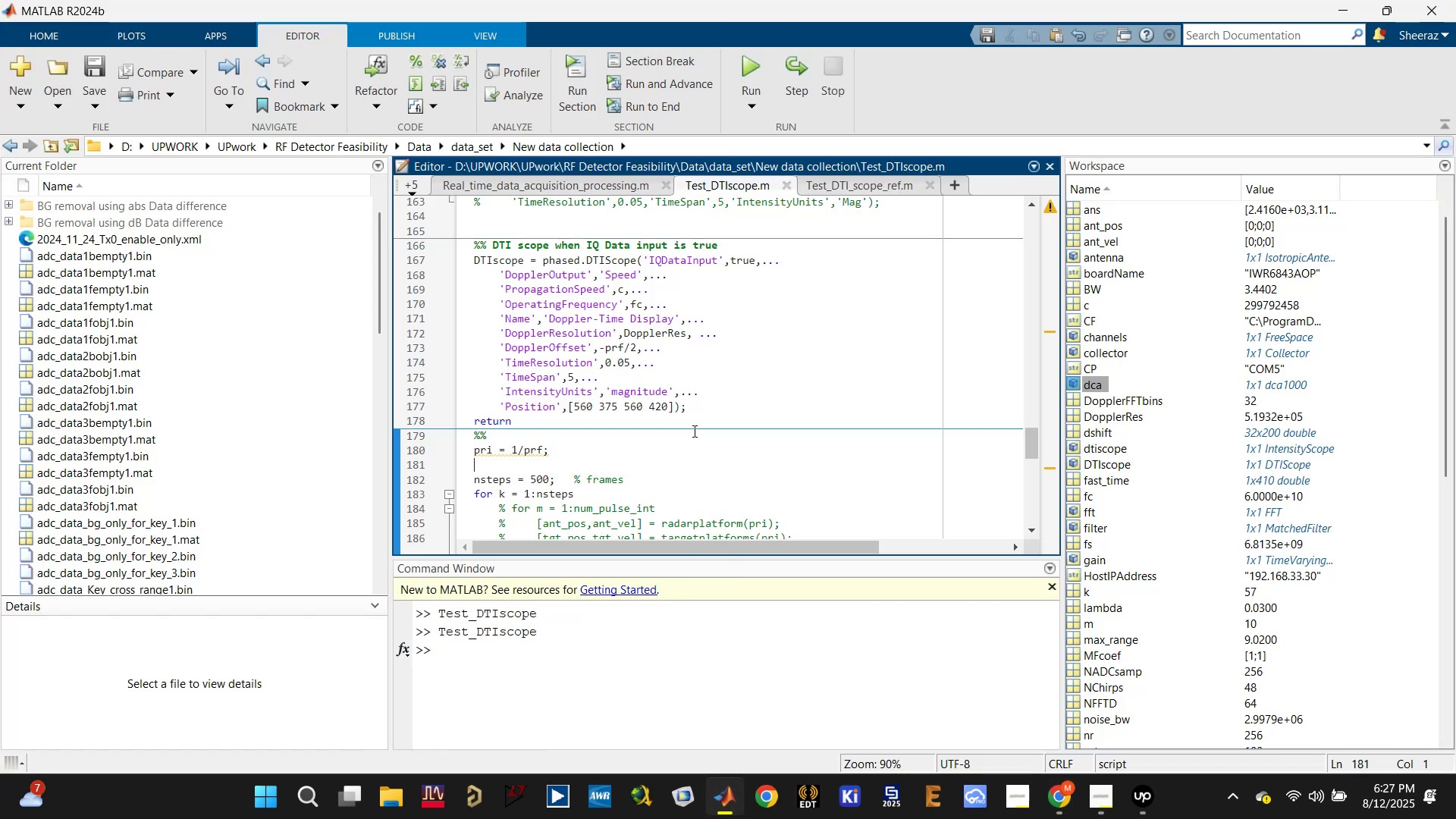 
double_click([693, 430])
 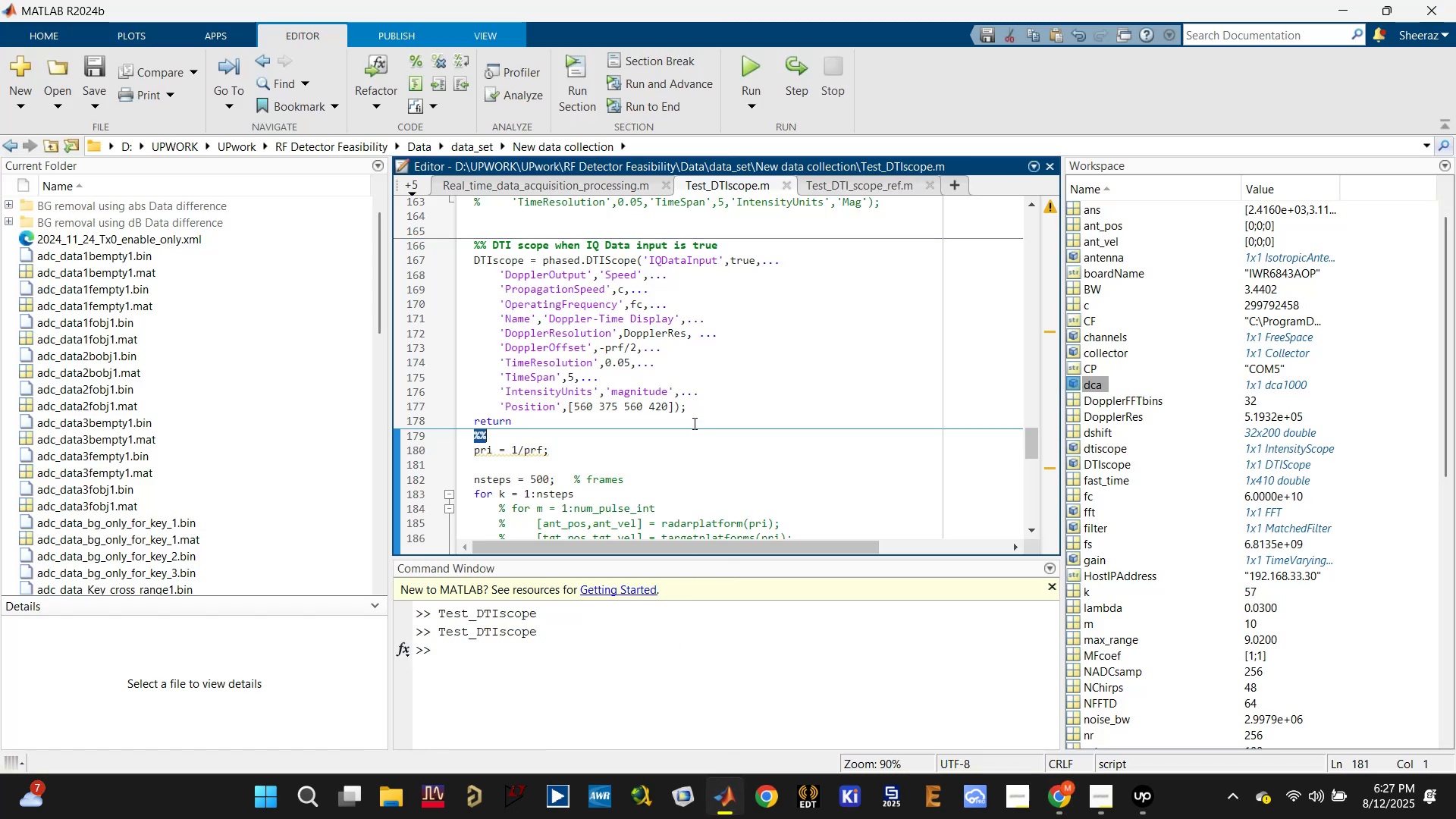 
triple_click([693, 422])
 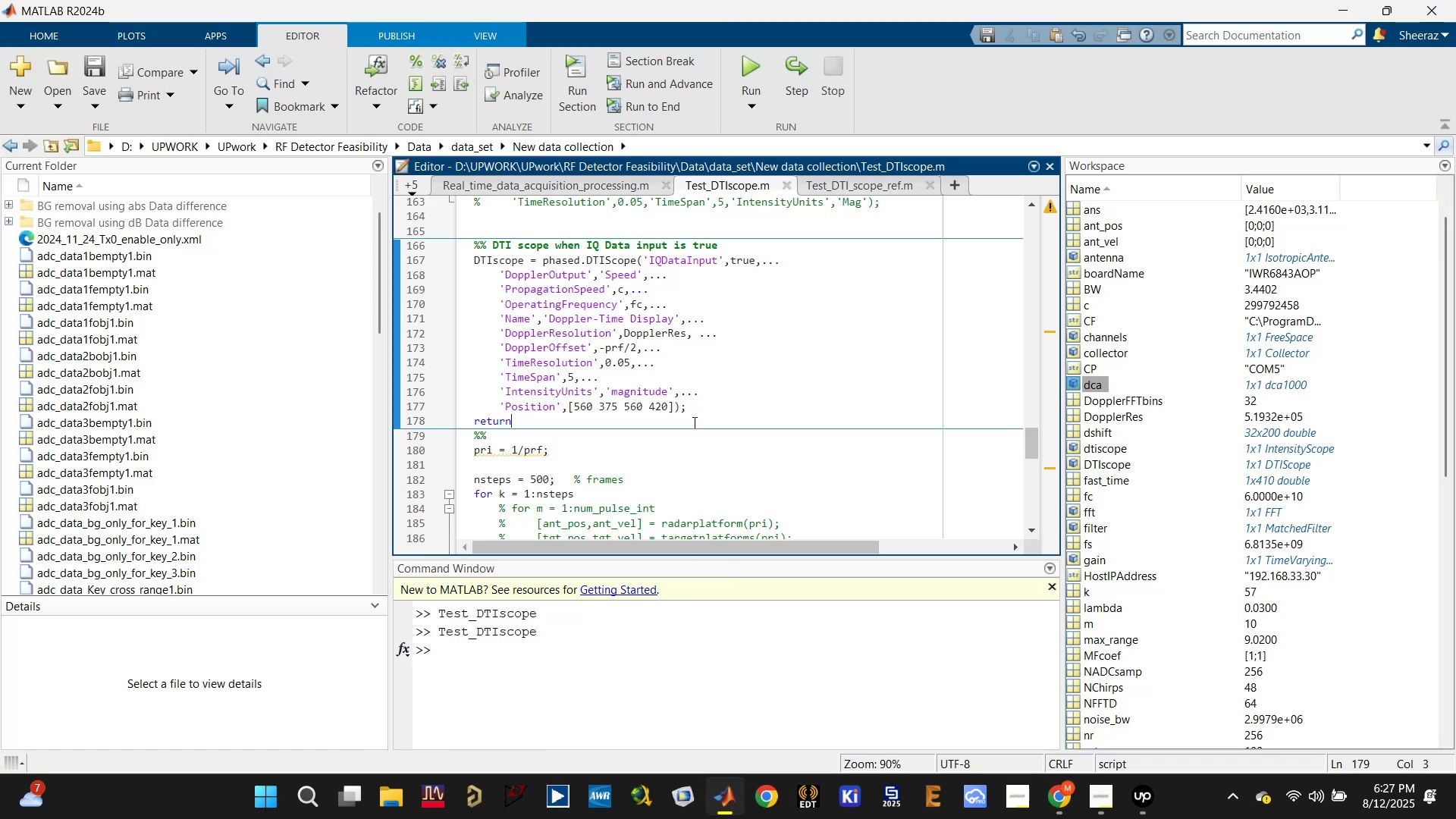 
triple_click([693, 422])
 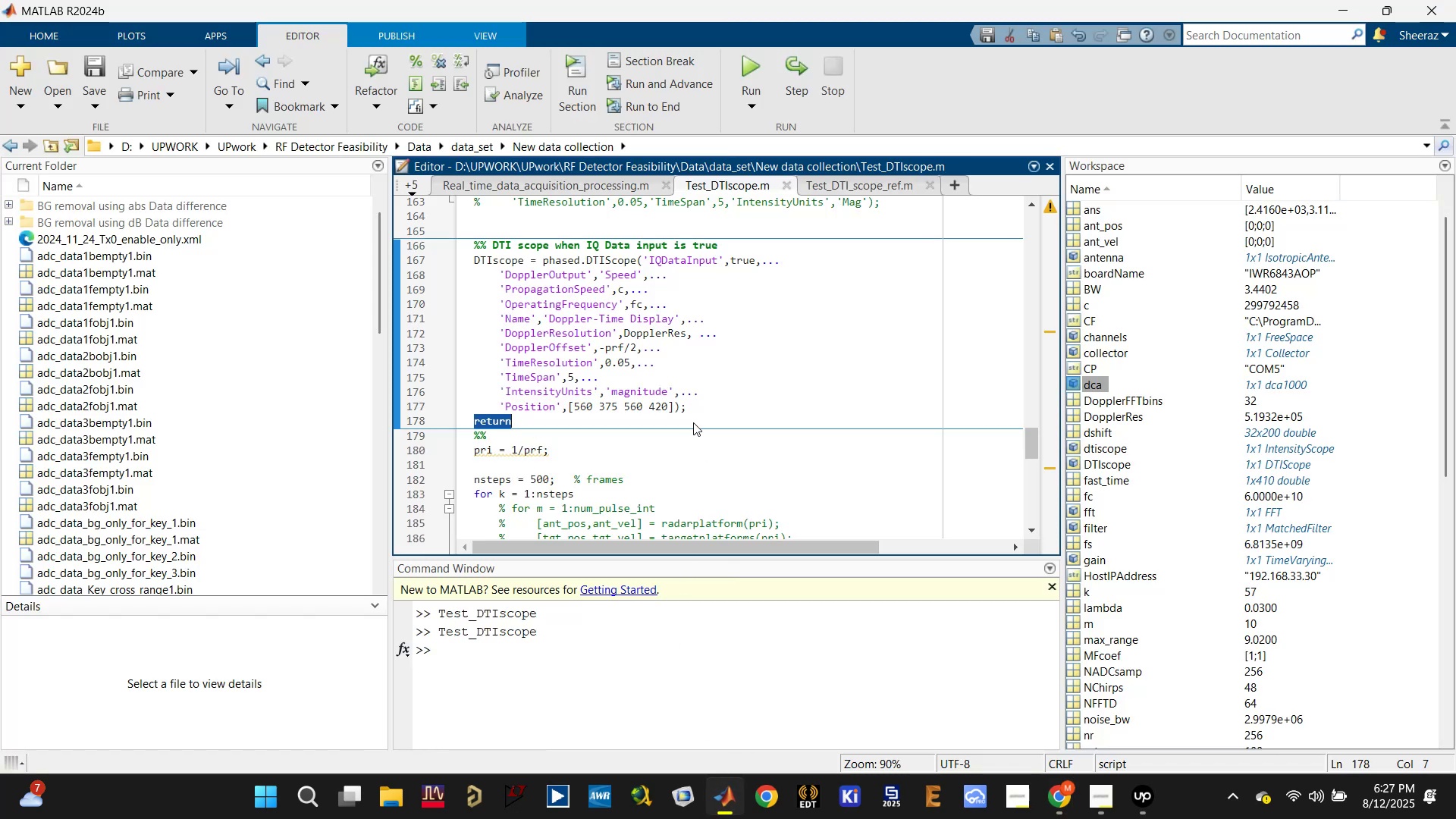 
key(Backspace)
 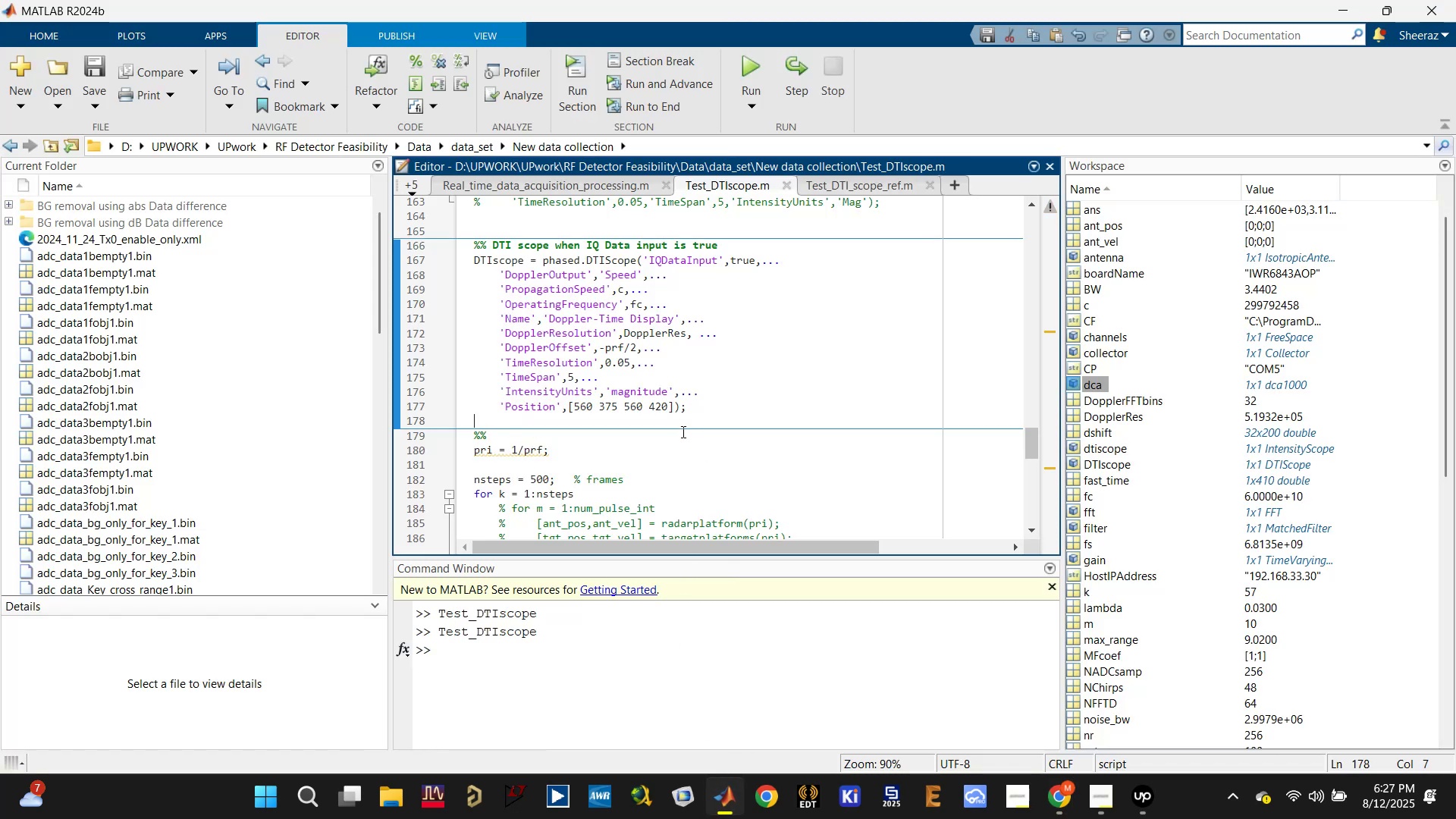 
scroll: coordinate [742, 396], scroll_direction: down, amount: 3.0
 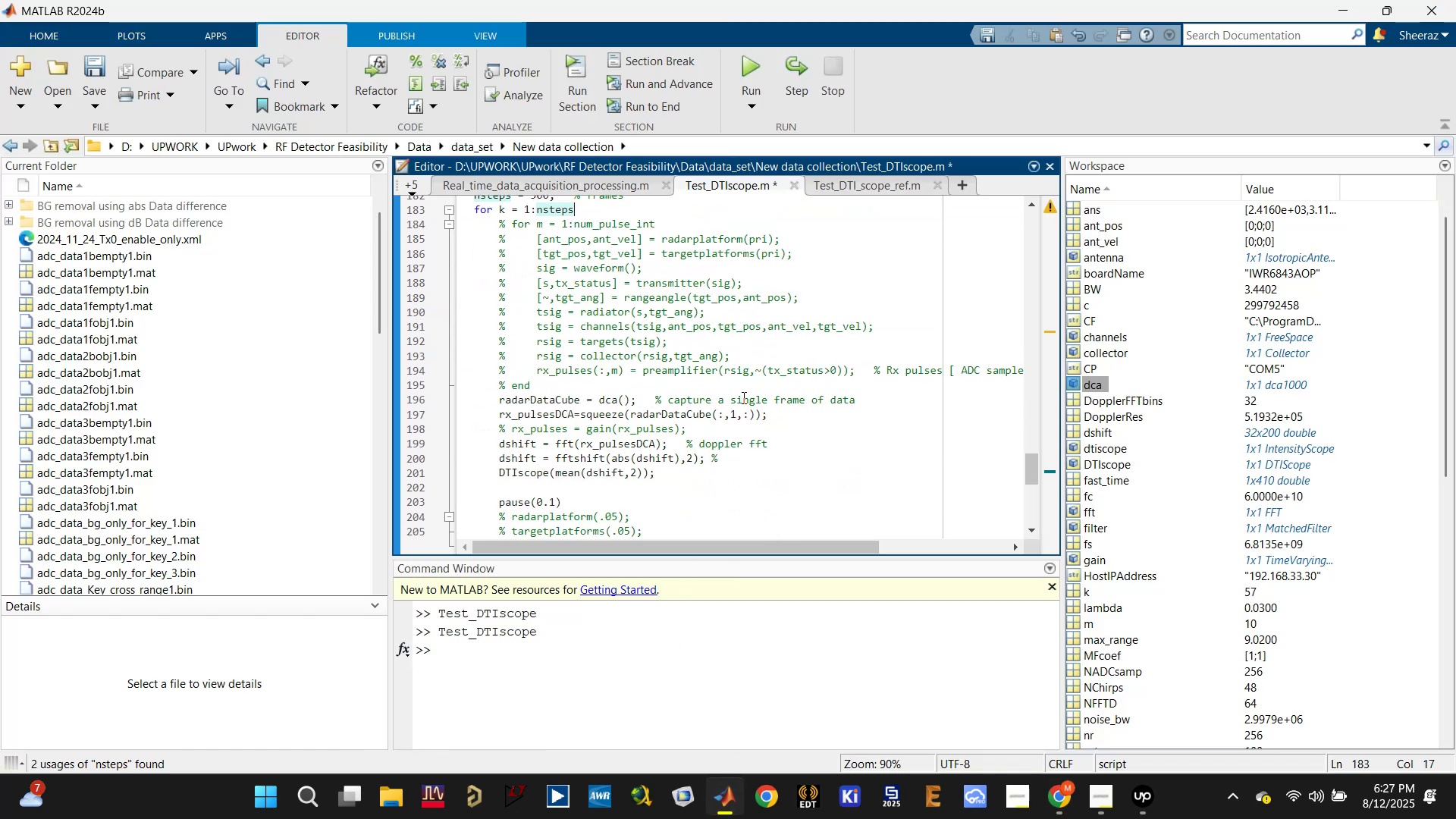 
key(Control+Enter)
 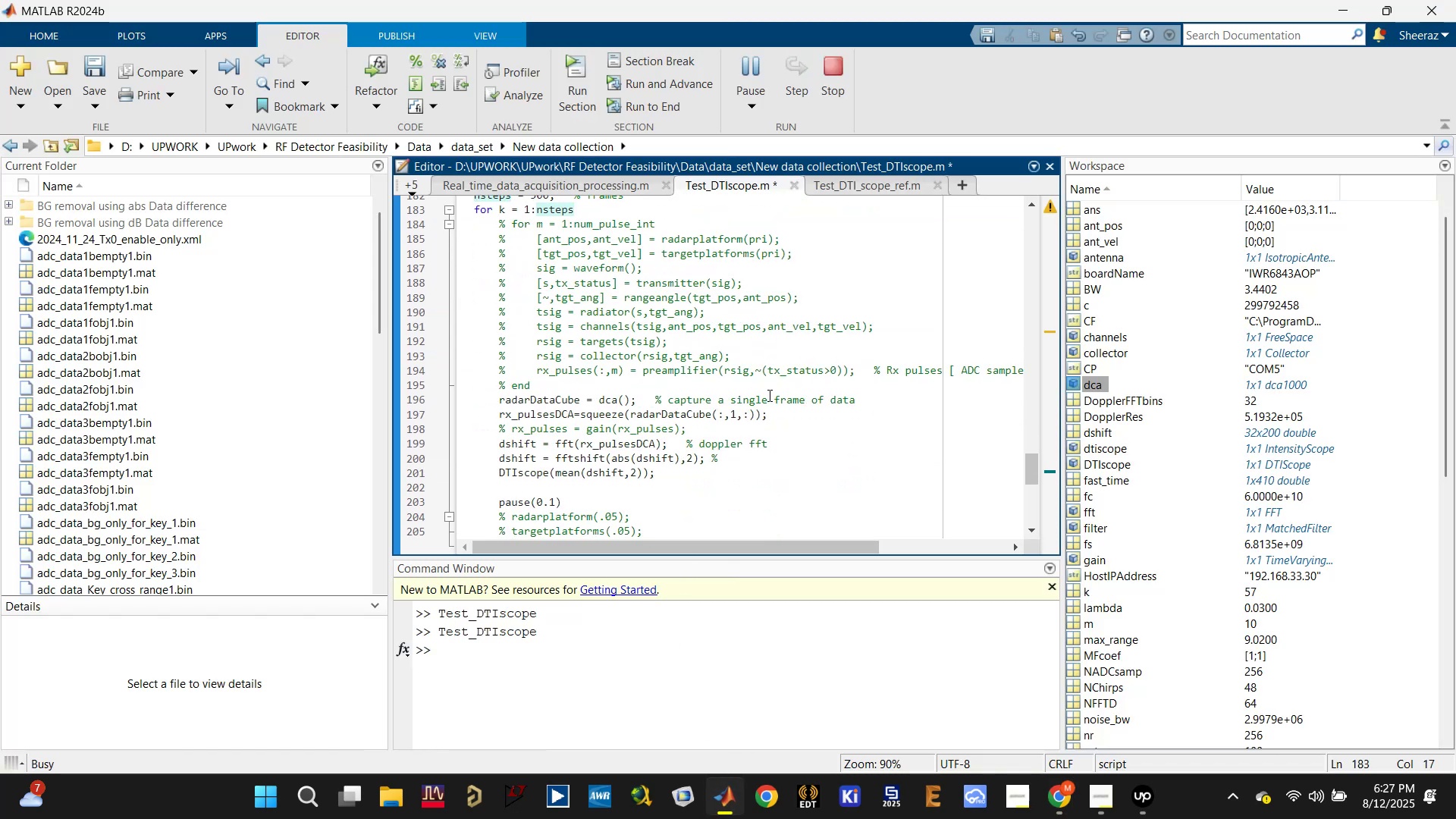 
scroll: coordinate [810, 400], scroll_direction: up, amount: 1.0
 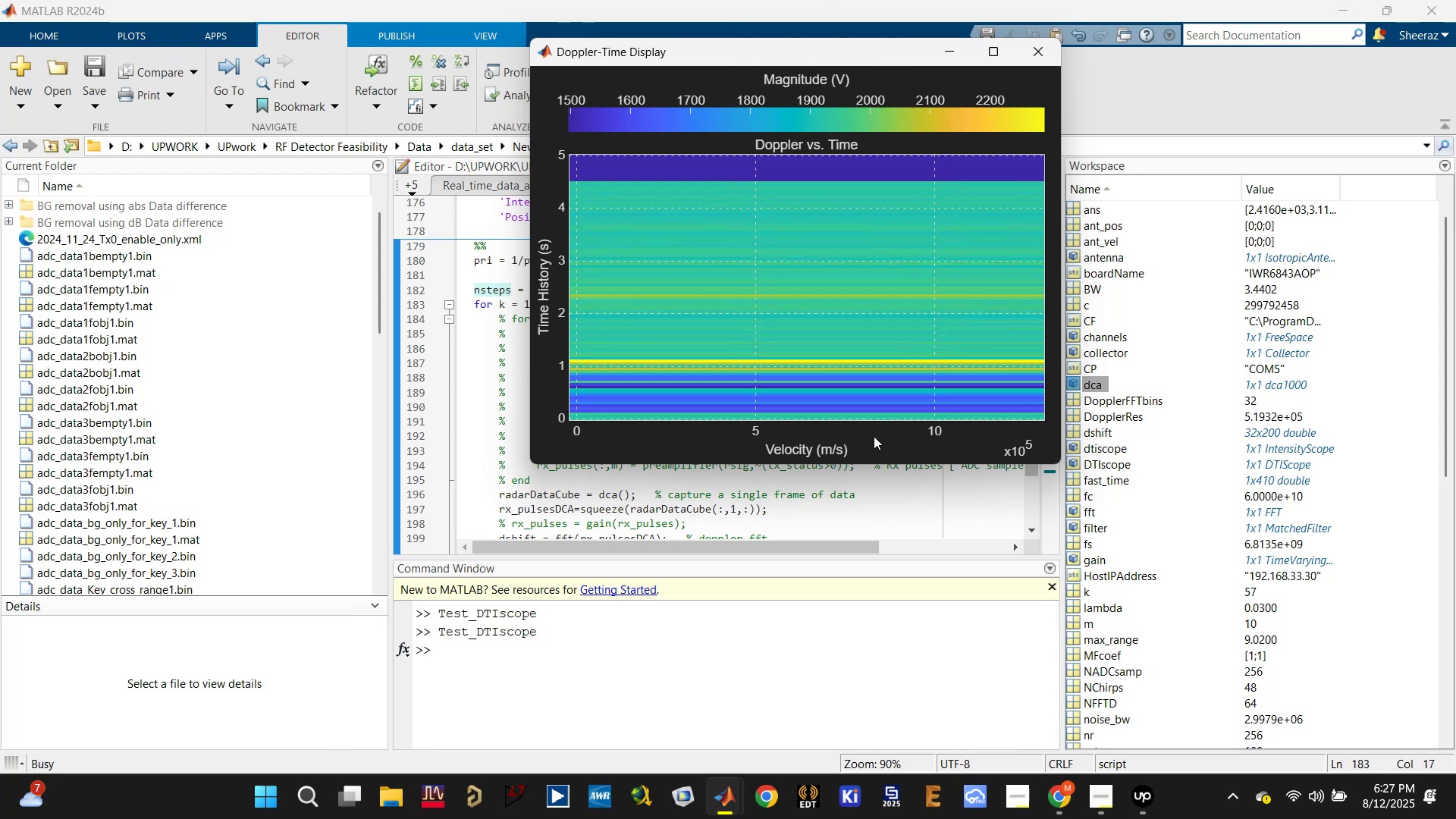 
wait(16.29)
 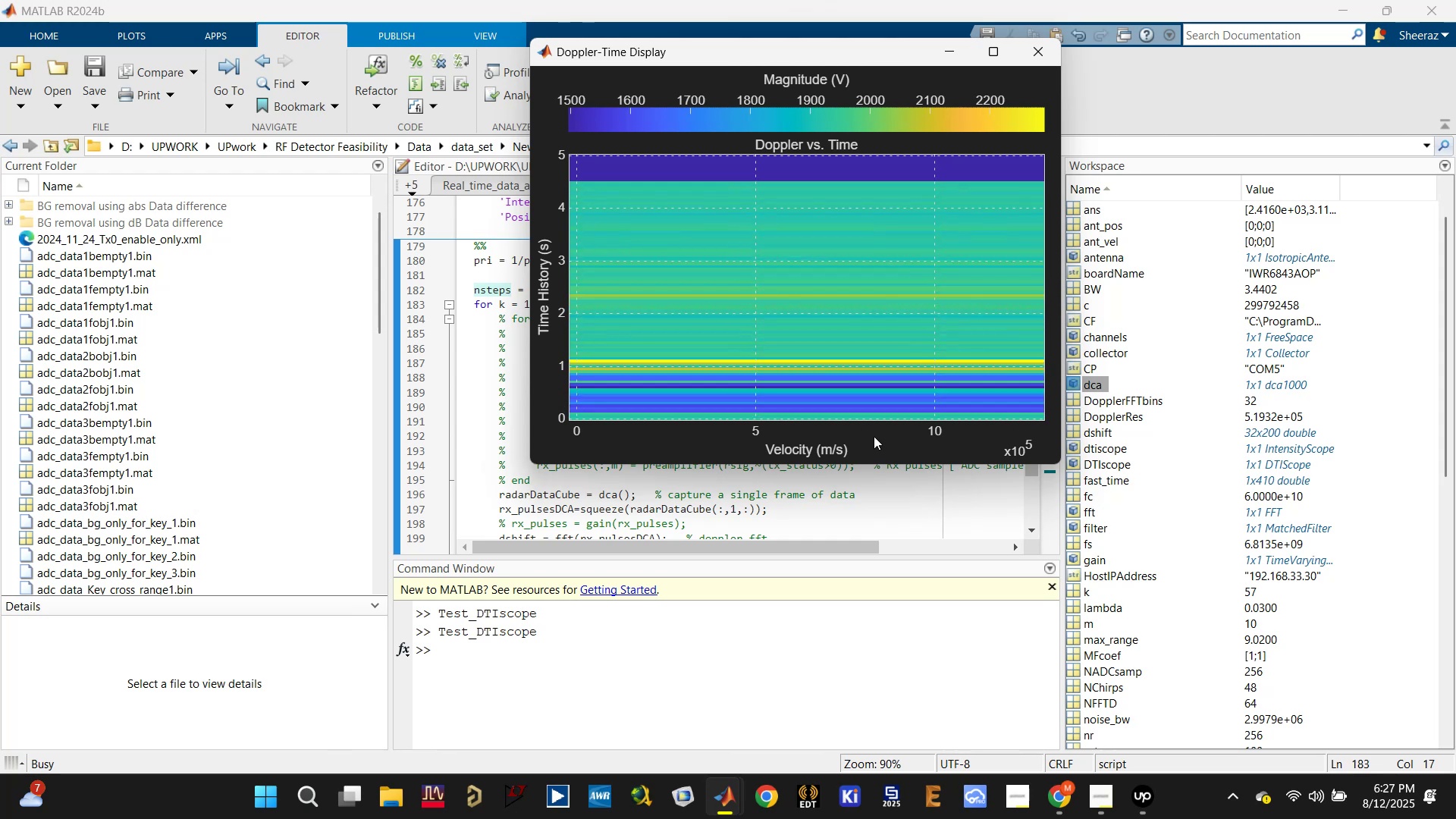 
mouse_move([1012, 71])
 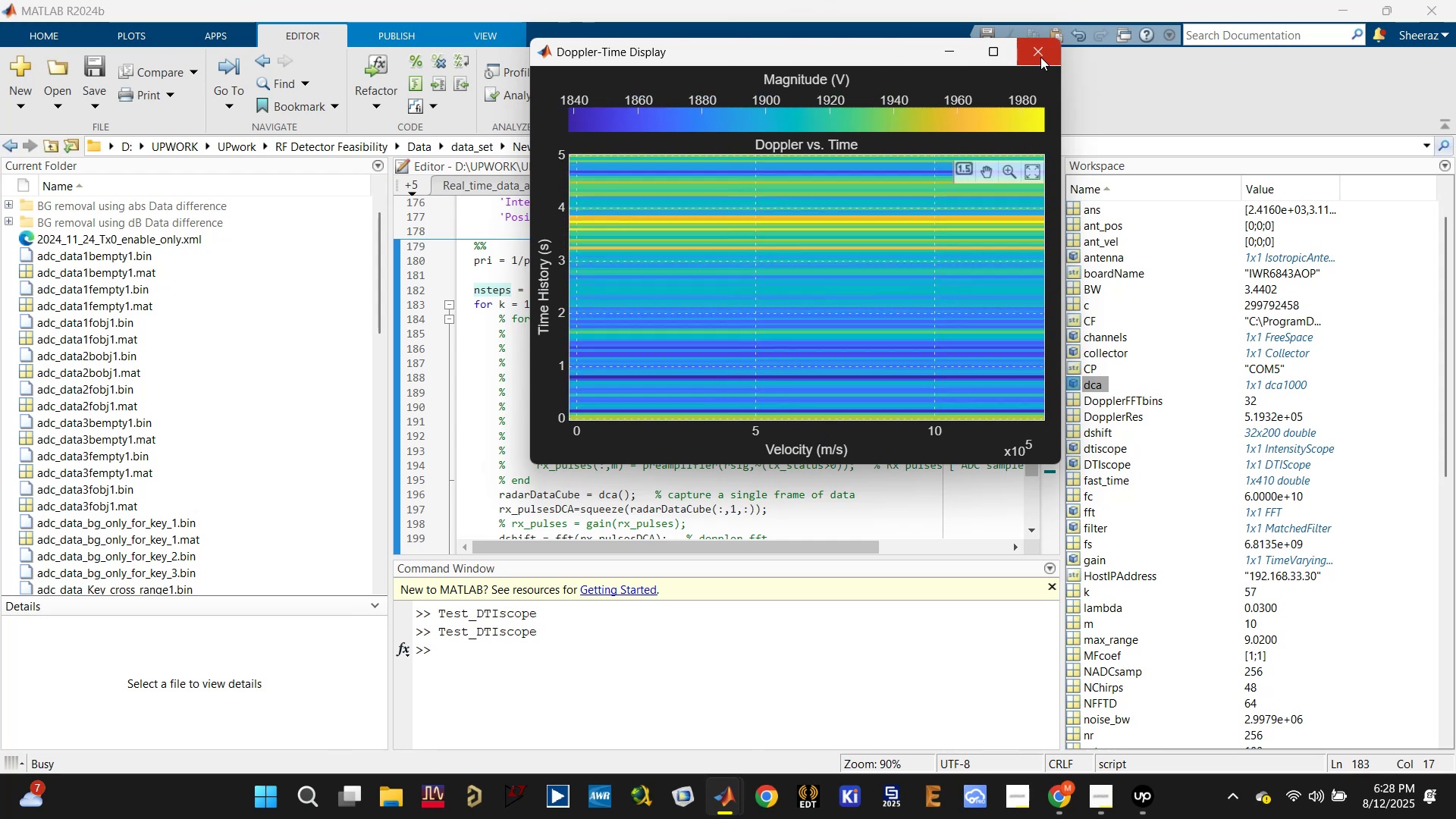 
wait(5.23)
 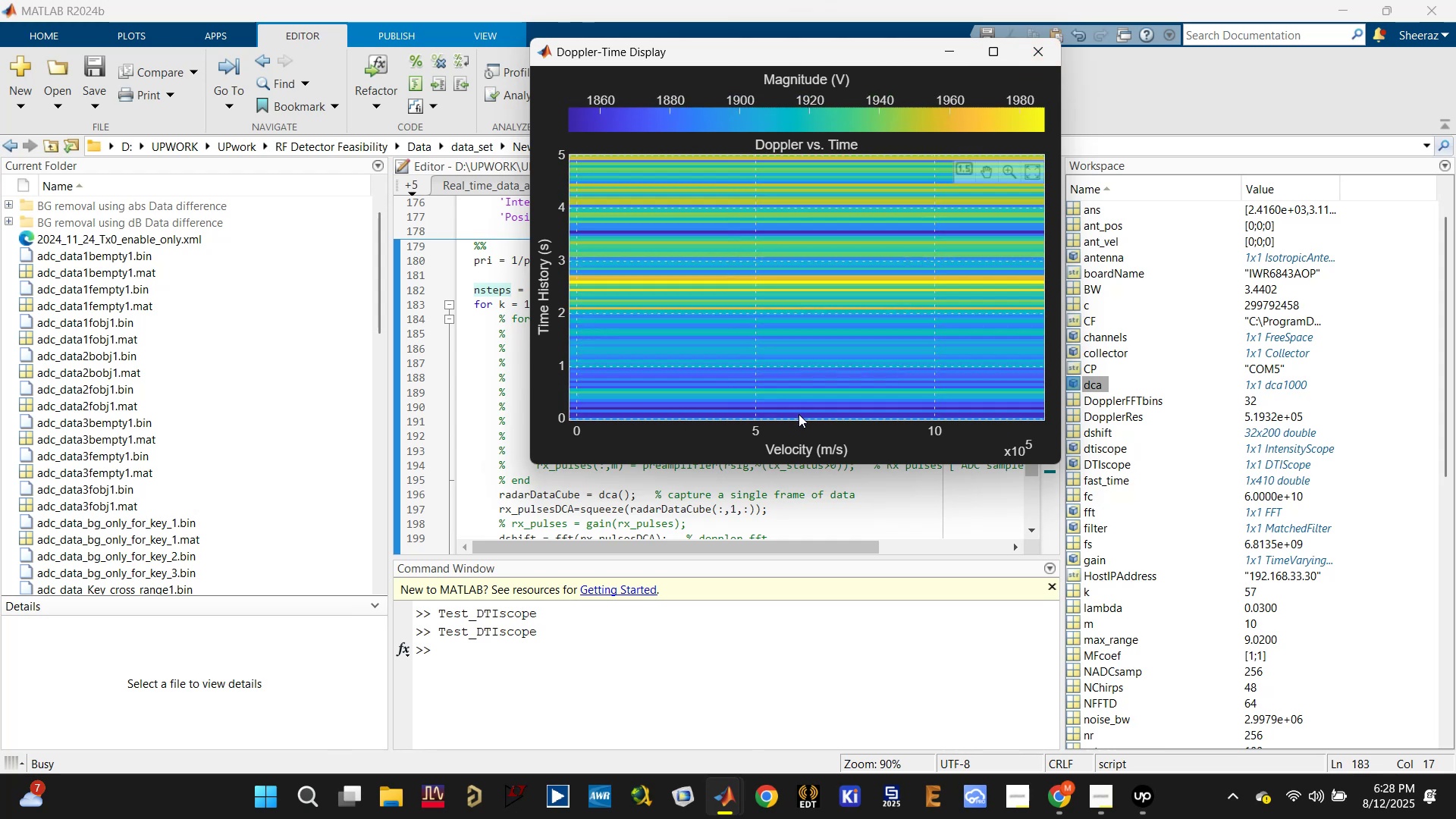 
left_click([1040, 57])
 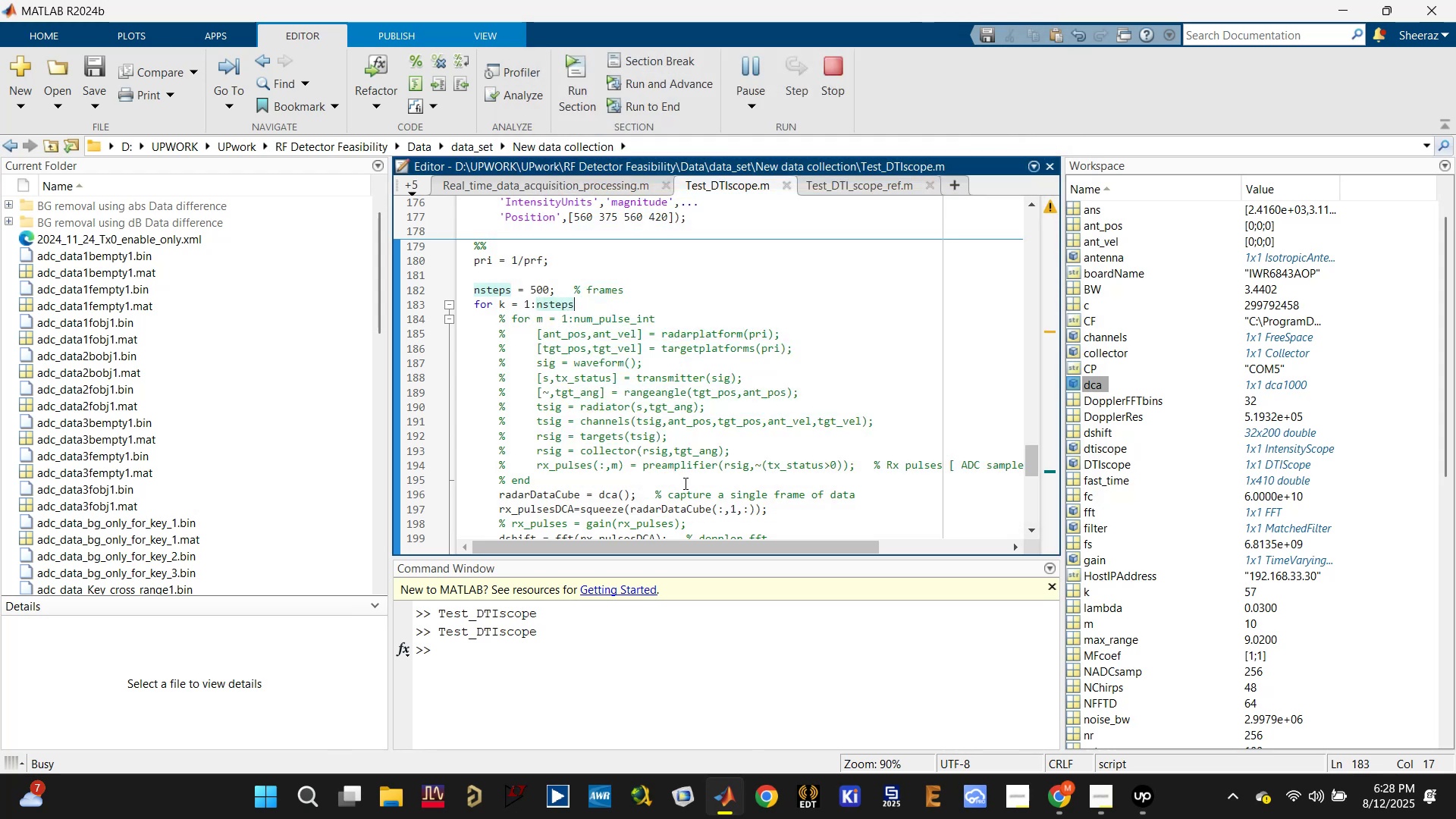 
left_click([724, 456])
 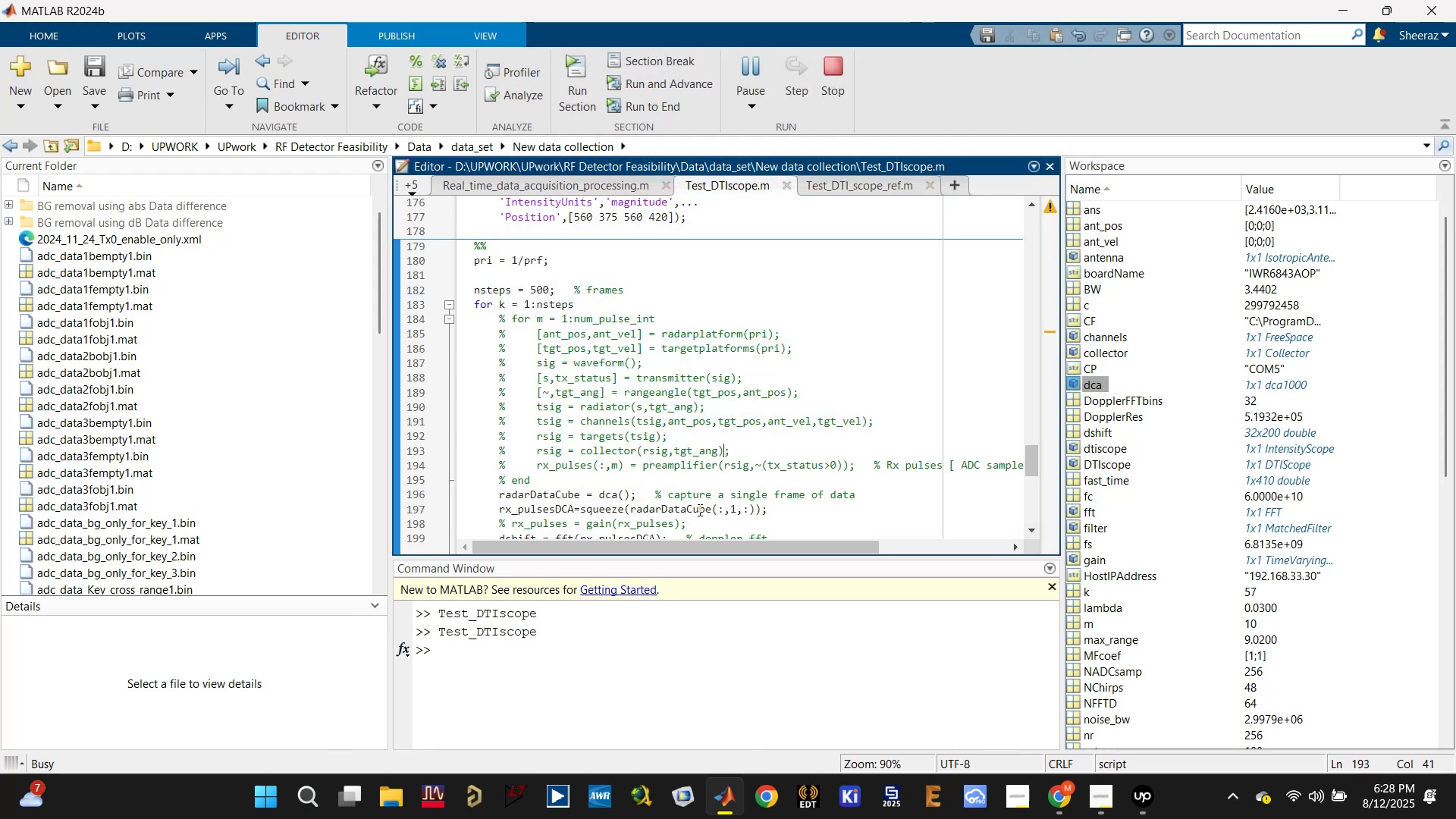 
left_click([689, 515])
 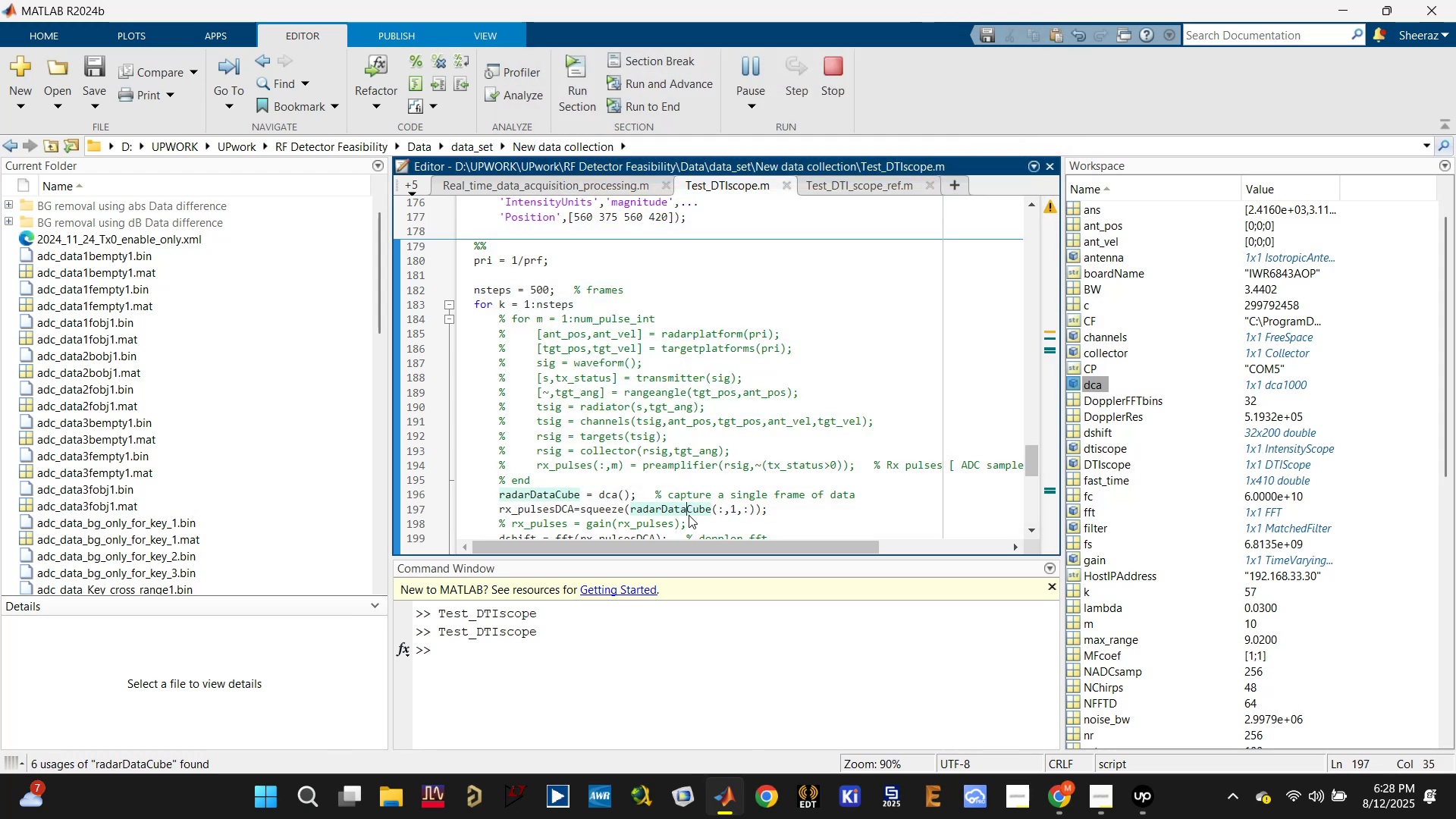 
scroll: coordinate [688, 515], scroll_direction: up, amount: 1.0
 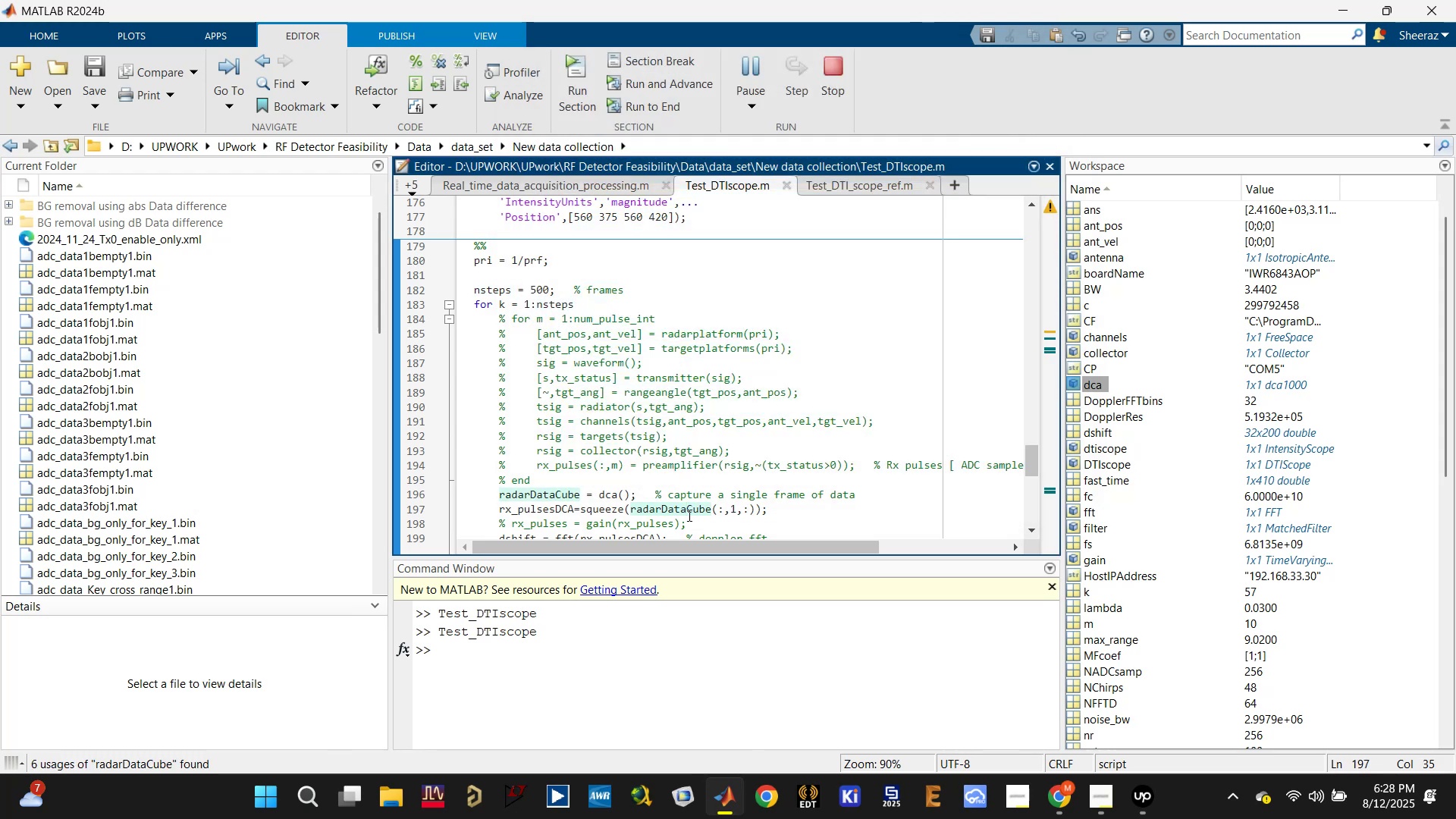 
key(Control+S)
 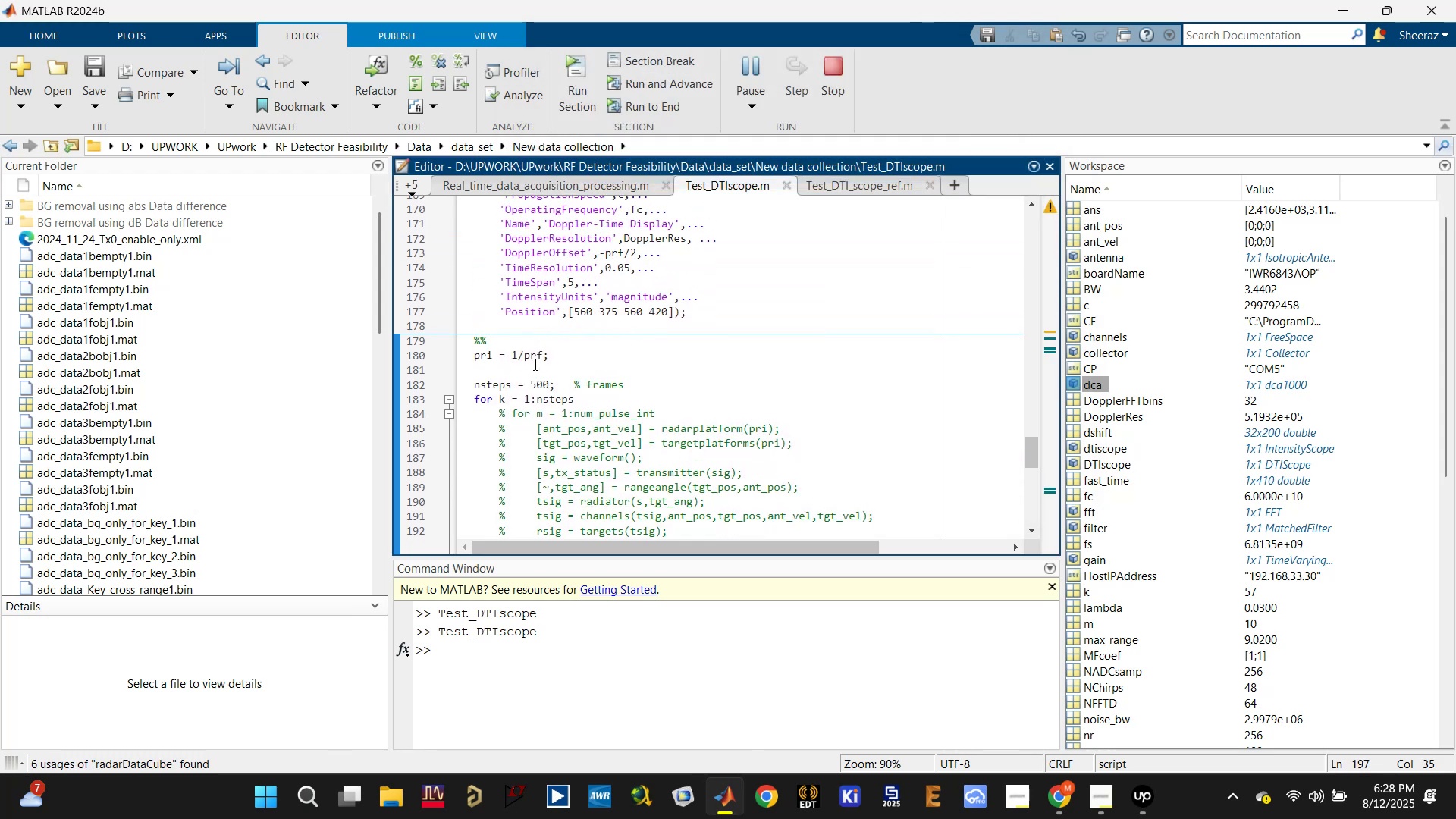 
left_click([534, 379])
 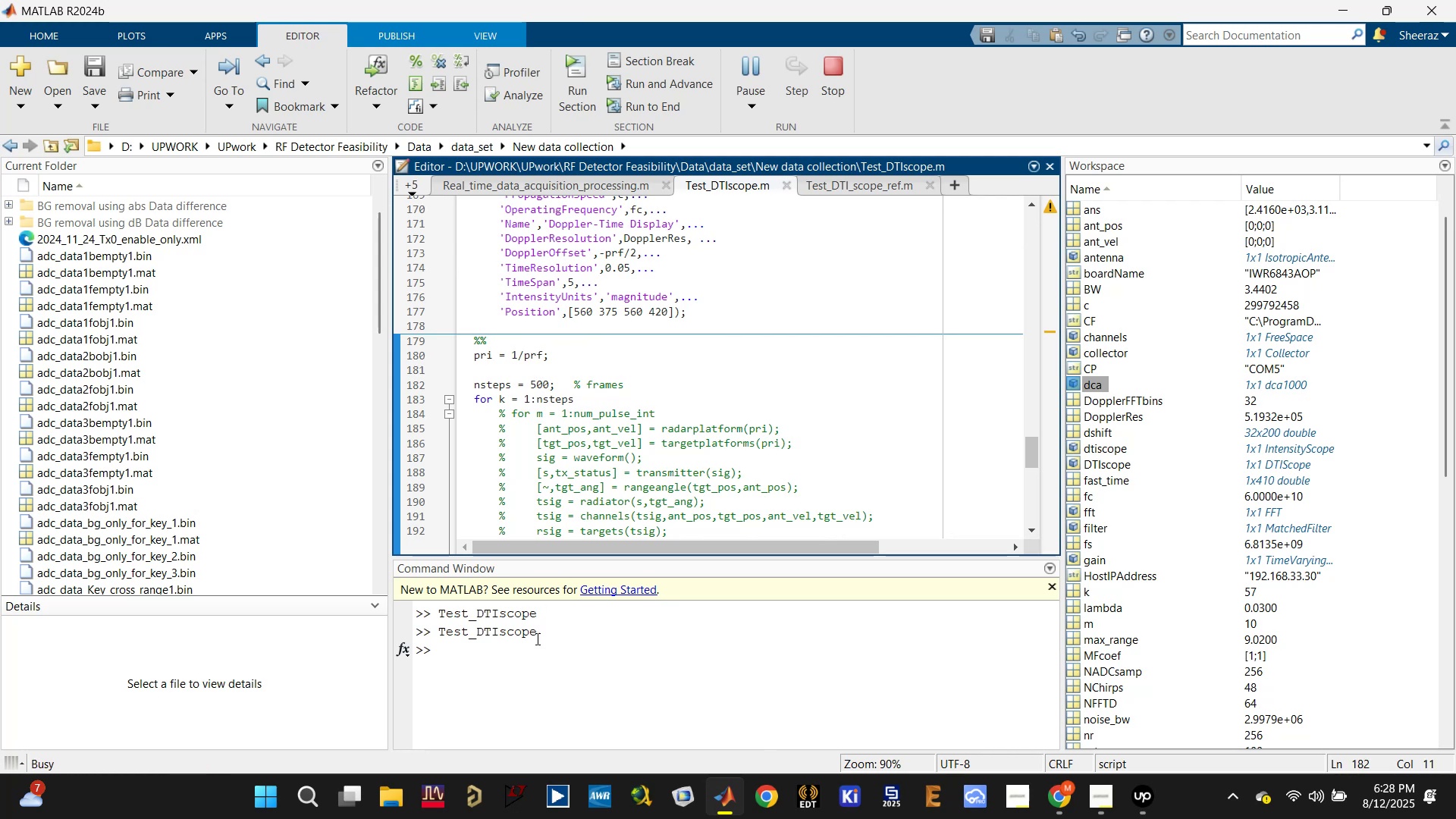 
scroll: coordinate [599, 466], scroll_direction: down, amount: 5.0
 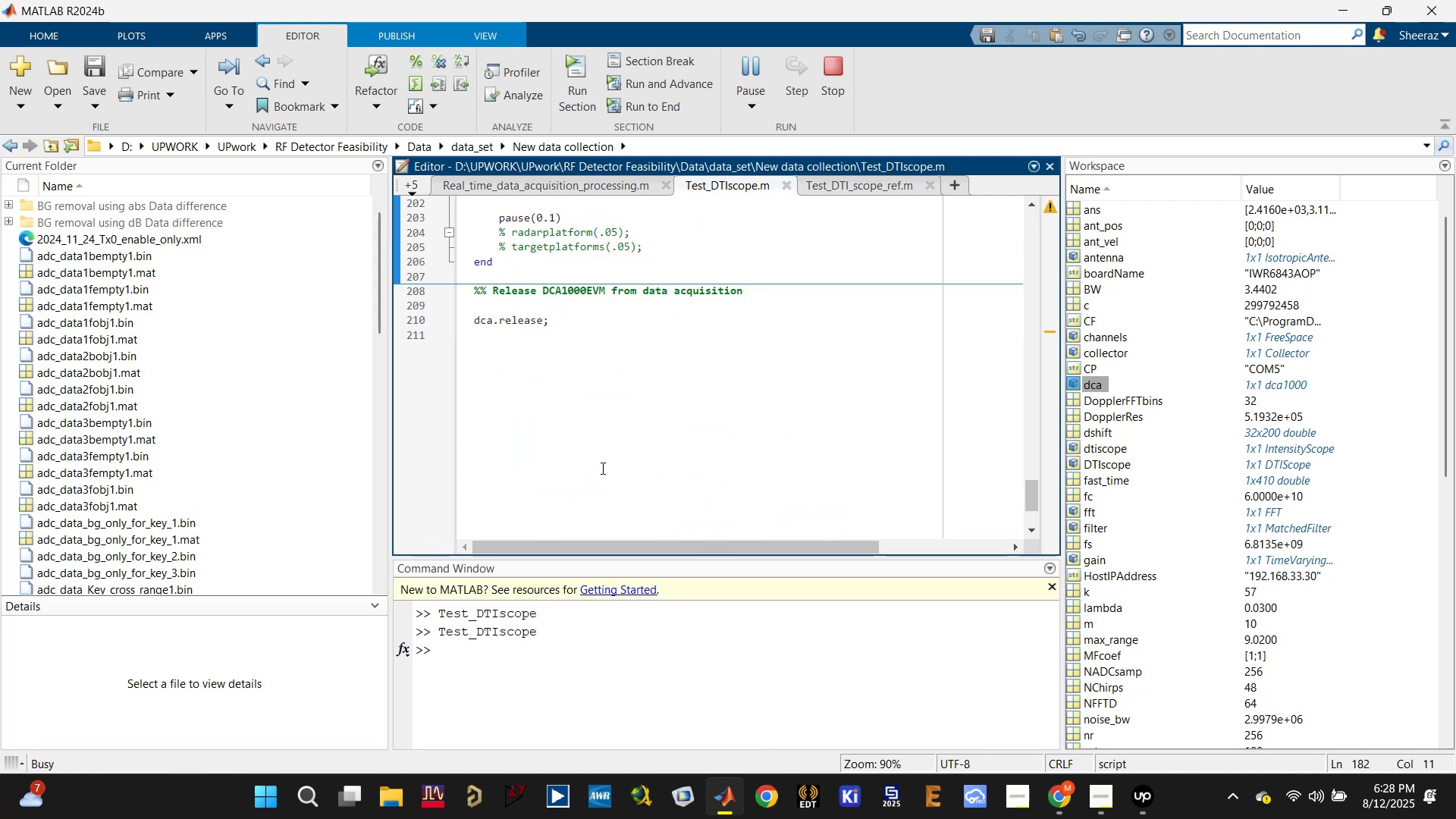 
left_click([639, 403])
 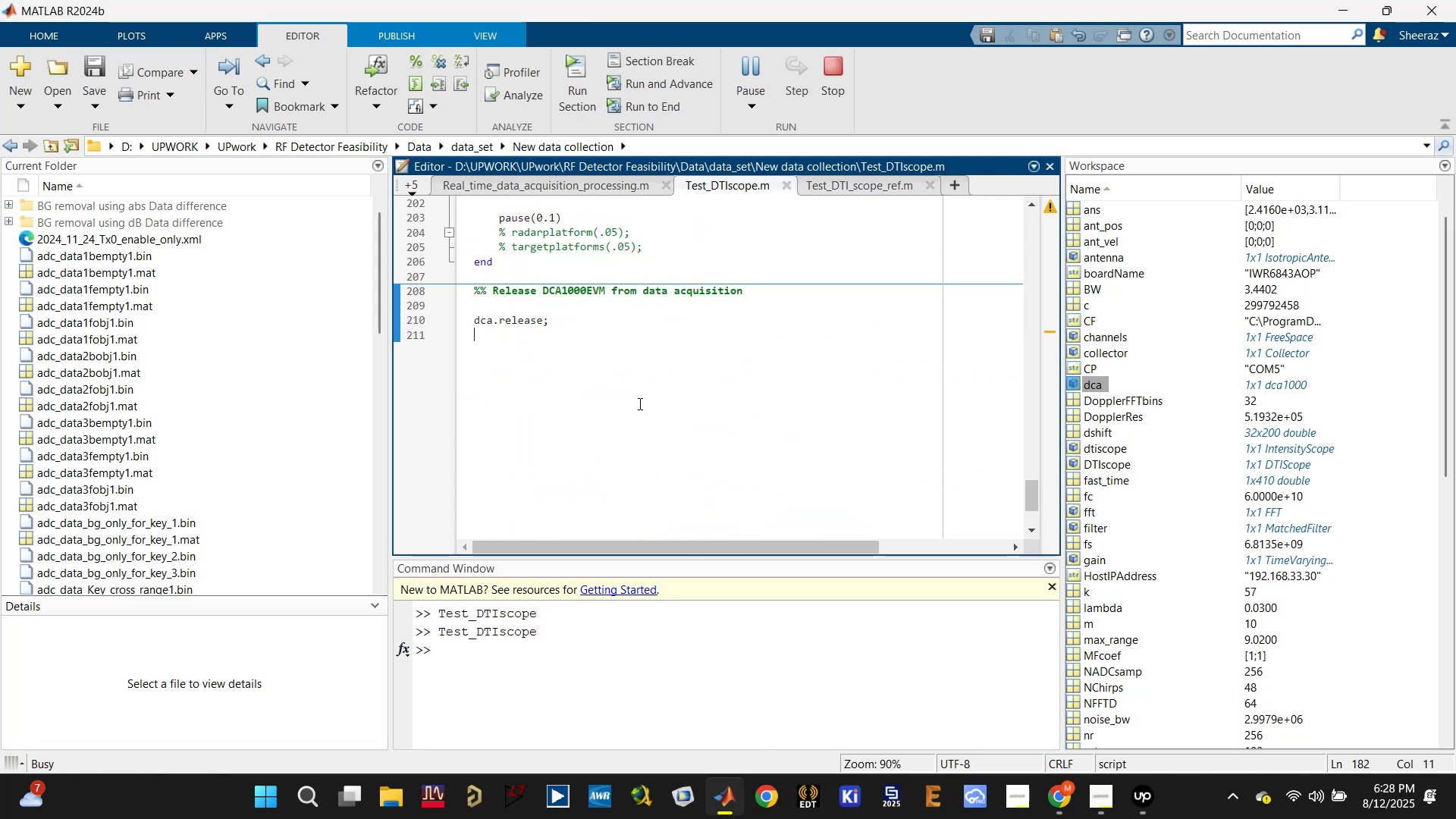 
key(Control+Enter)
 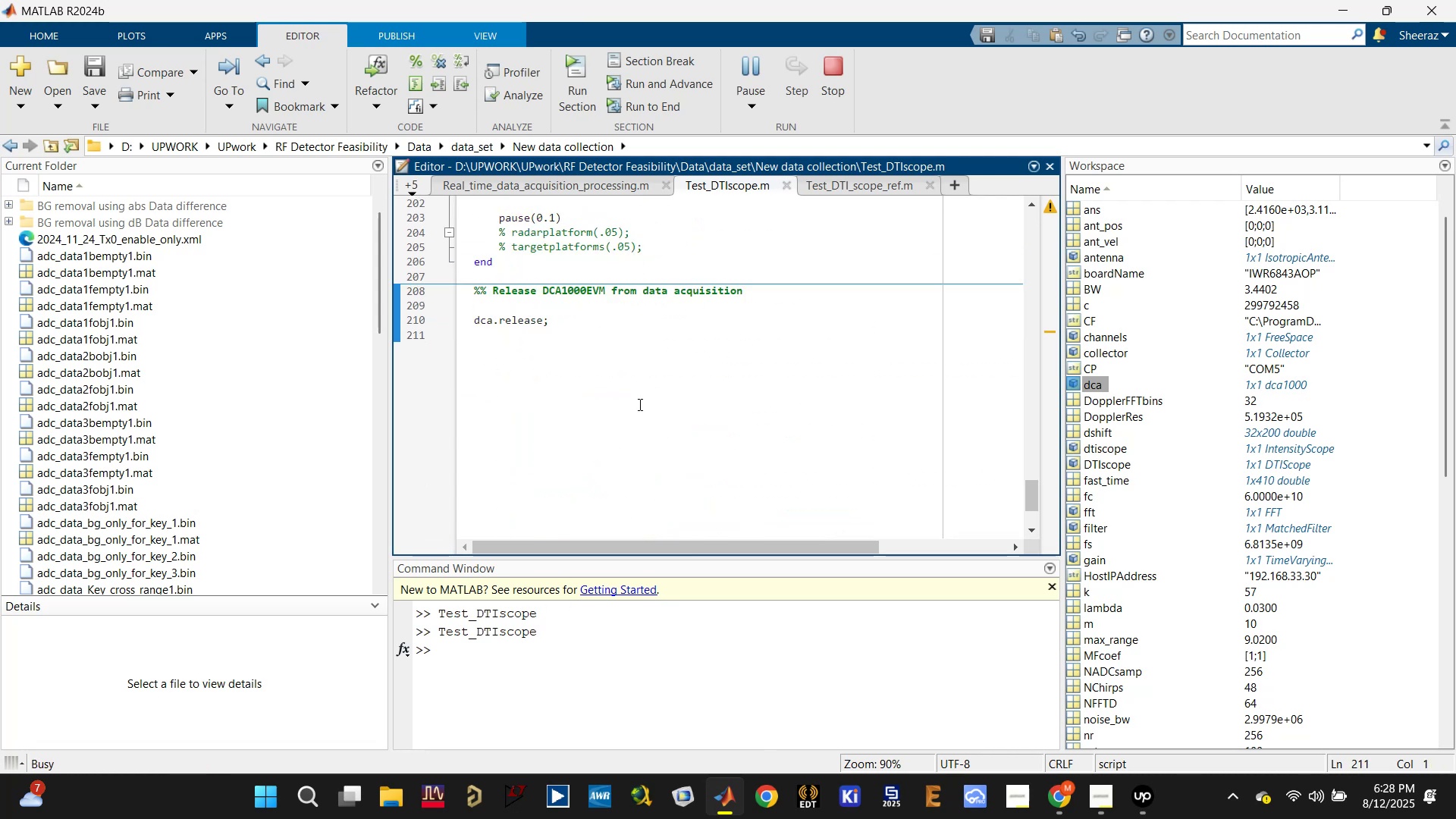 
left_click([645, 253])
 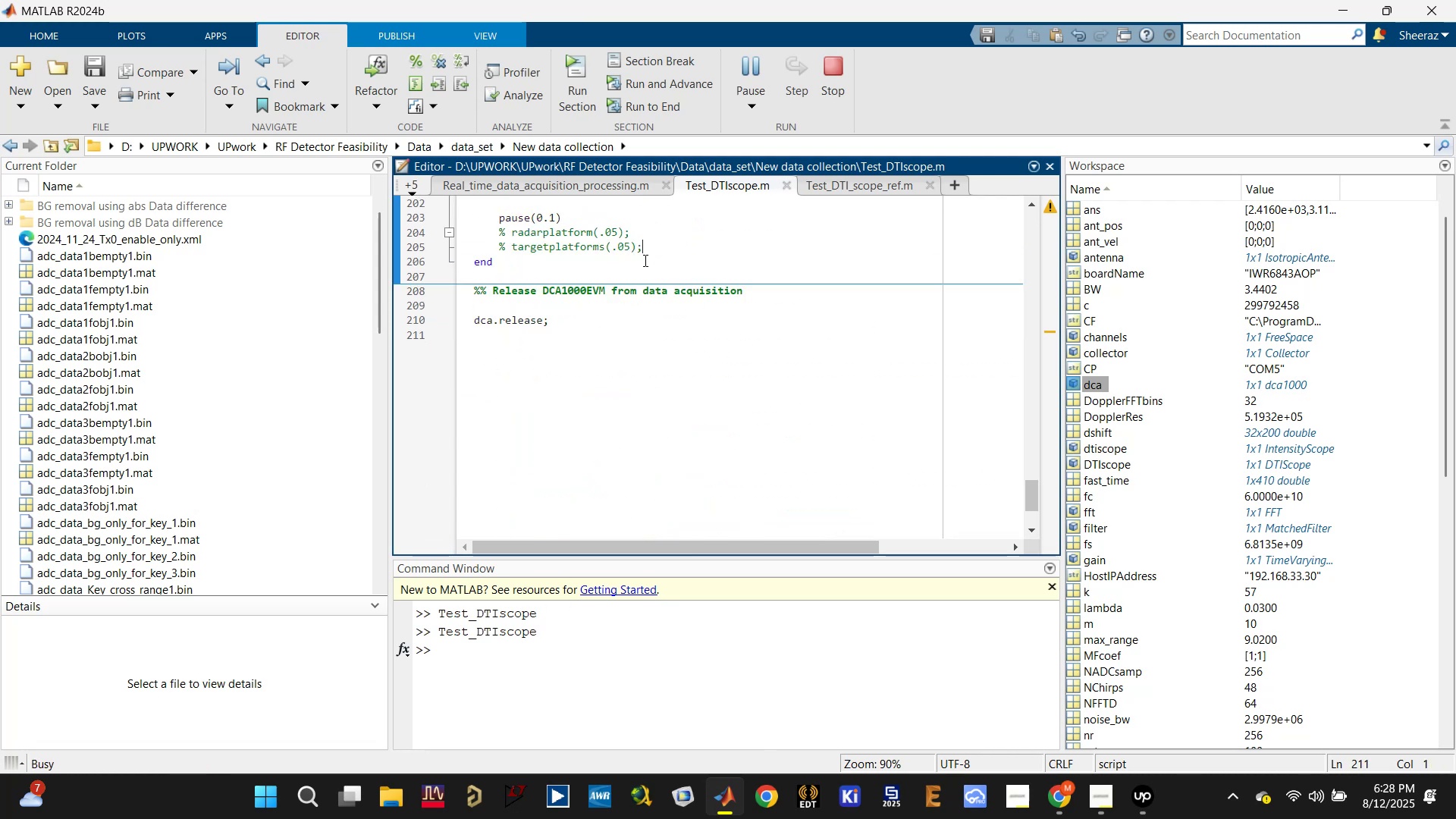 
scroll: coordinate [644, 277], scroll_direction: up, amount: 1.0
 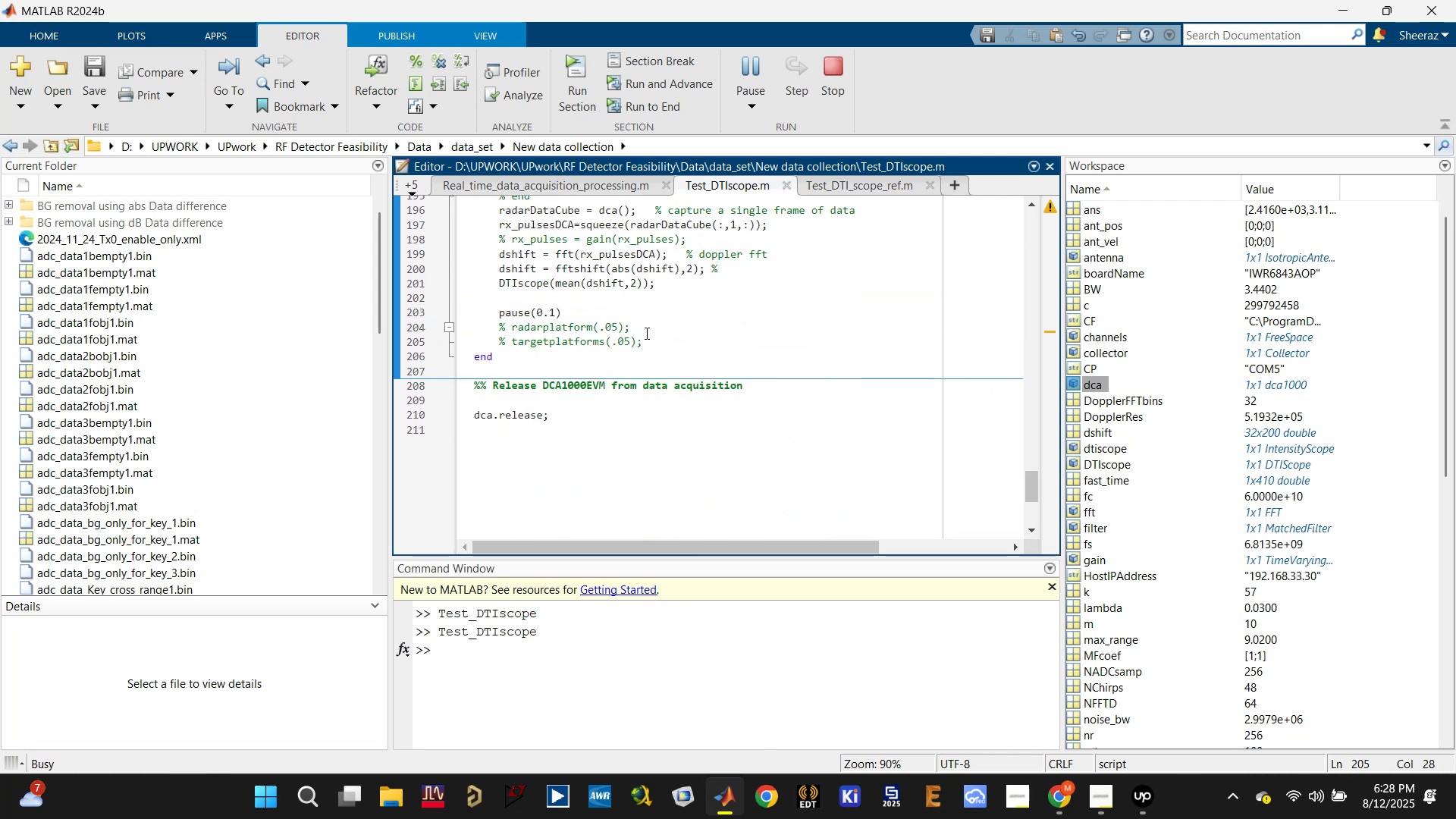 
scroll: coordinate [580, 515], scroll_direction: down, amount: 1.0
 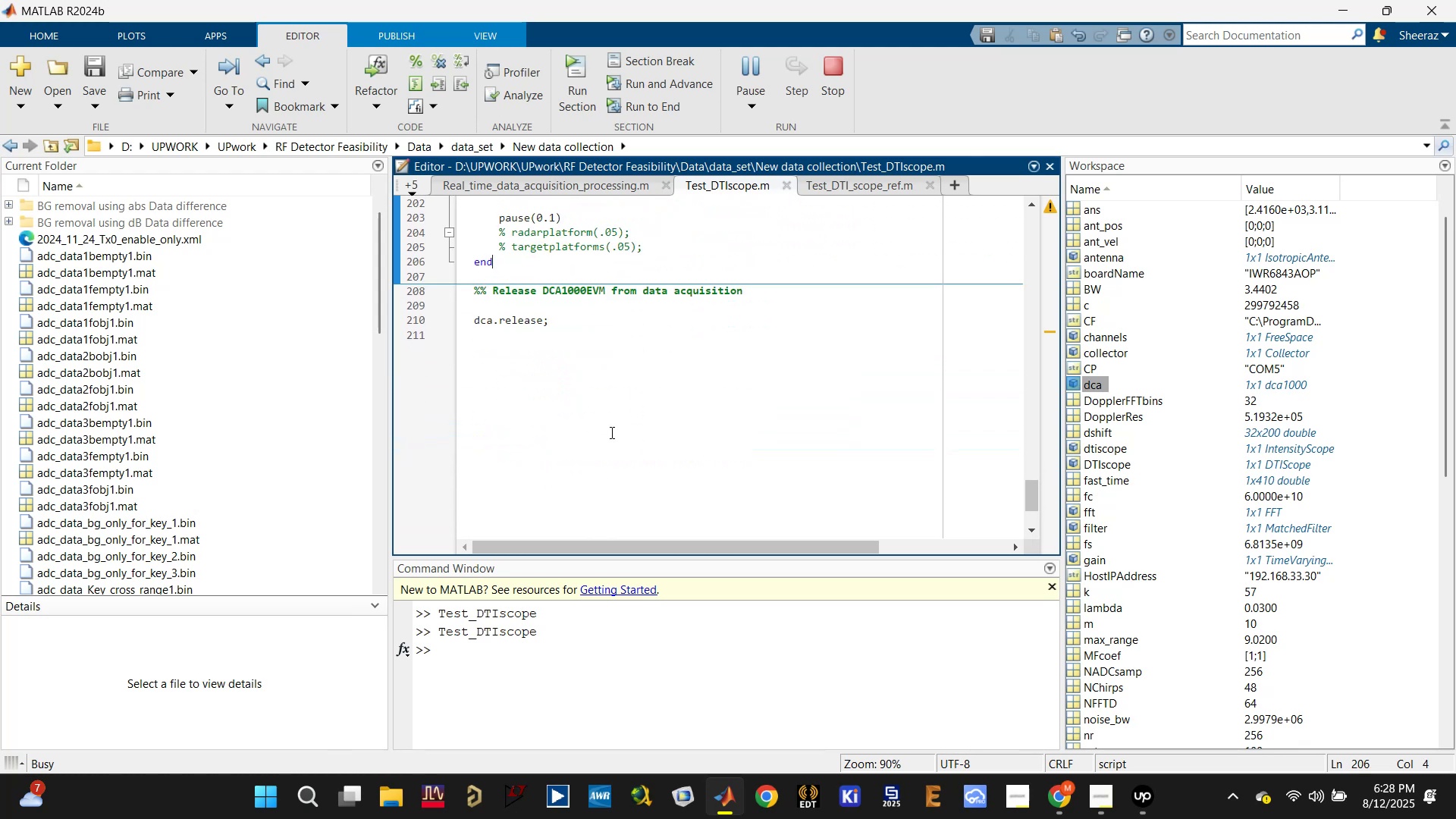 
key(Control+Enter)
 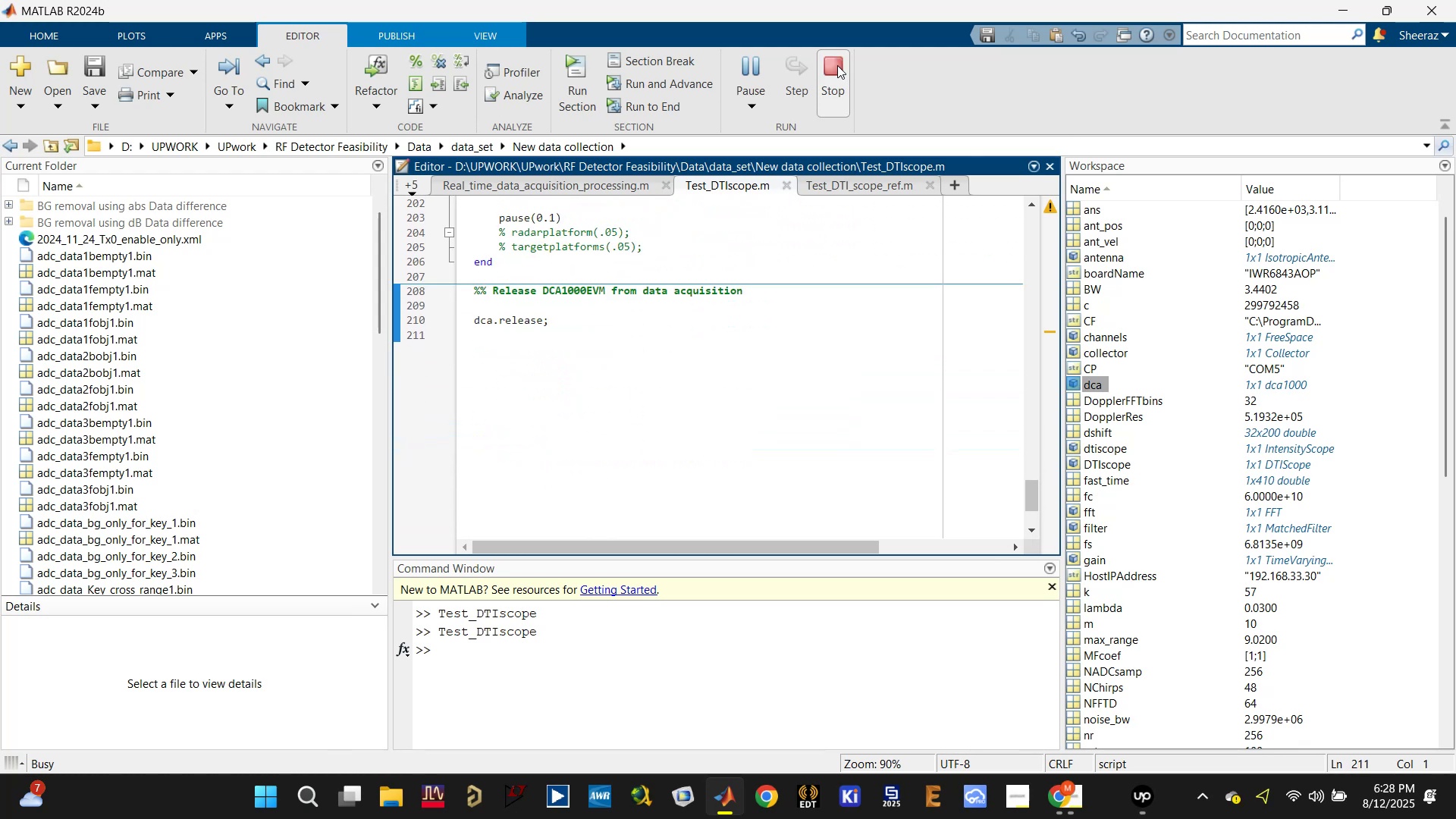 
left_click([757, 364])
 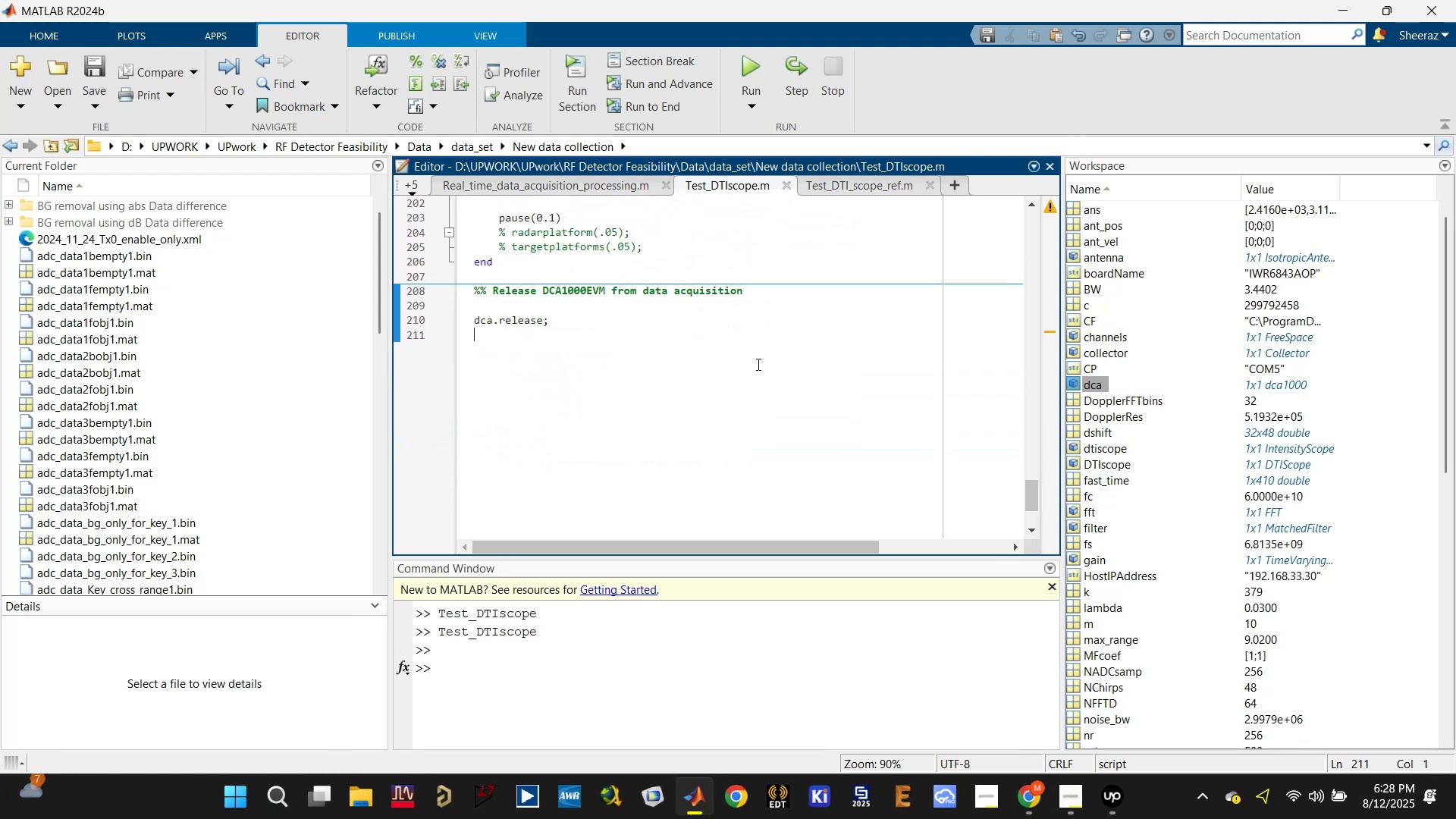 
hold_key(key=ControlLeft, duration=0.34)
 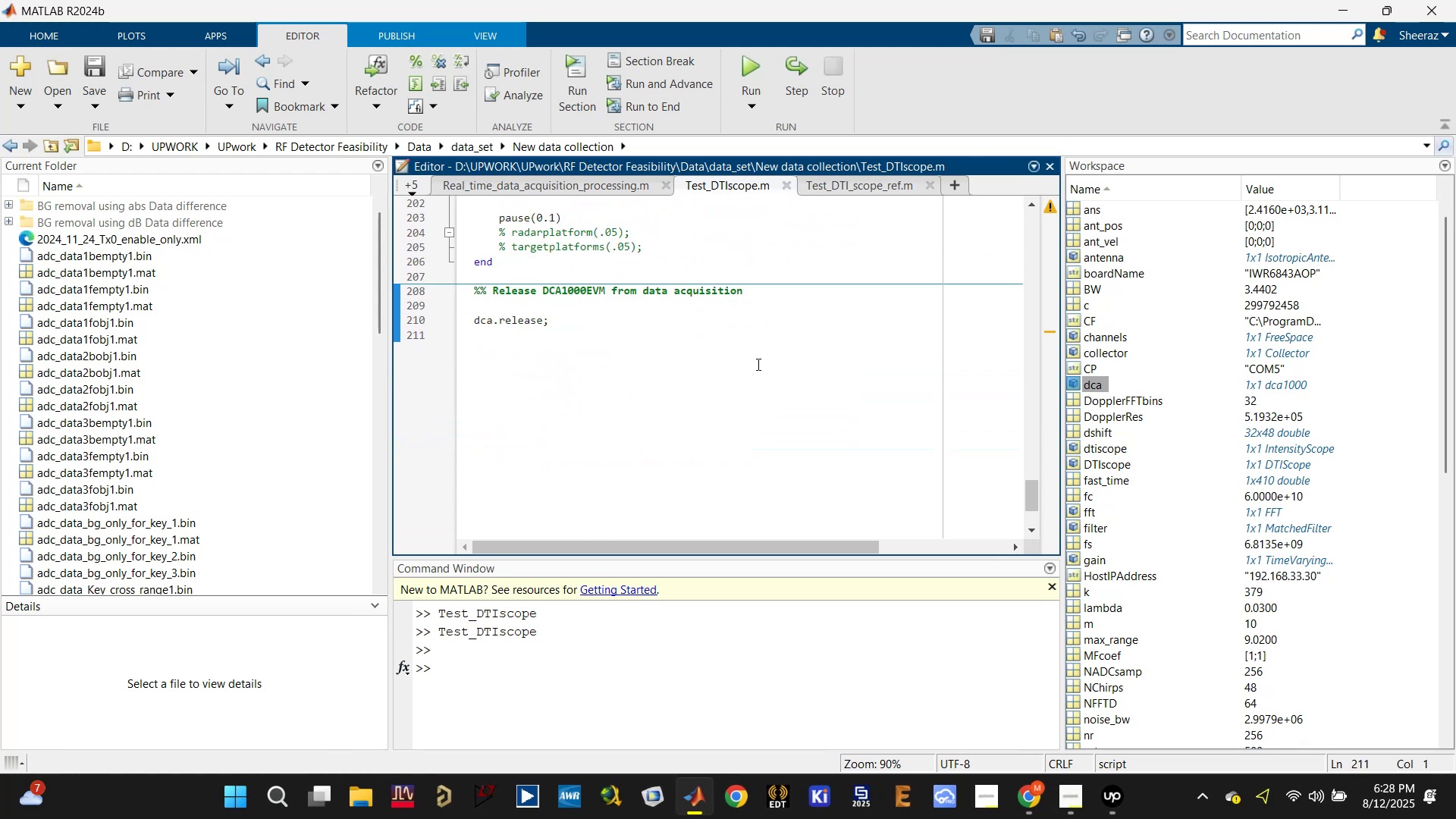 
scroll: coordinate [741, 361], scroll_direction: up, amount: 4.0
 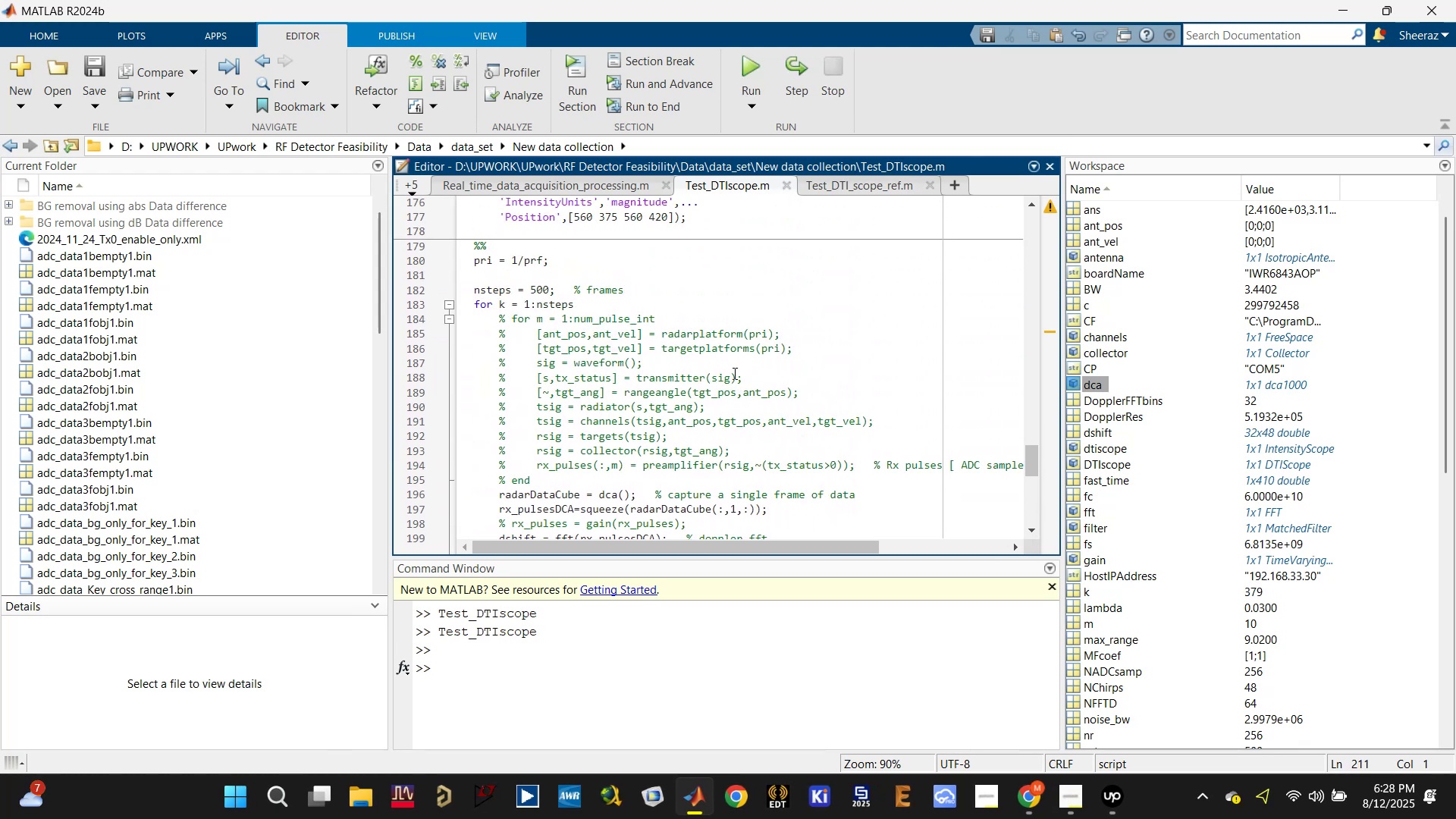 
scroll: coordinate [748, 372], scroll_direction: down, amount: 1.0
 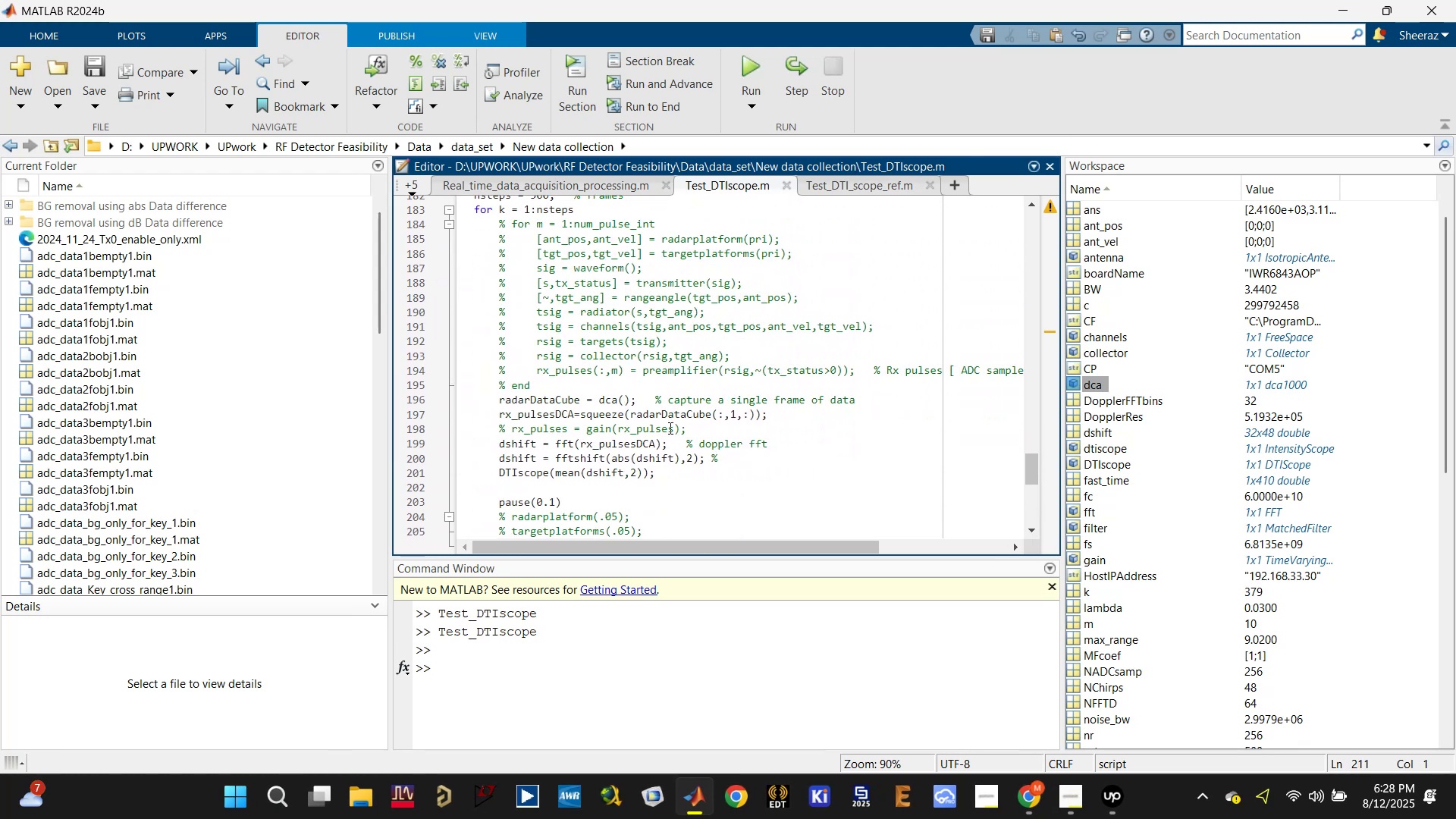 
scroll: coordinate [665, 424], scroll_direction: up, amount: 3.0
 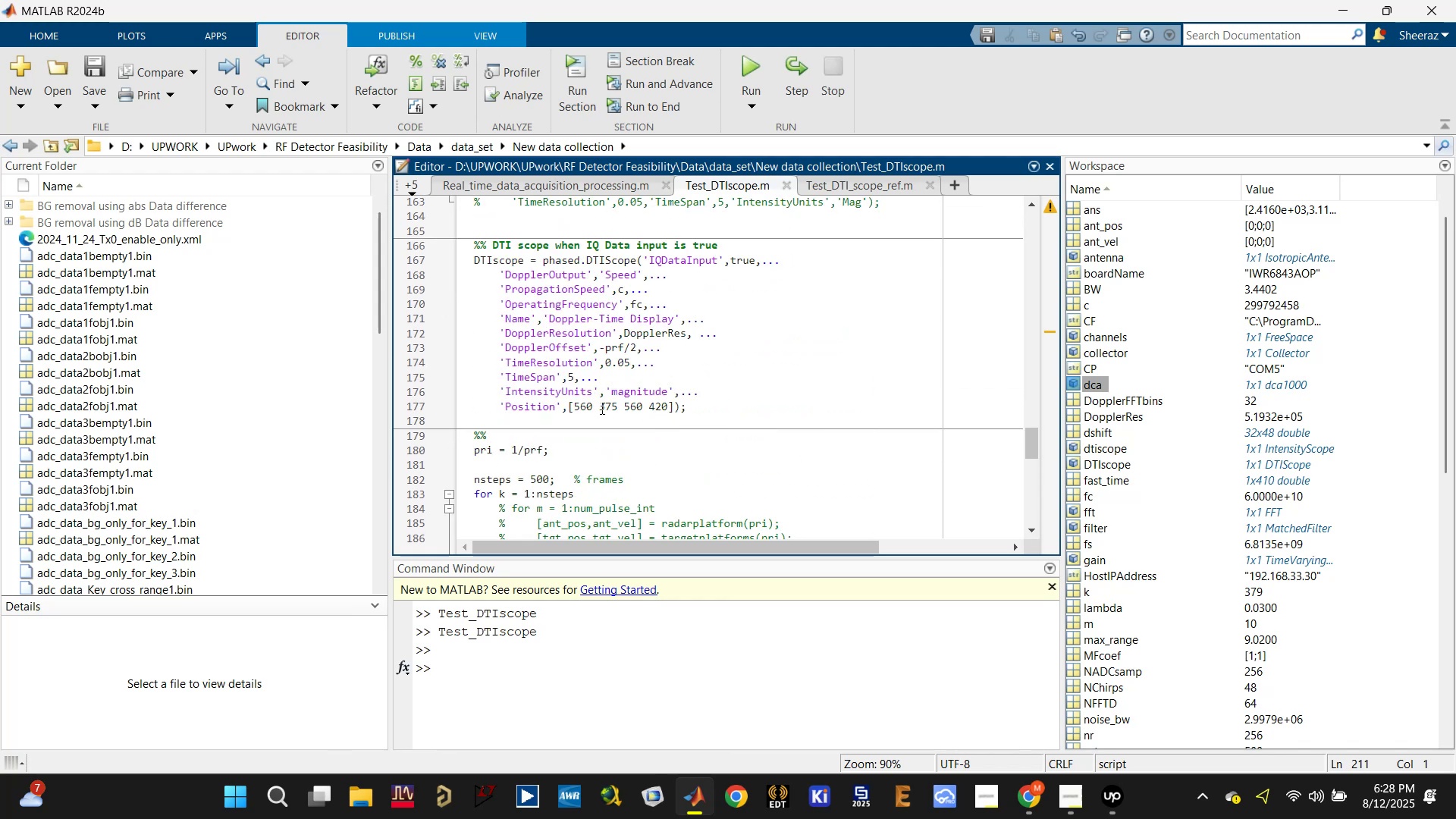 
left_click([602, 407])
 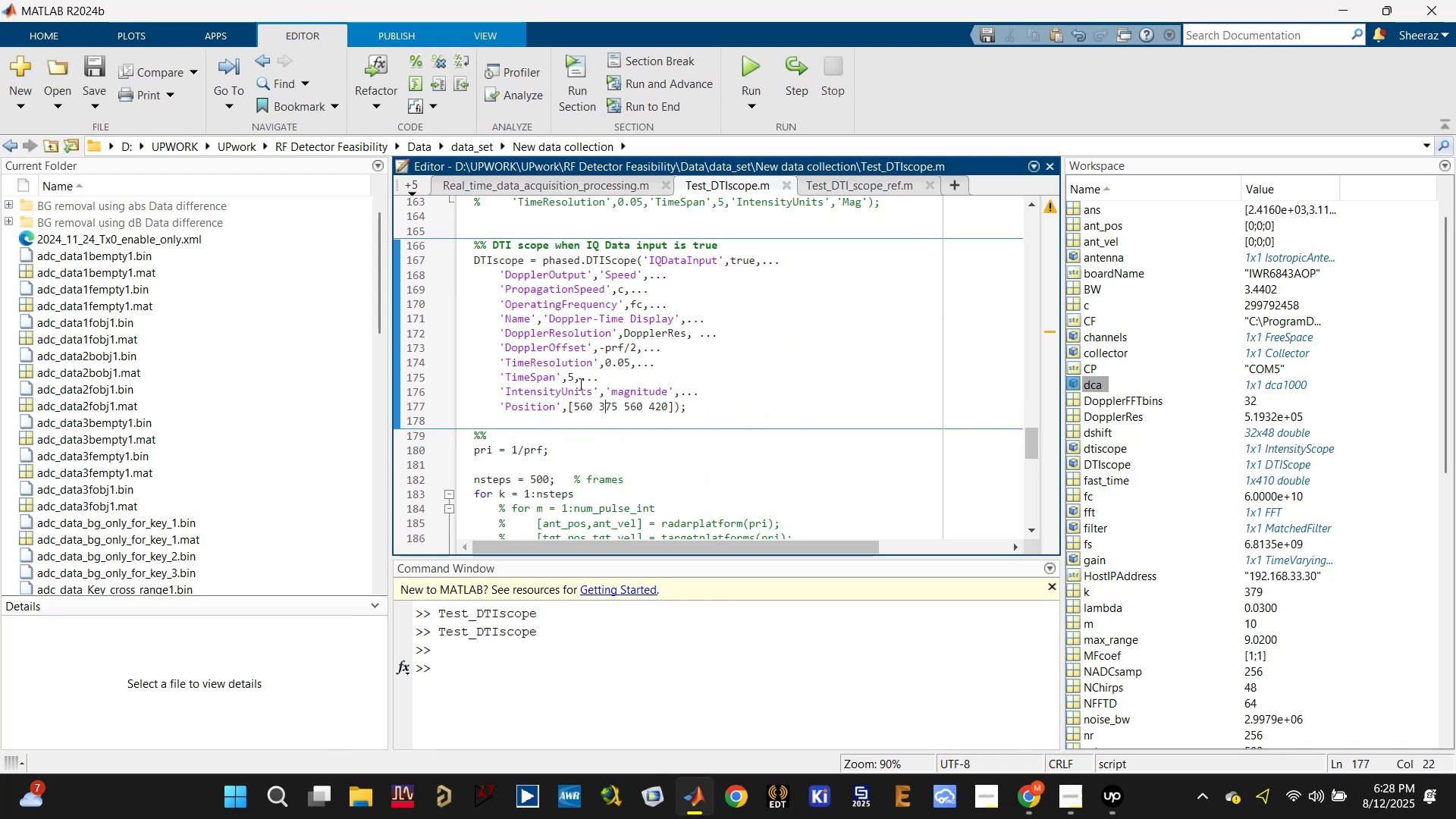 
left_click([563, 369])
 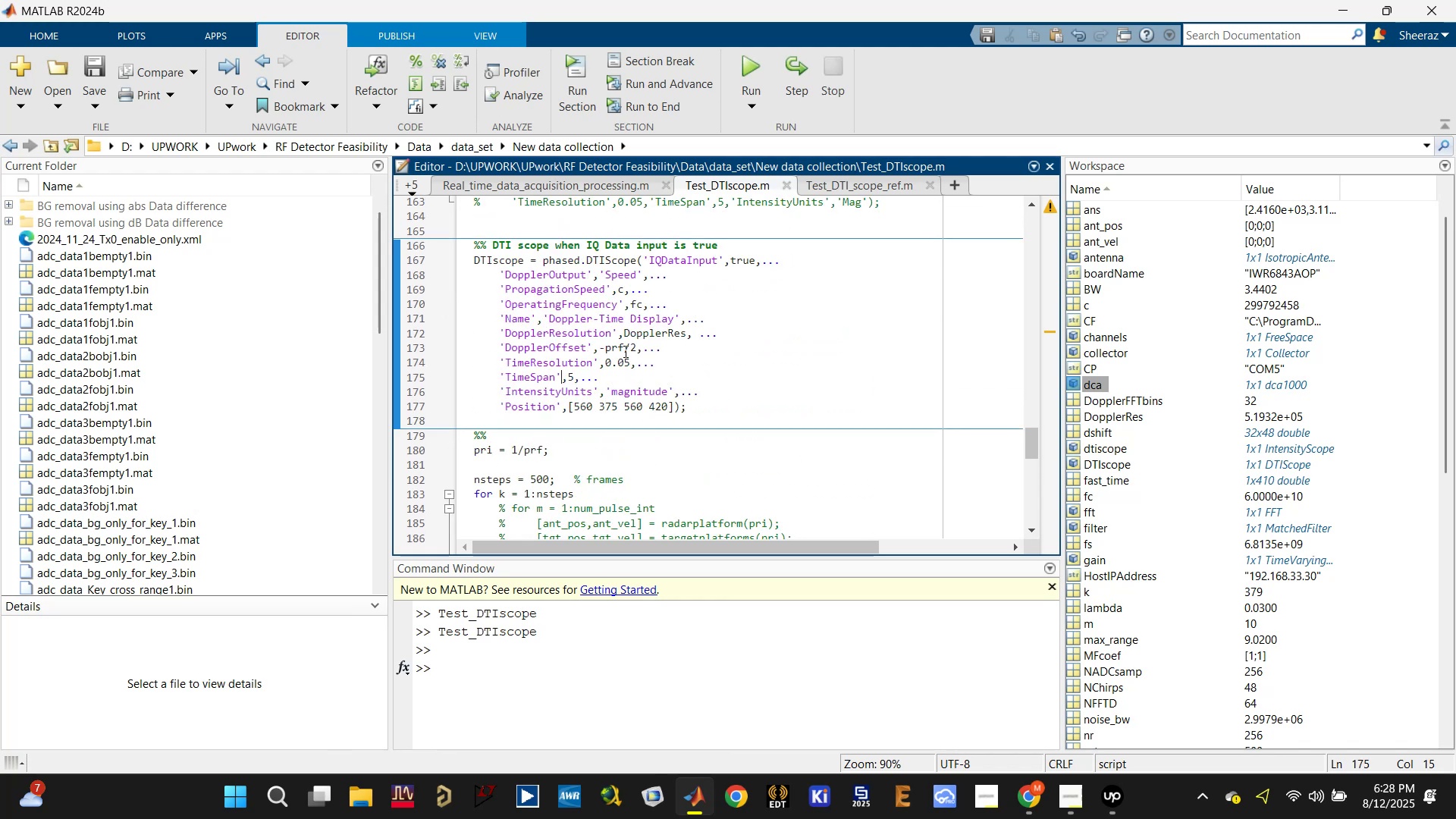 
left_click([616, 345])
 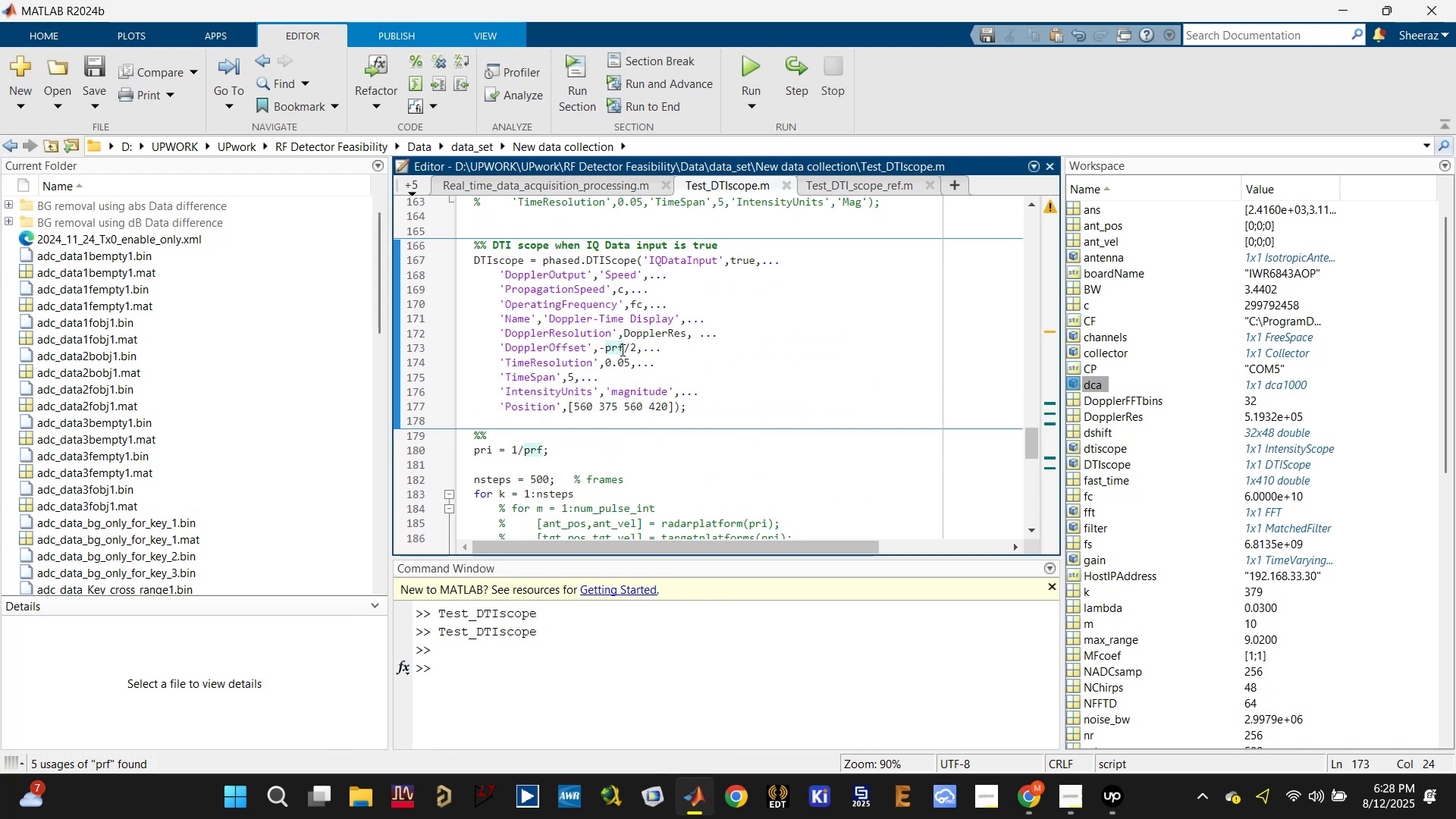 
left_click([641, 328])
 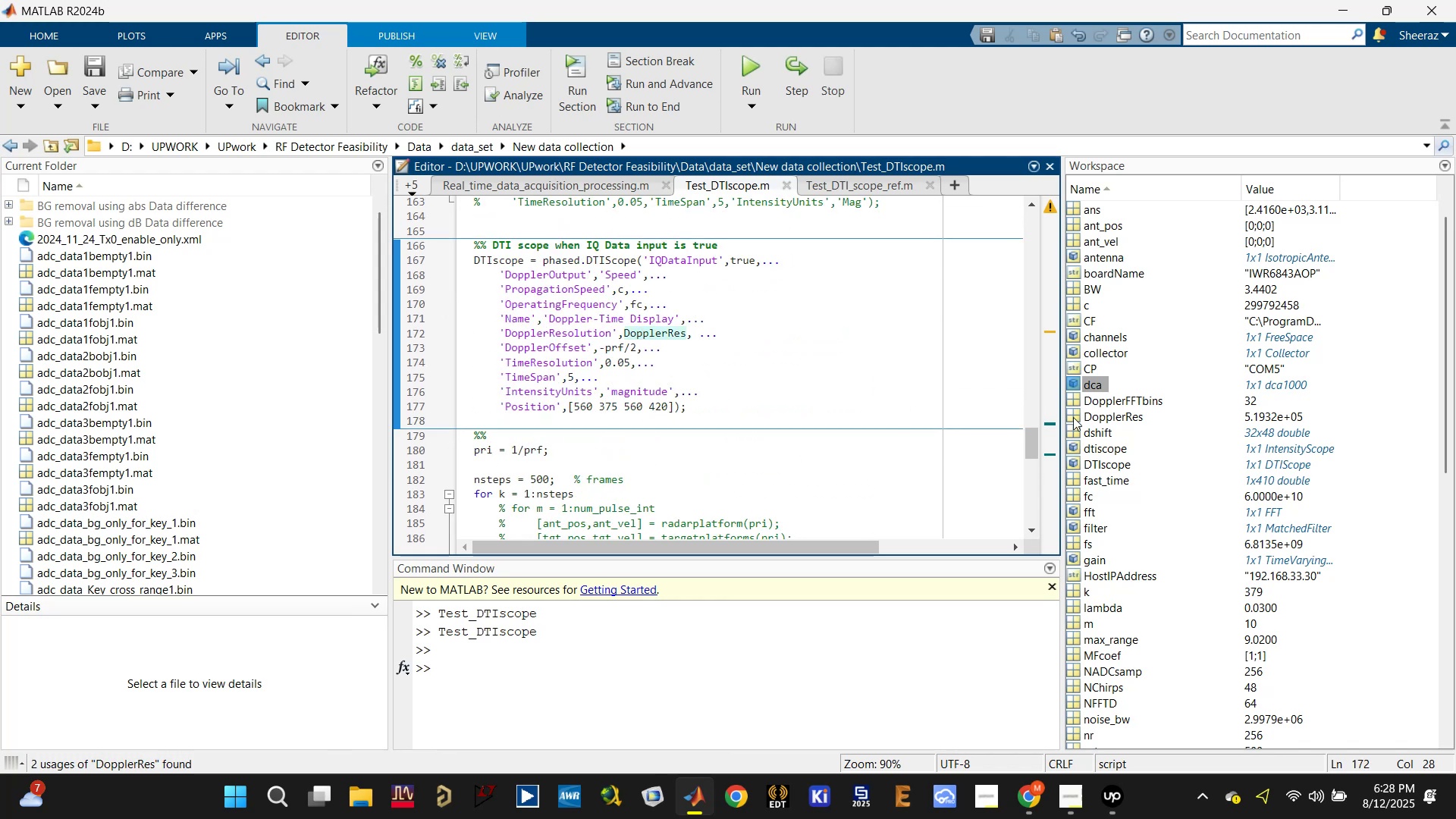 
mouse_move([1125, 418])
 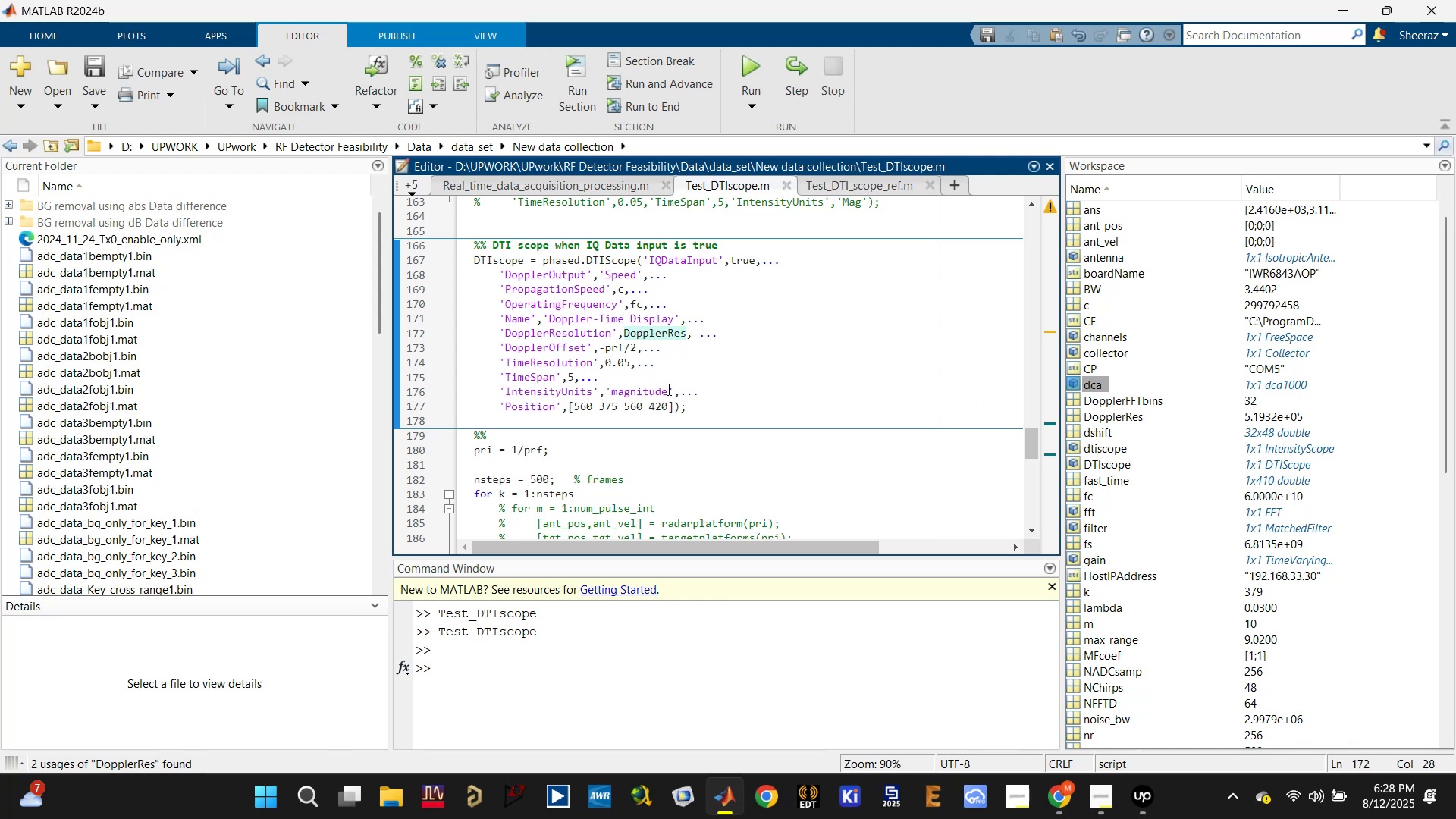 
scroll: coordinate [609, 367], scroll_direction: up, amount: 4.0
 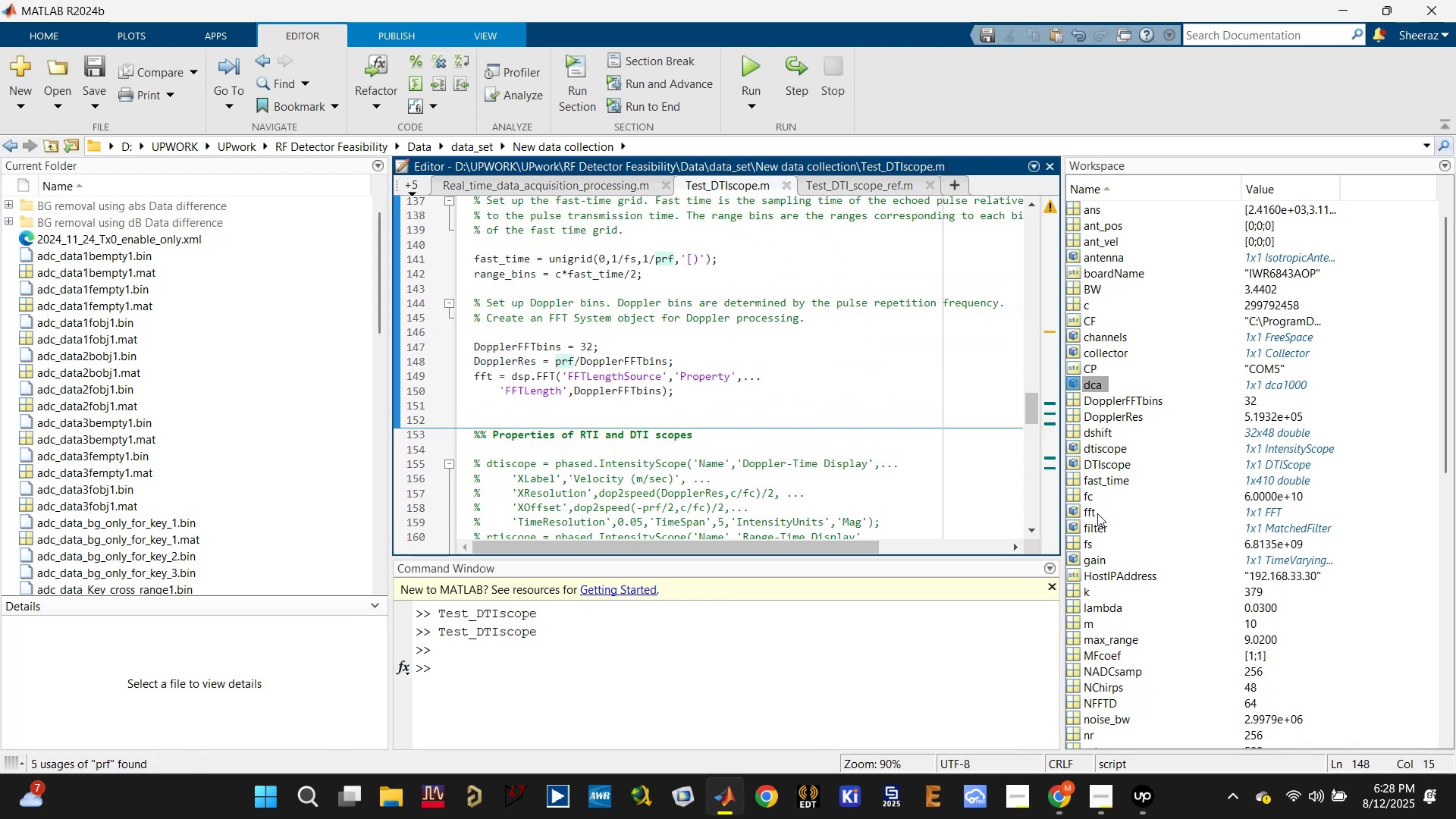 
scroll: coordinate [1120, 534], scroll_direction: down, amount: 2.0
 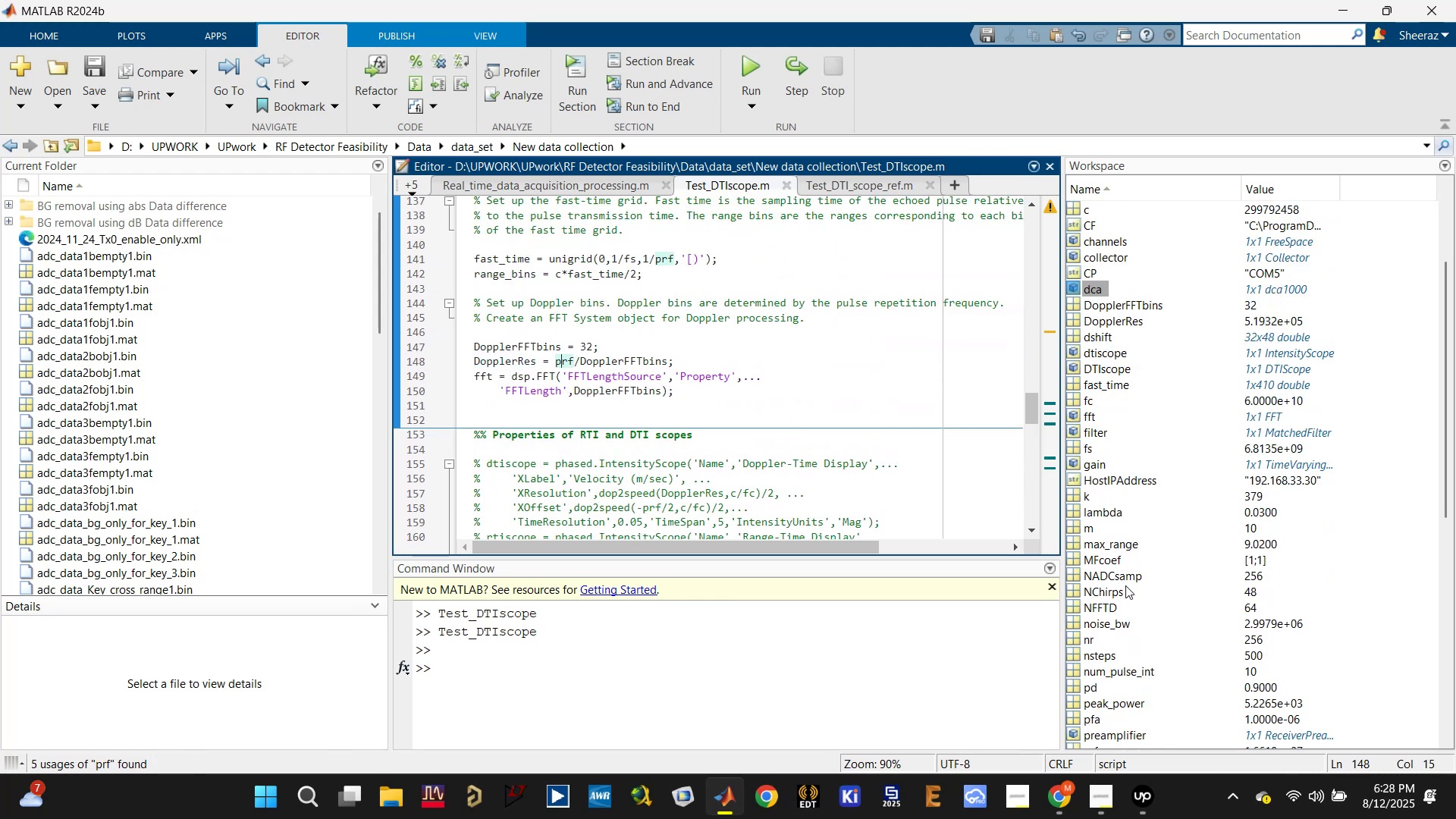 
scroll: coordinate [1128, 464], scroll_direction: up, amount: 9.0
 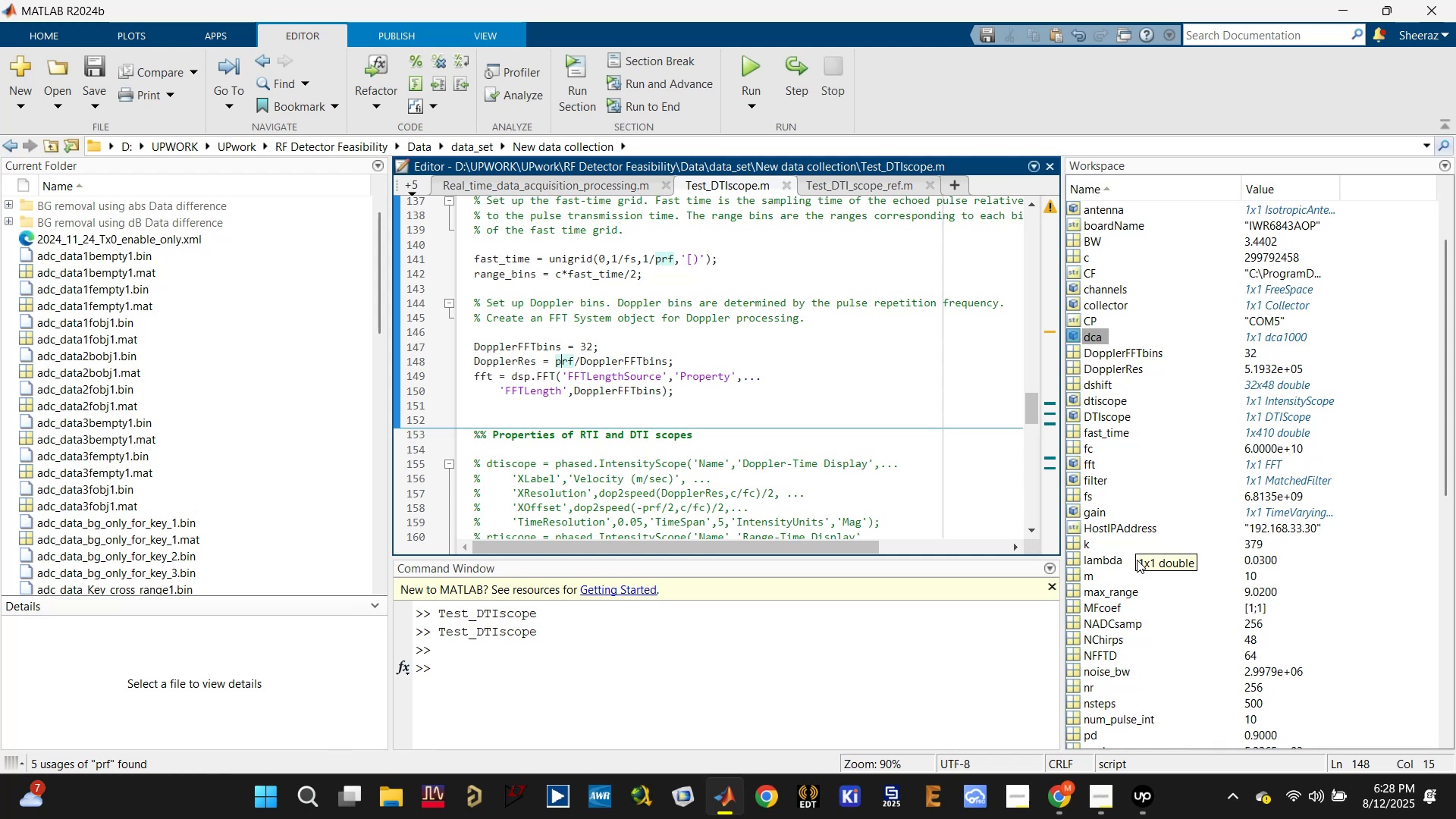 
scroll: coordinate [1135, 585], scroll_direction: down, amount: 5.0
 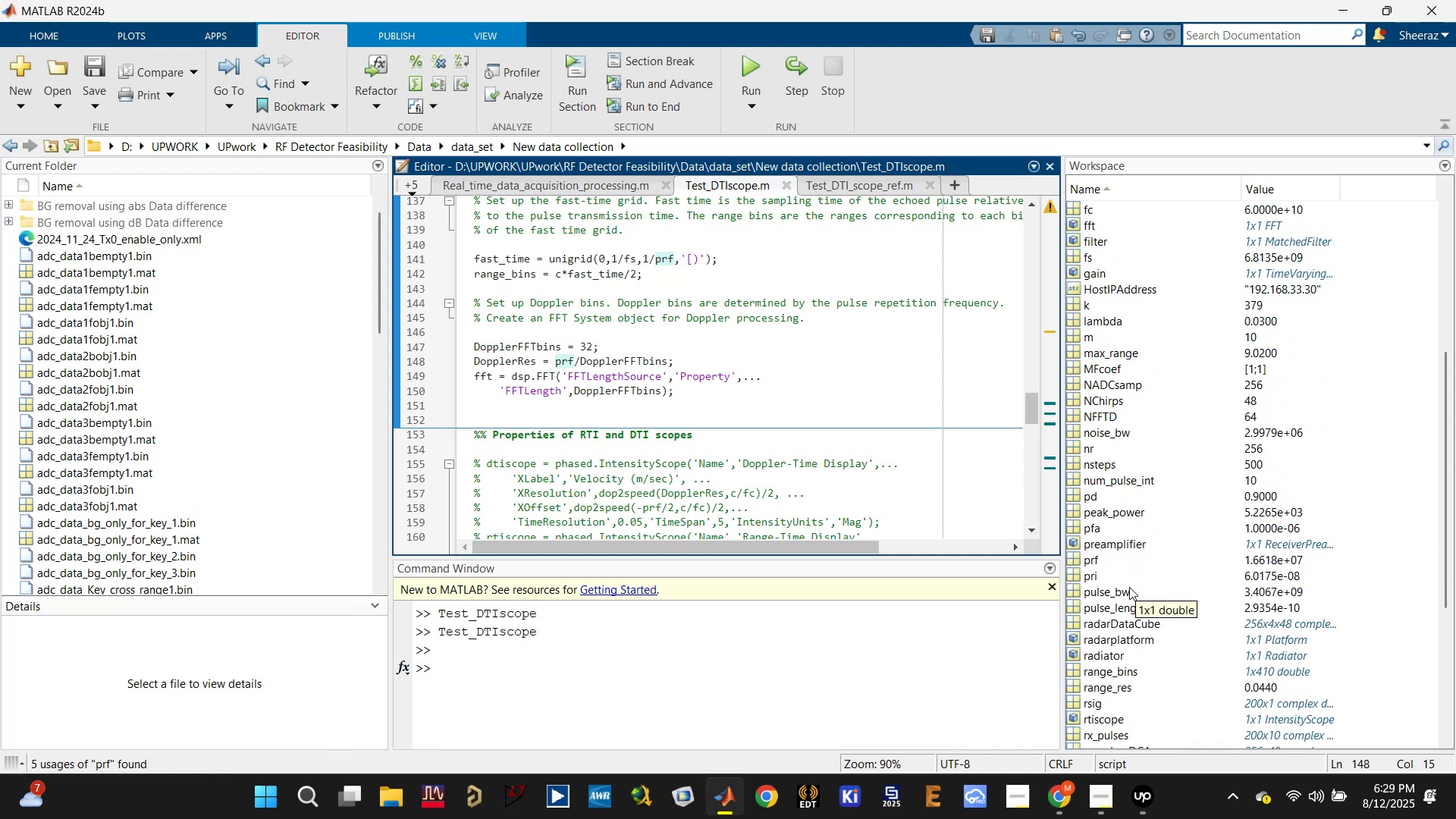 
wait(5.93)
 